 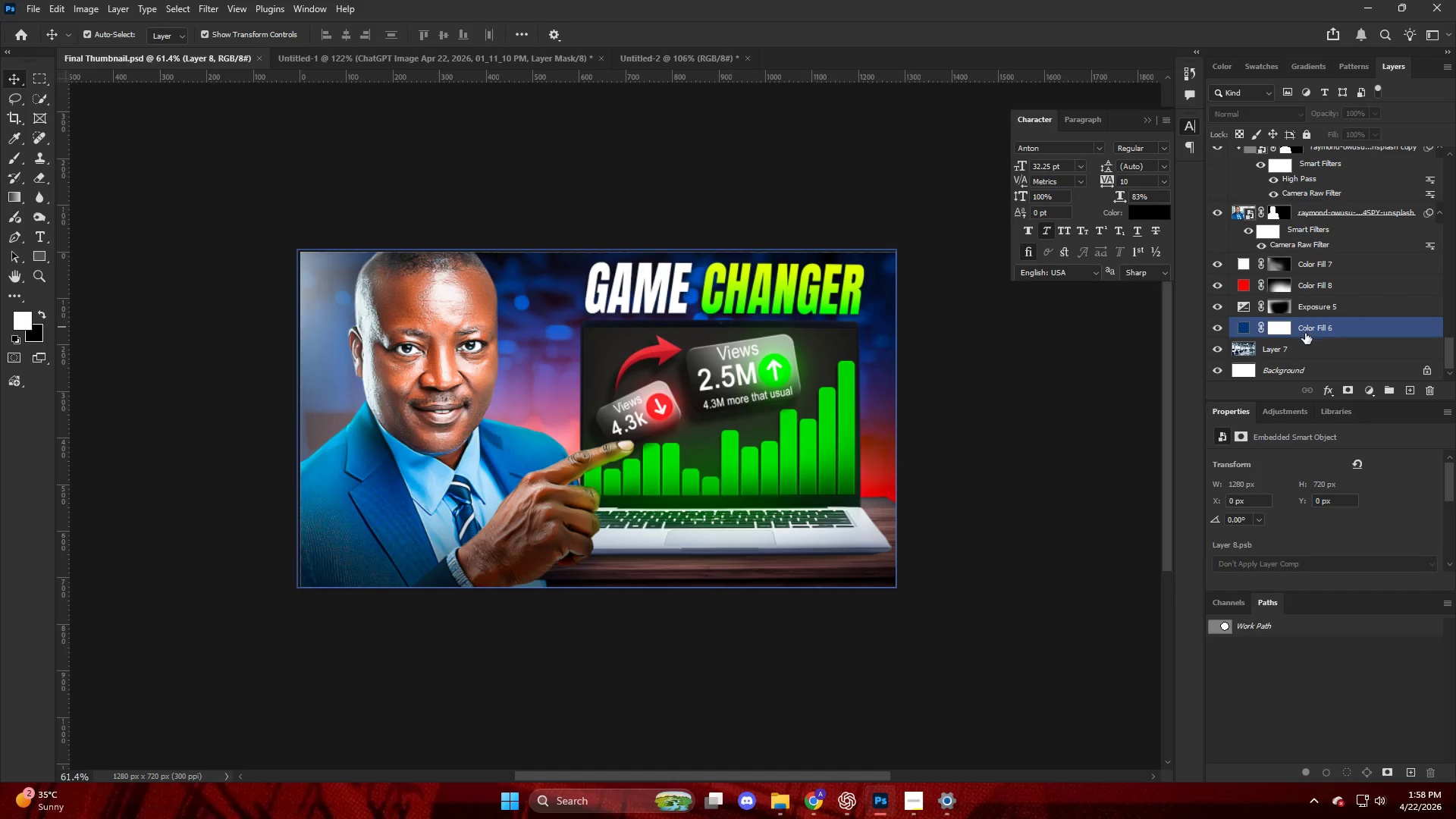 
left_click([1325, 359])
 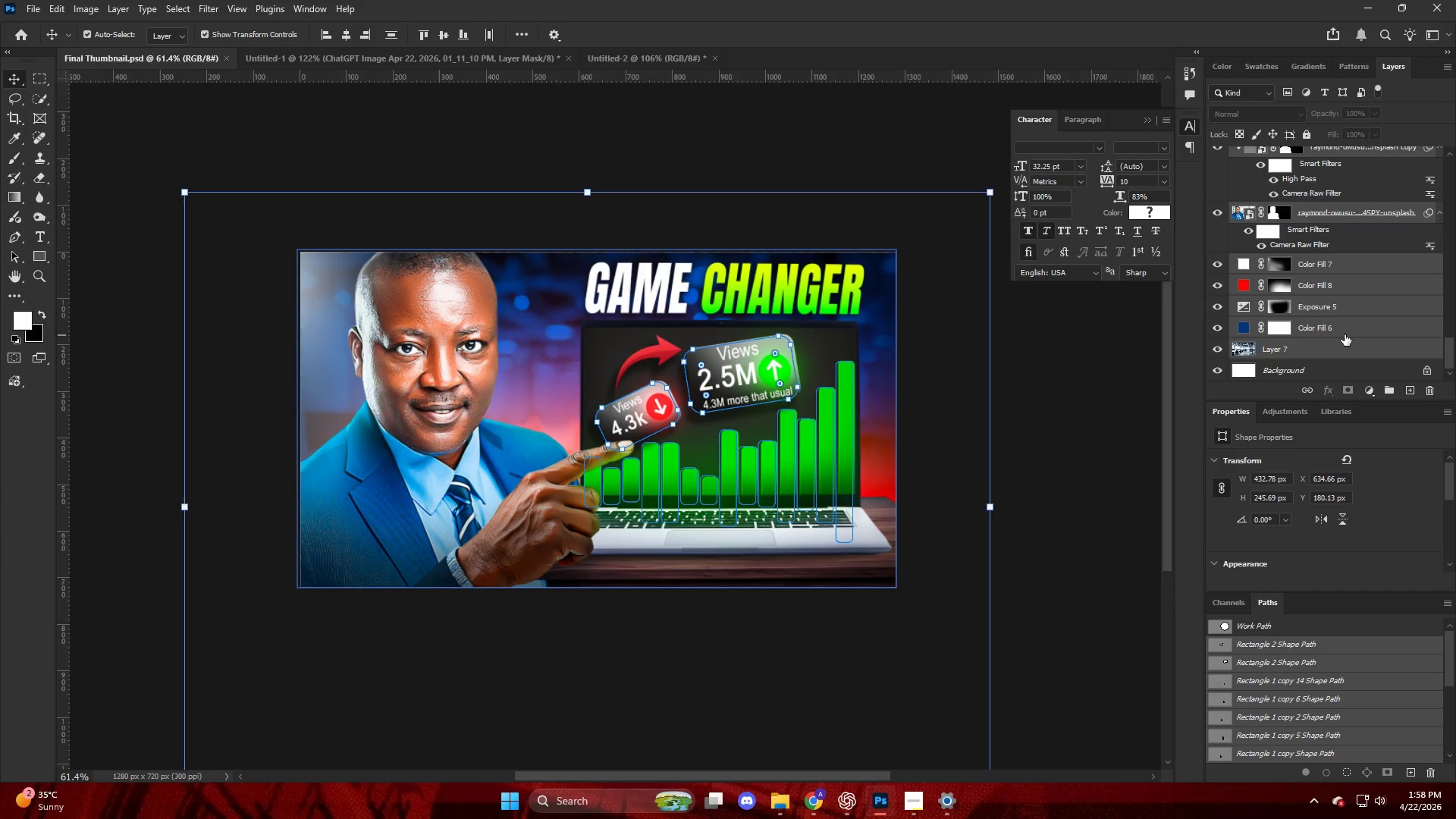 
scroll: coordinate [1304, 329], scroll_direction: down, amount: 41.0
 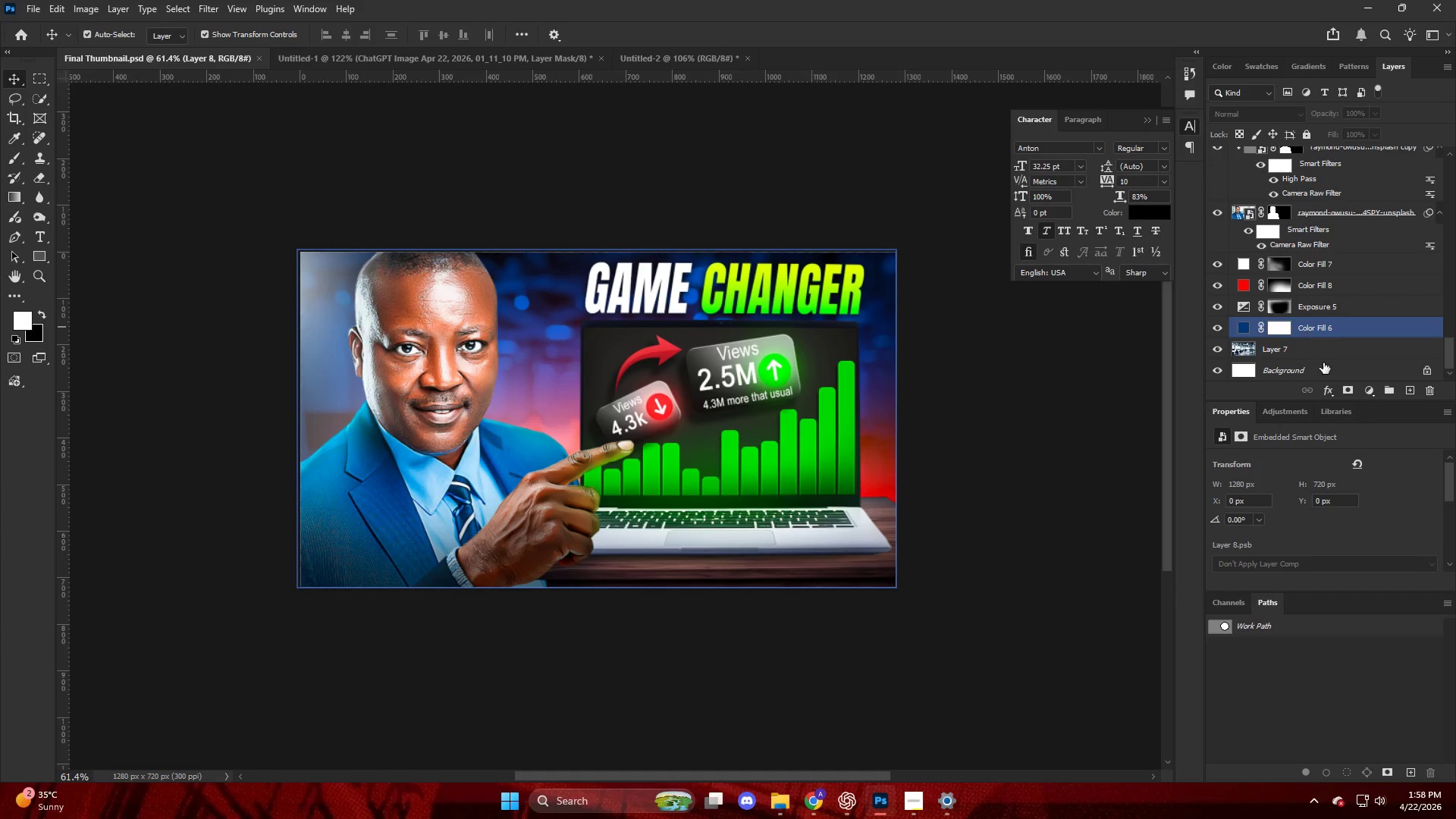 
left_click([1345, 333])
 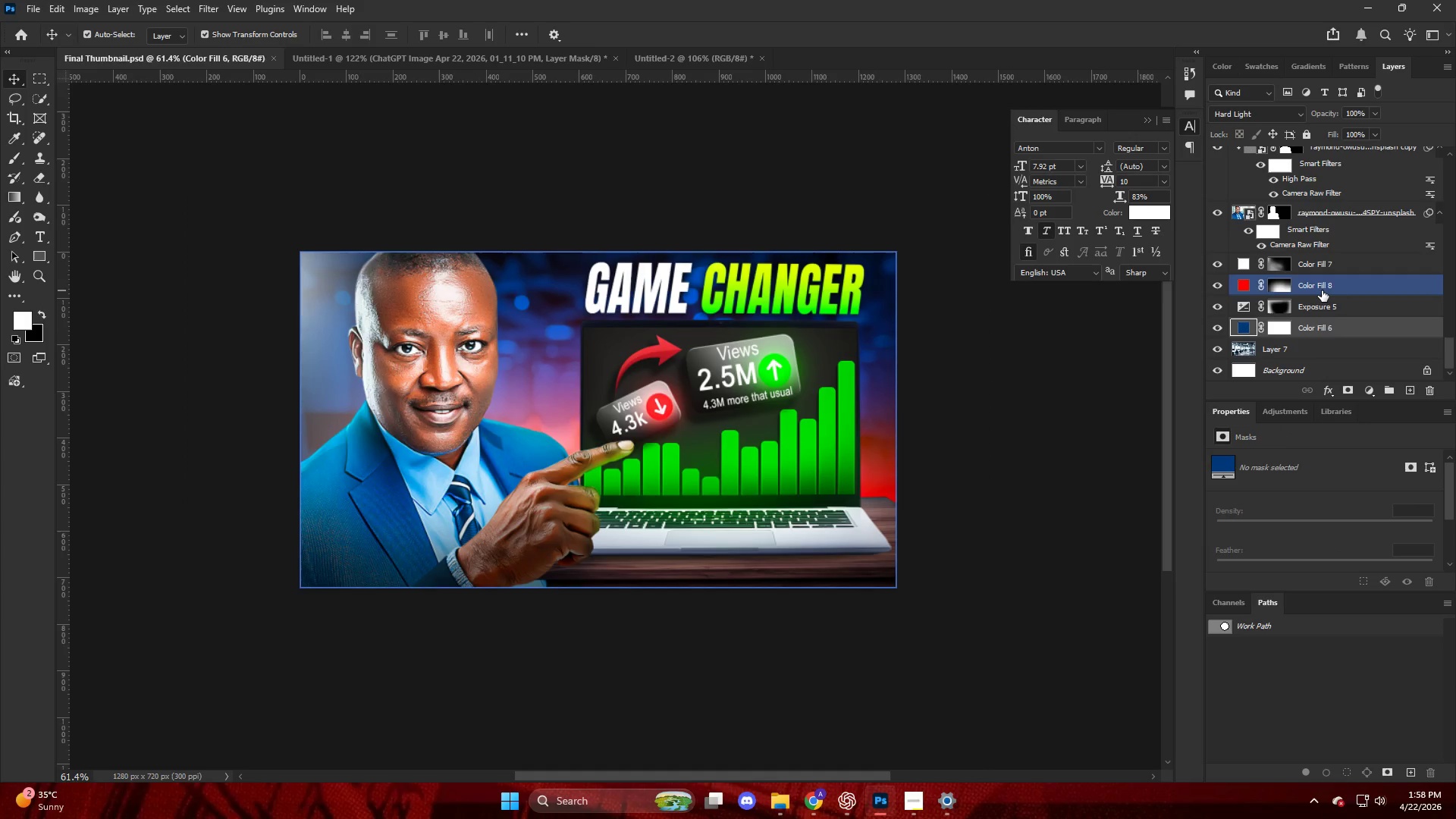 
double_click([1322, 290])
 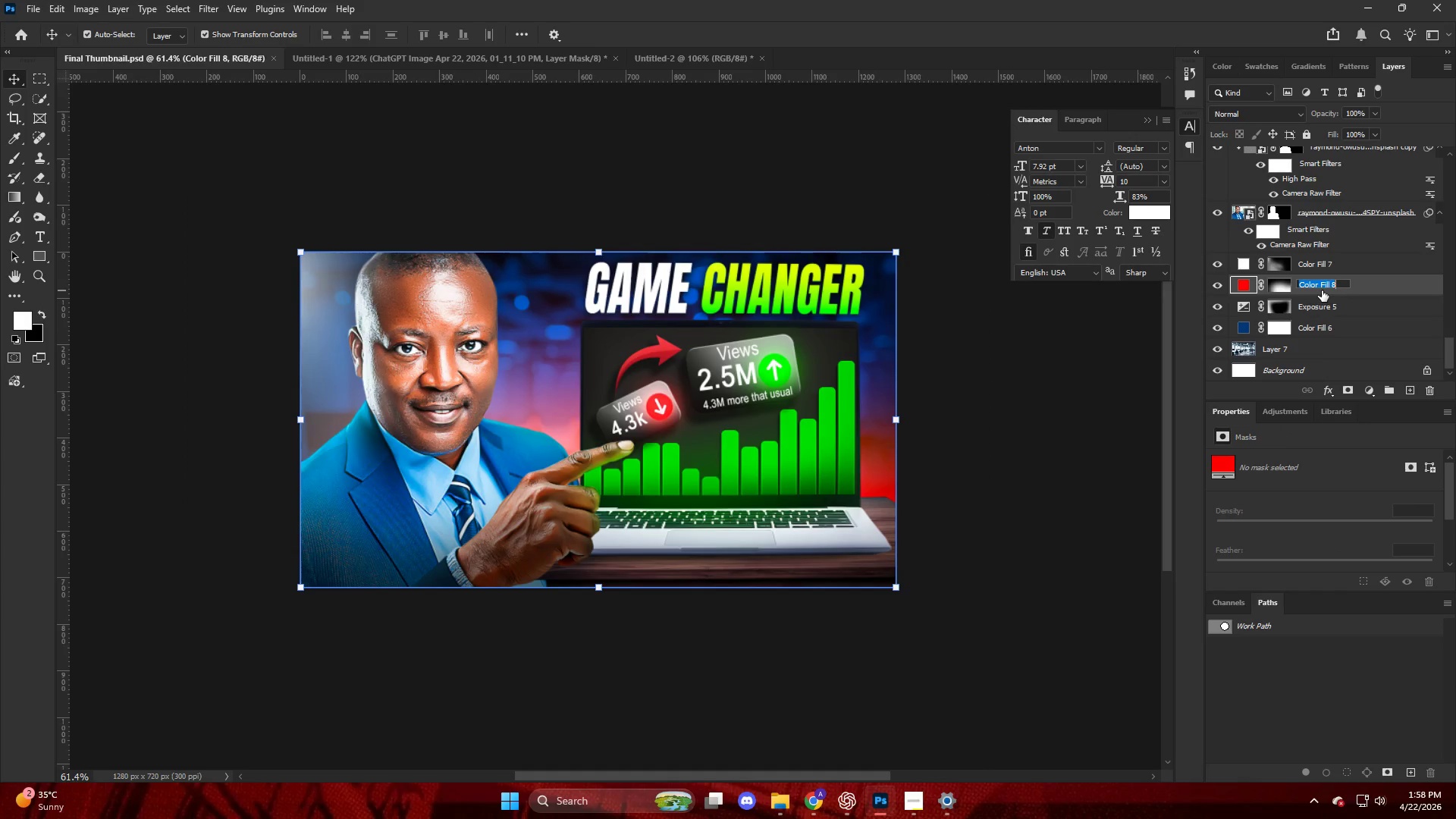 
type(red glow)
 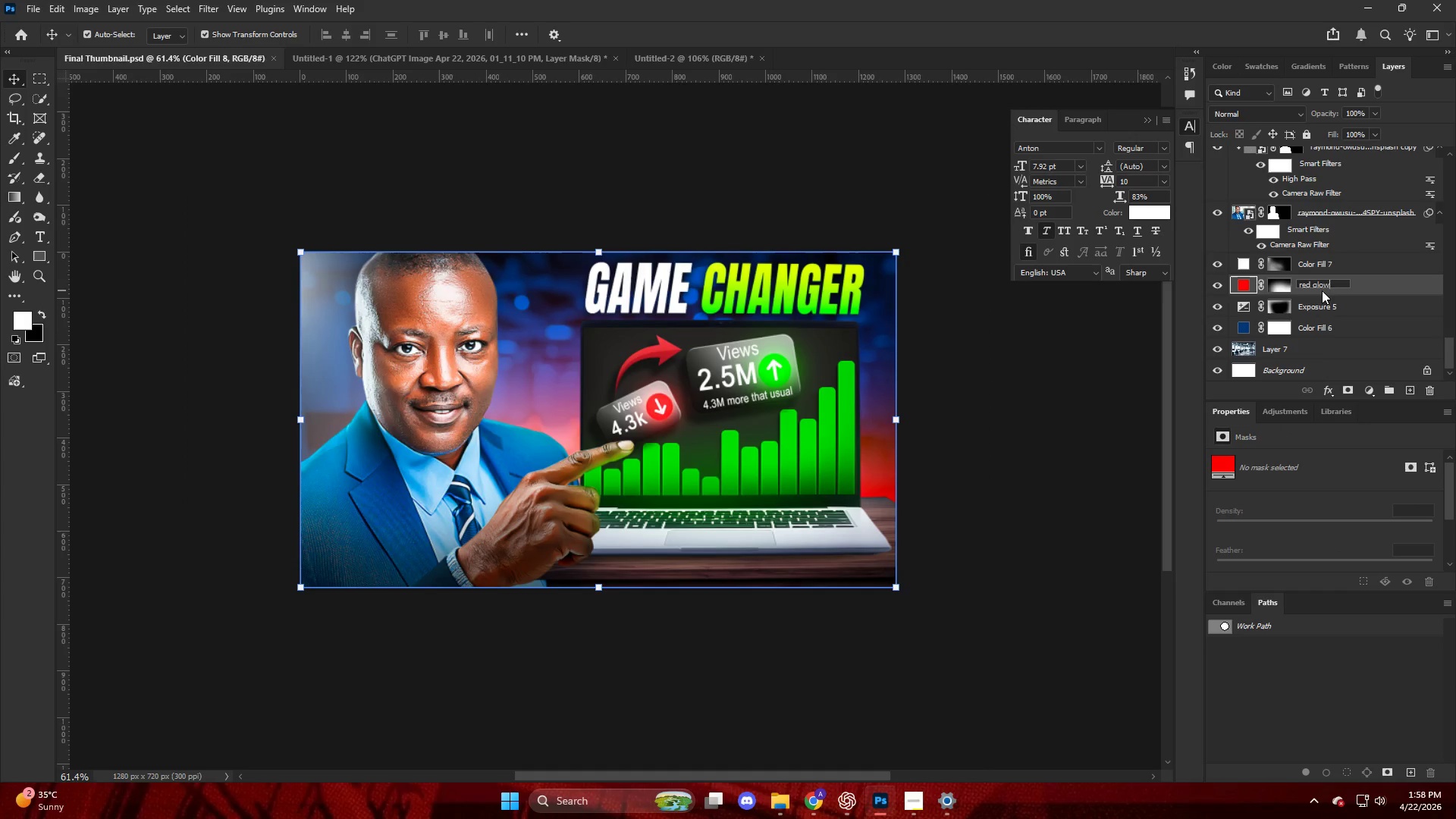 
key(Enter)
 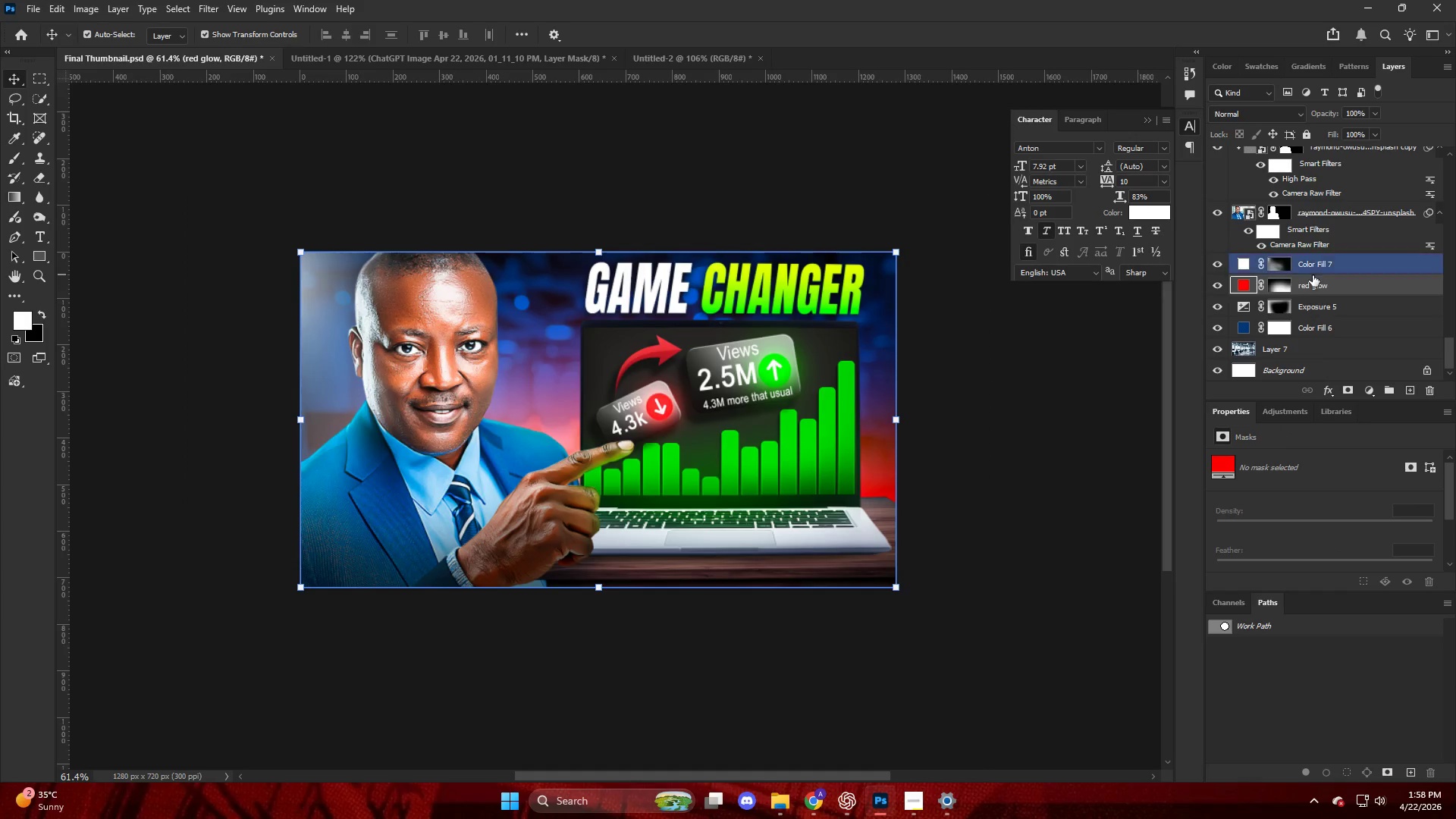 
key(CapsLock)
 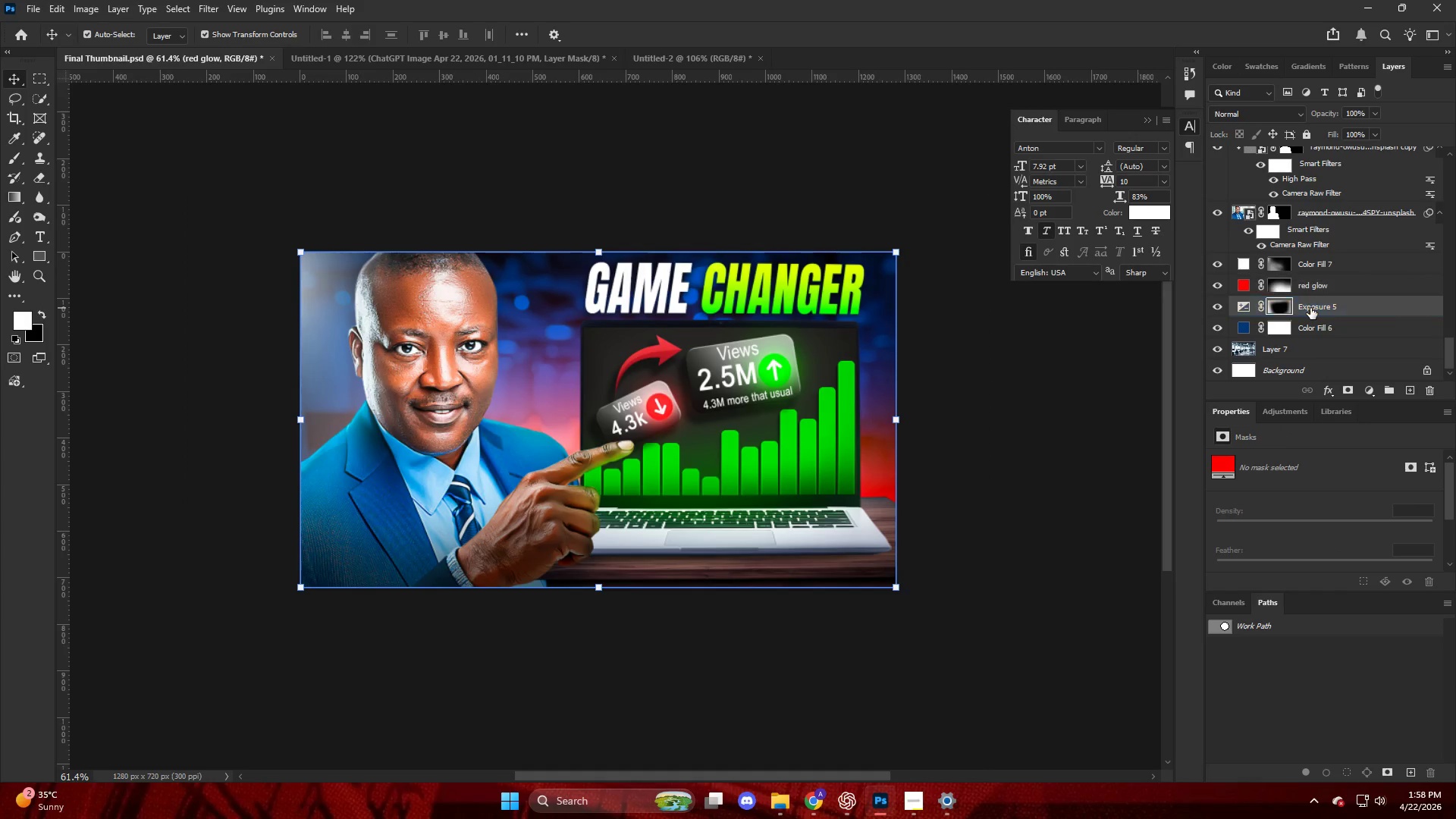 
double_click([1310, 308])
 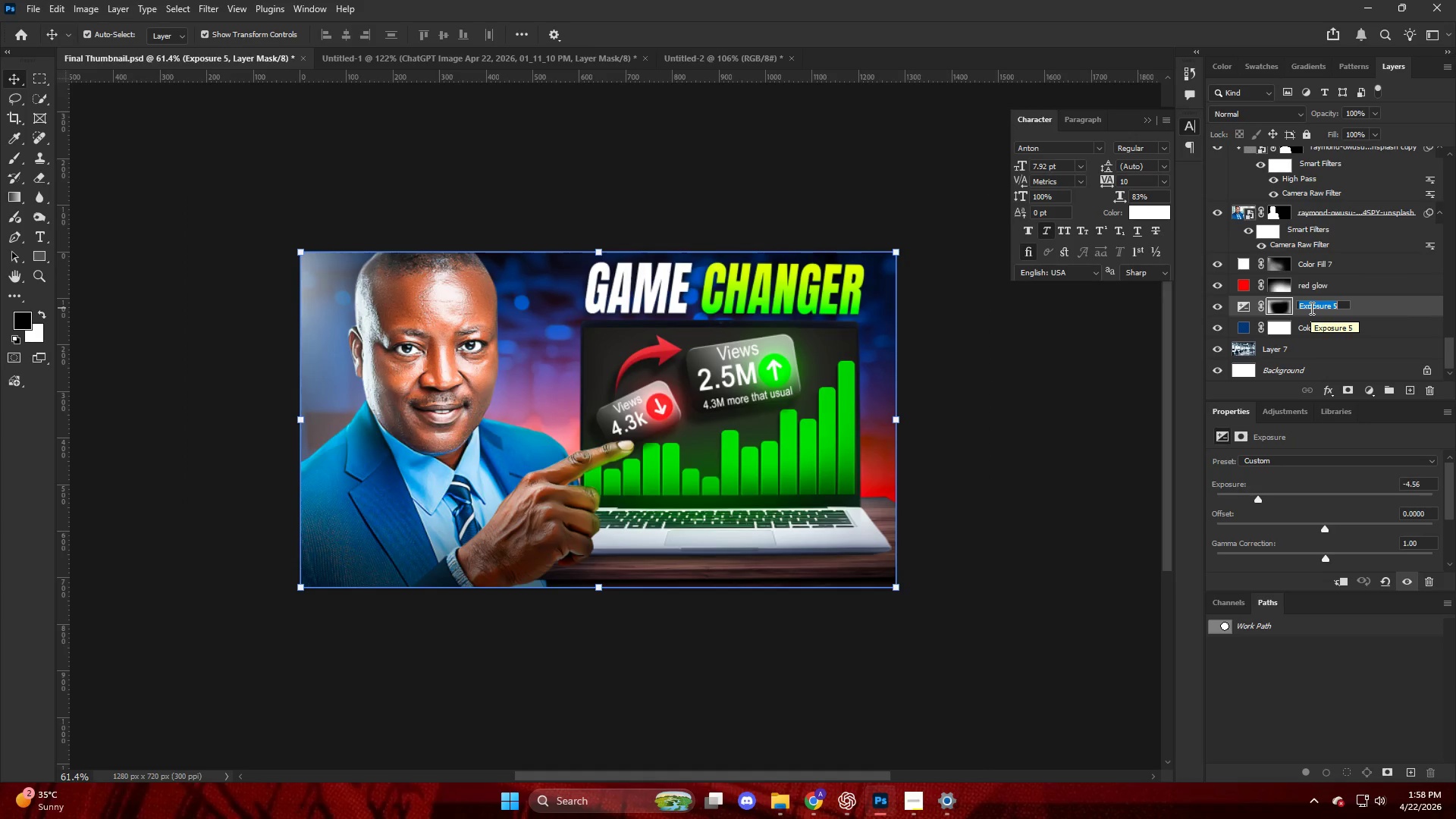 
type(VIGNETTE)
 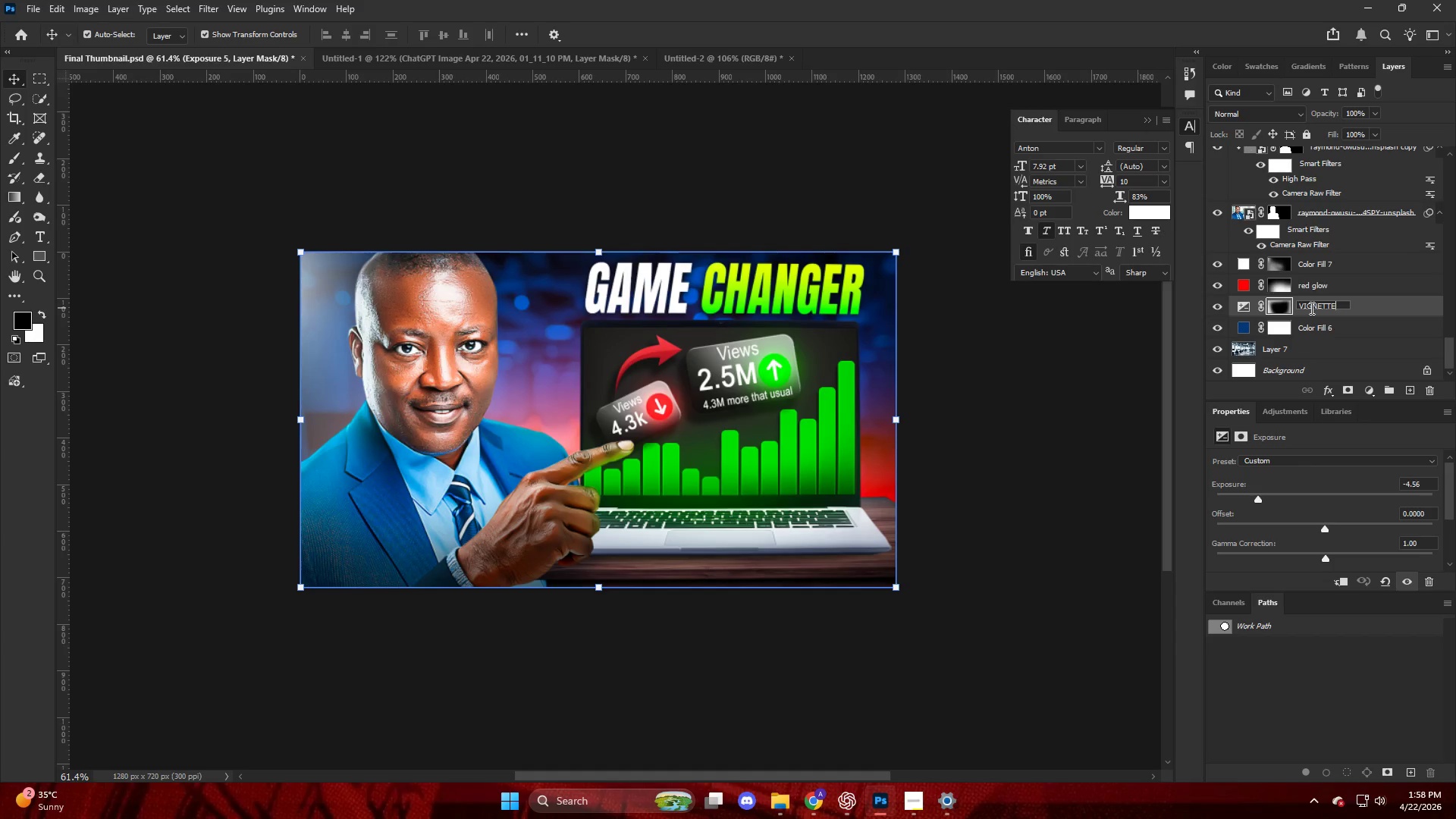 
key(Enter)
 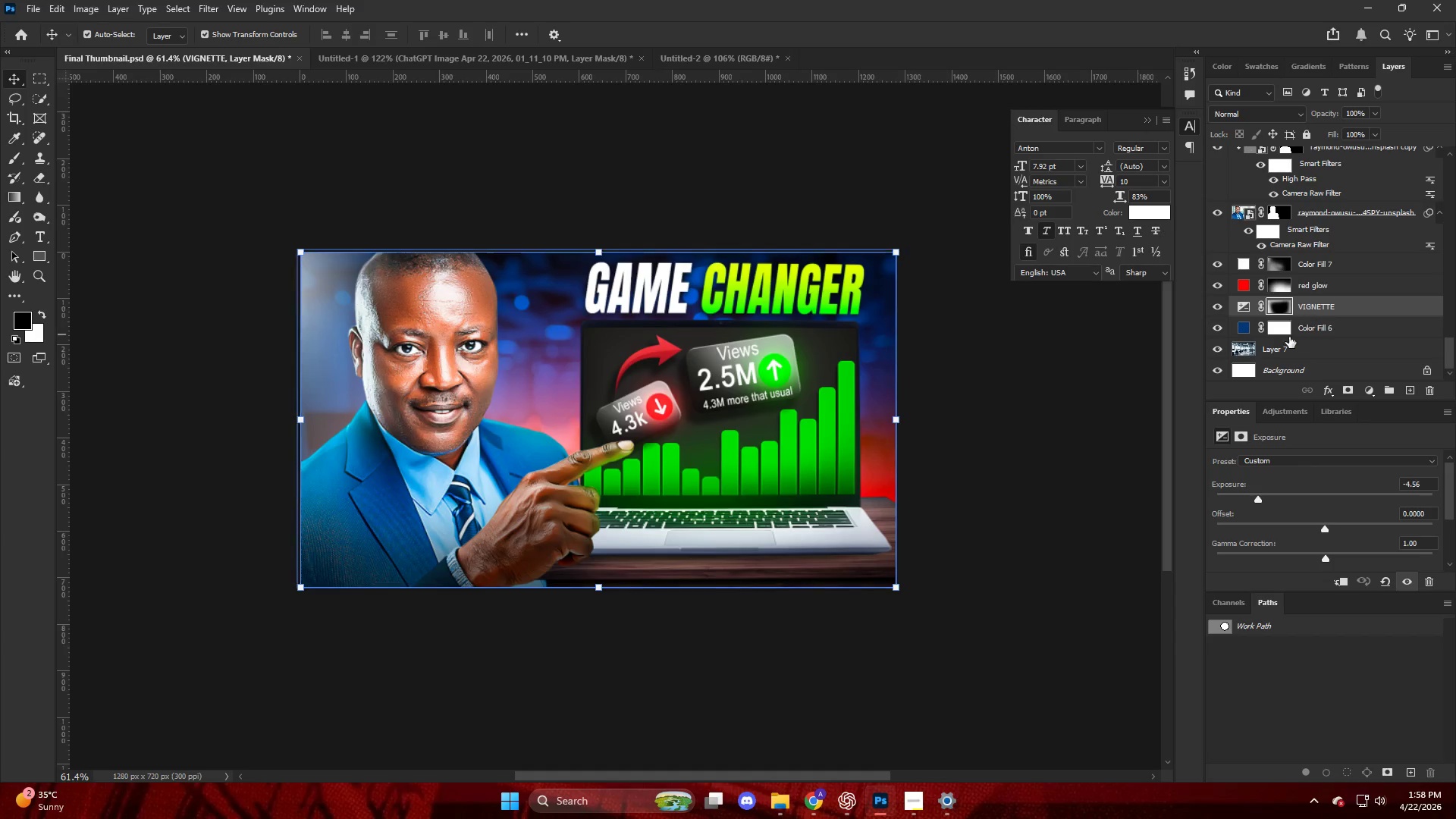 
mouse_move([1288, 327])
 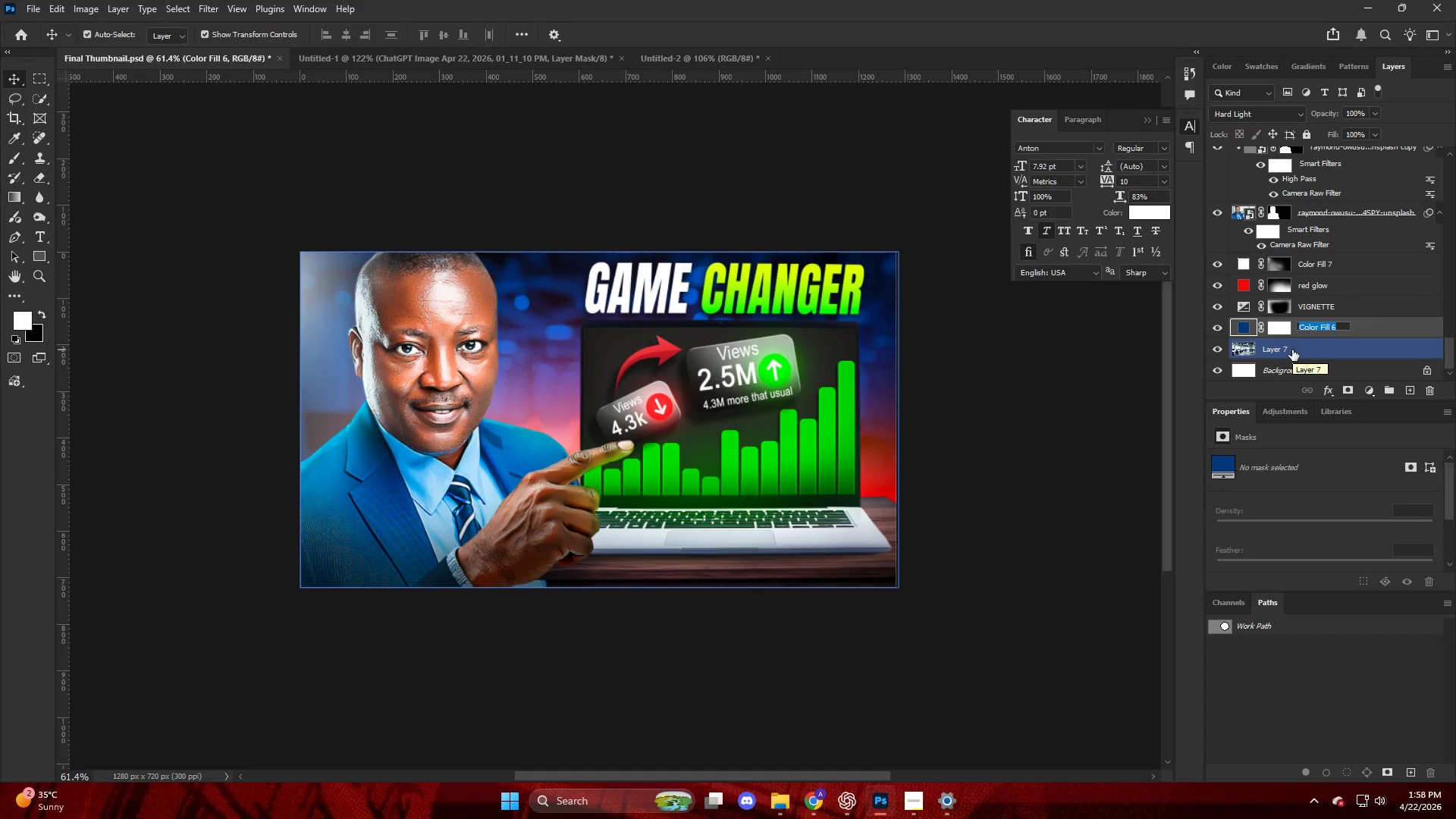 
type(BG)
 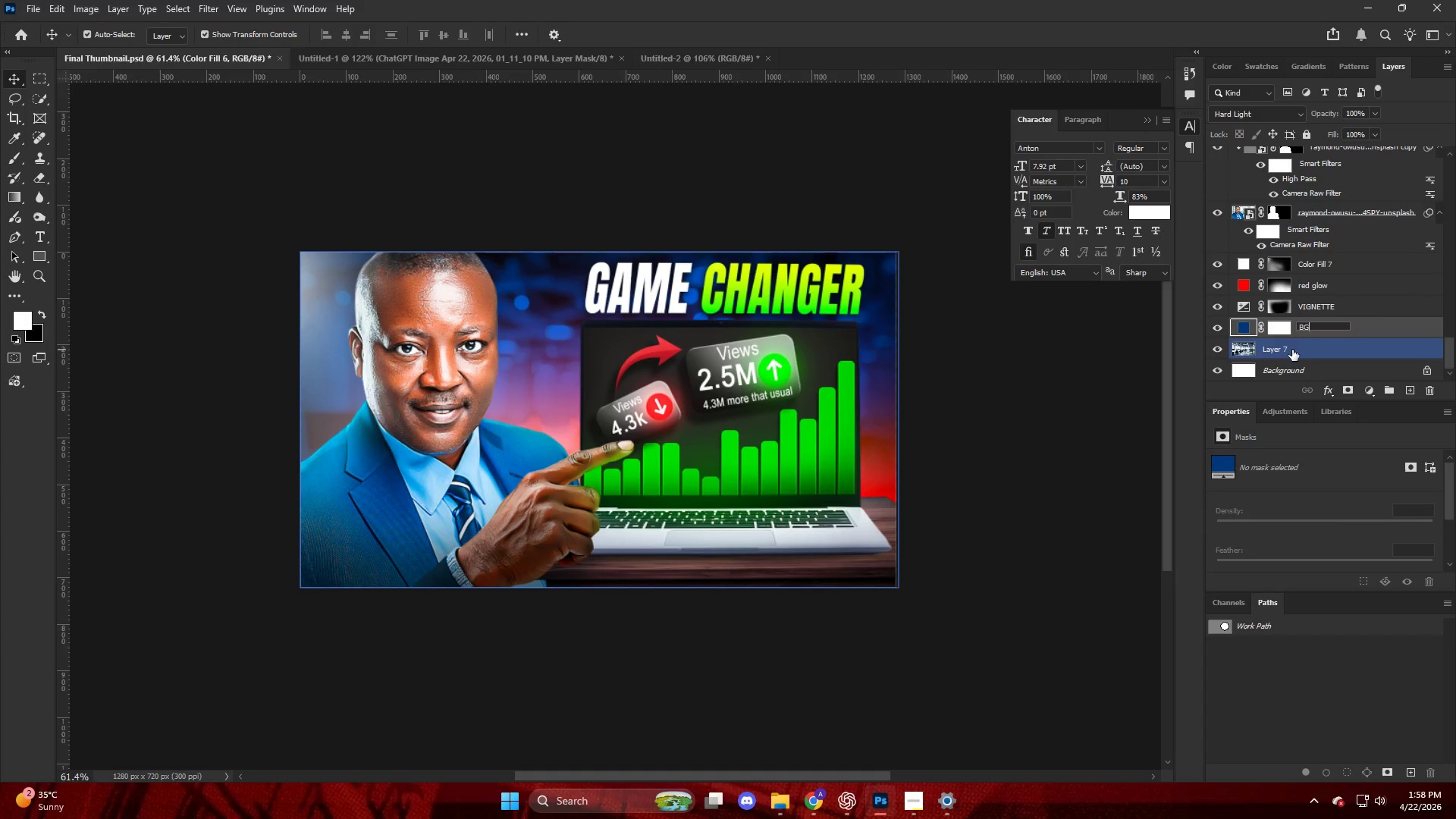 
key(Enter)
 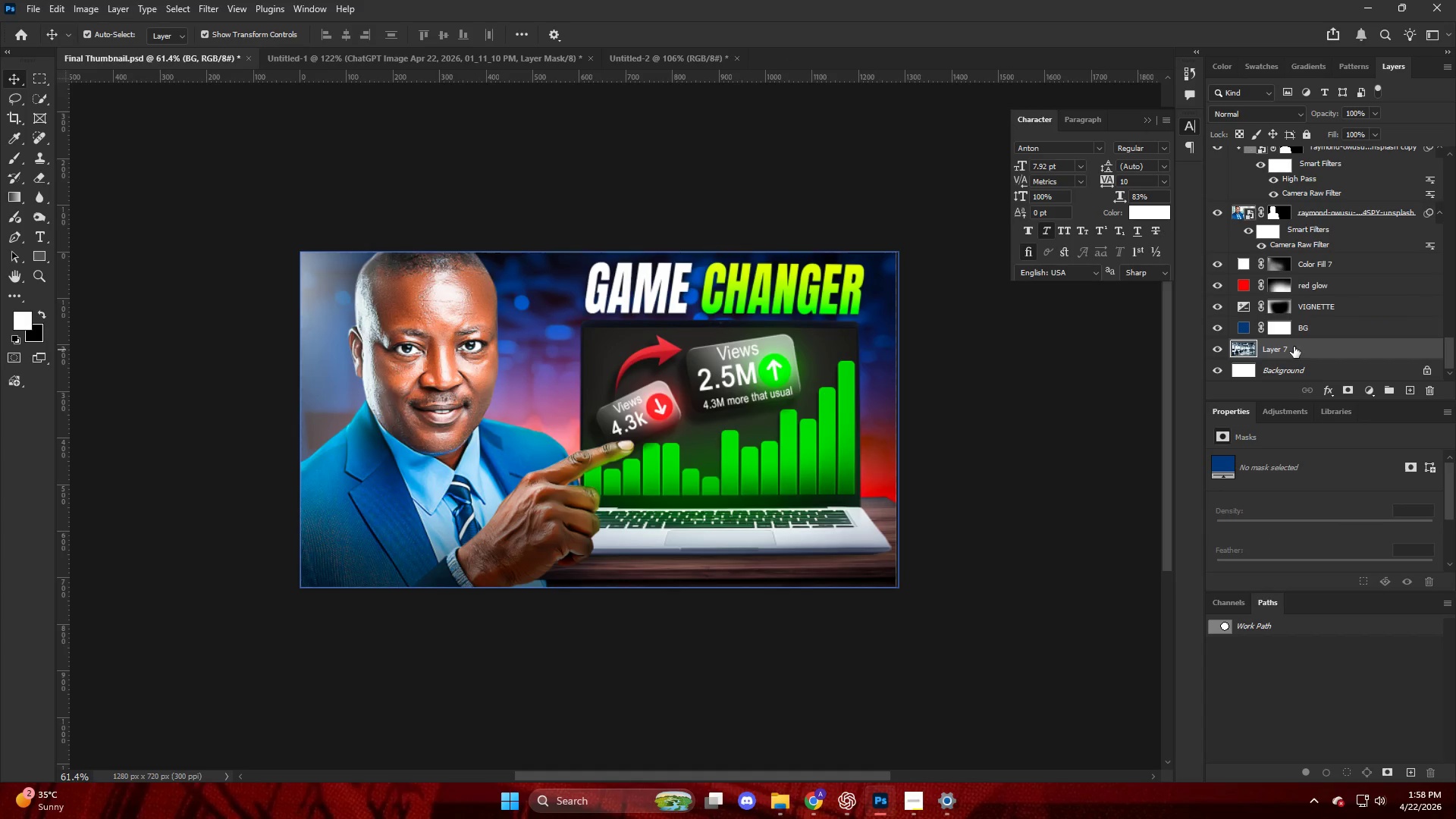 
double_click([1284, 348])
 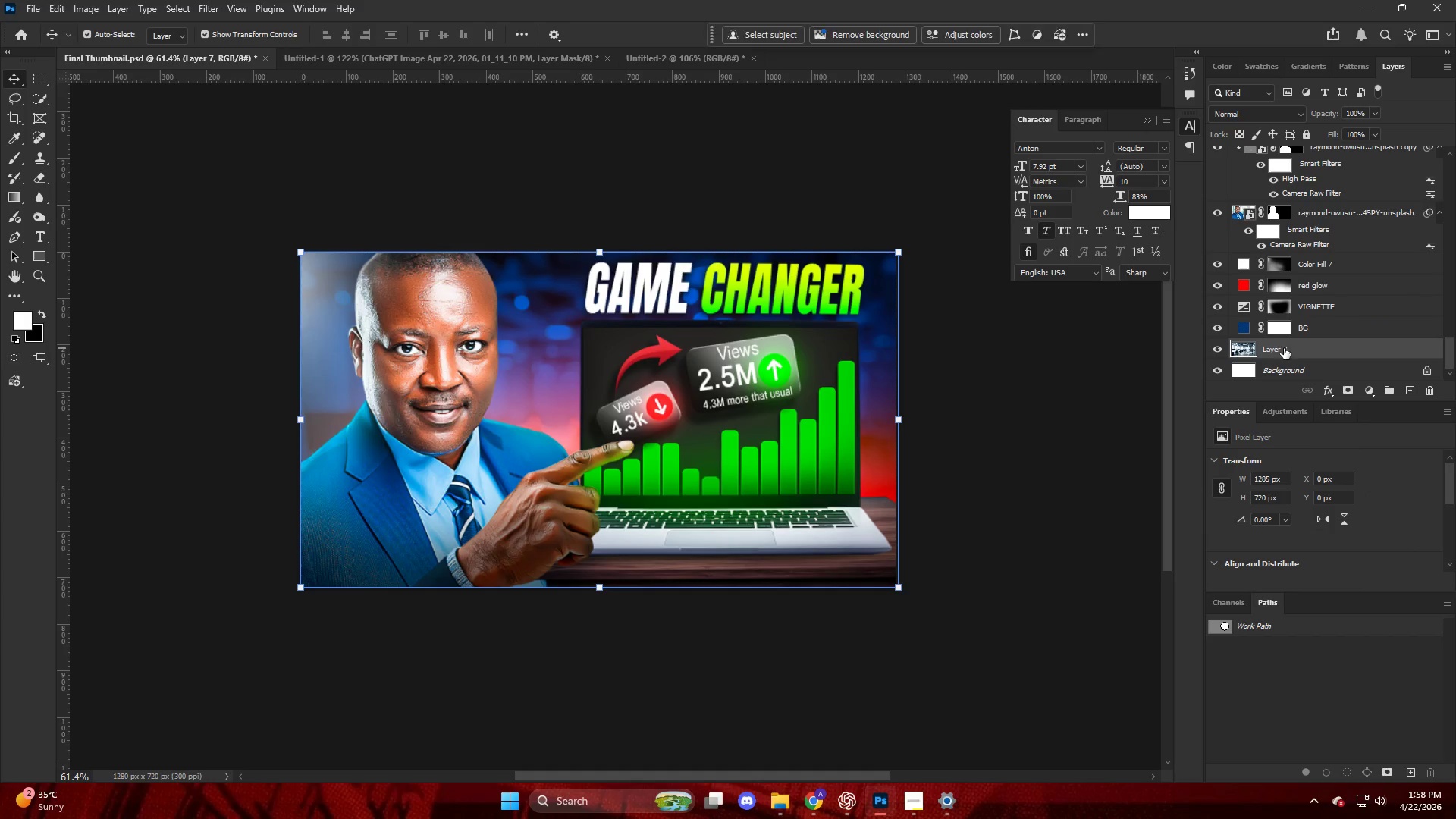 
triple_click([1284, 348])
 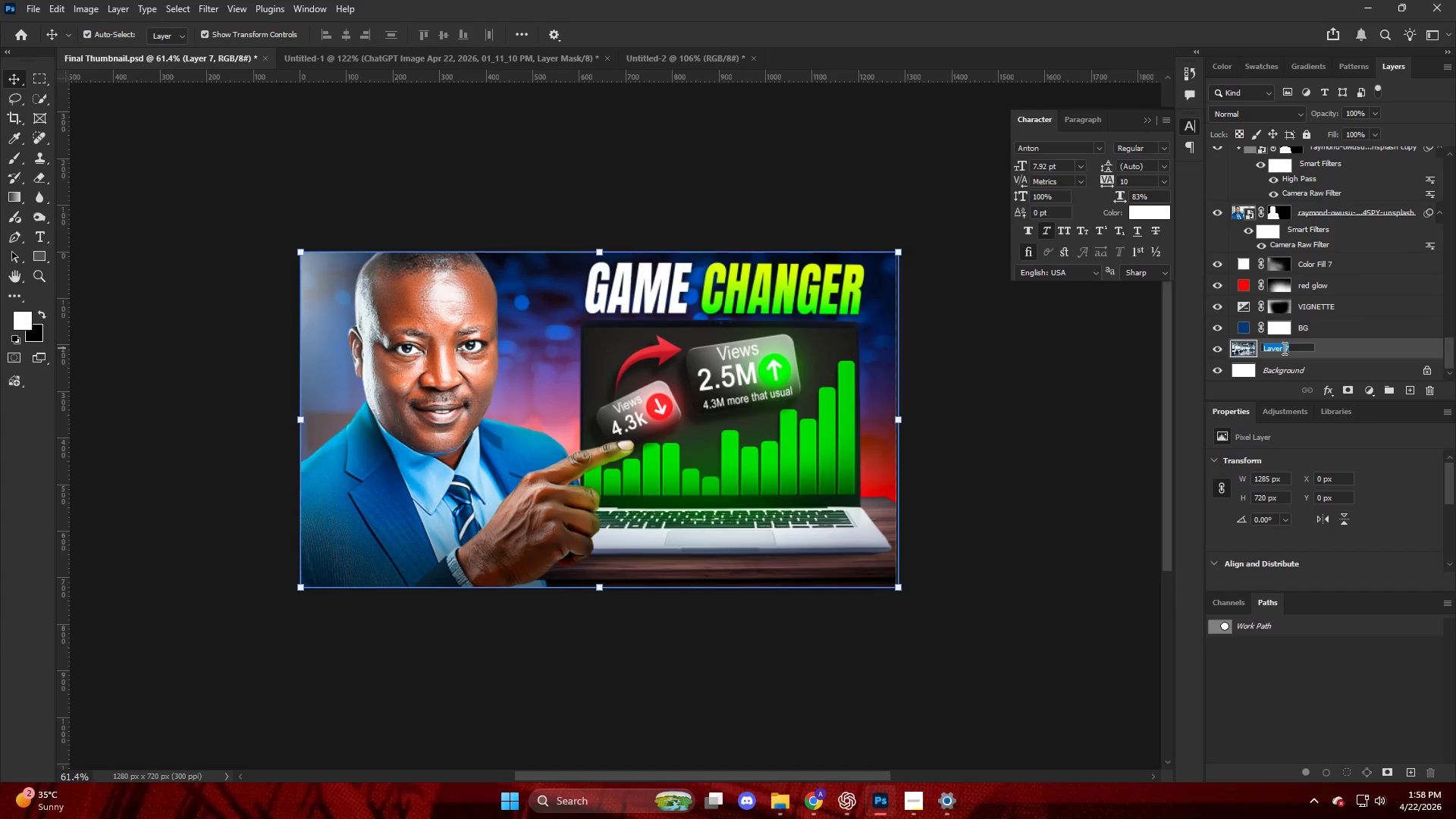 
type(BG)
key(NumpadEnter)
 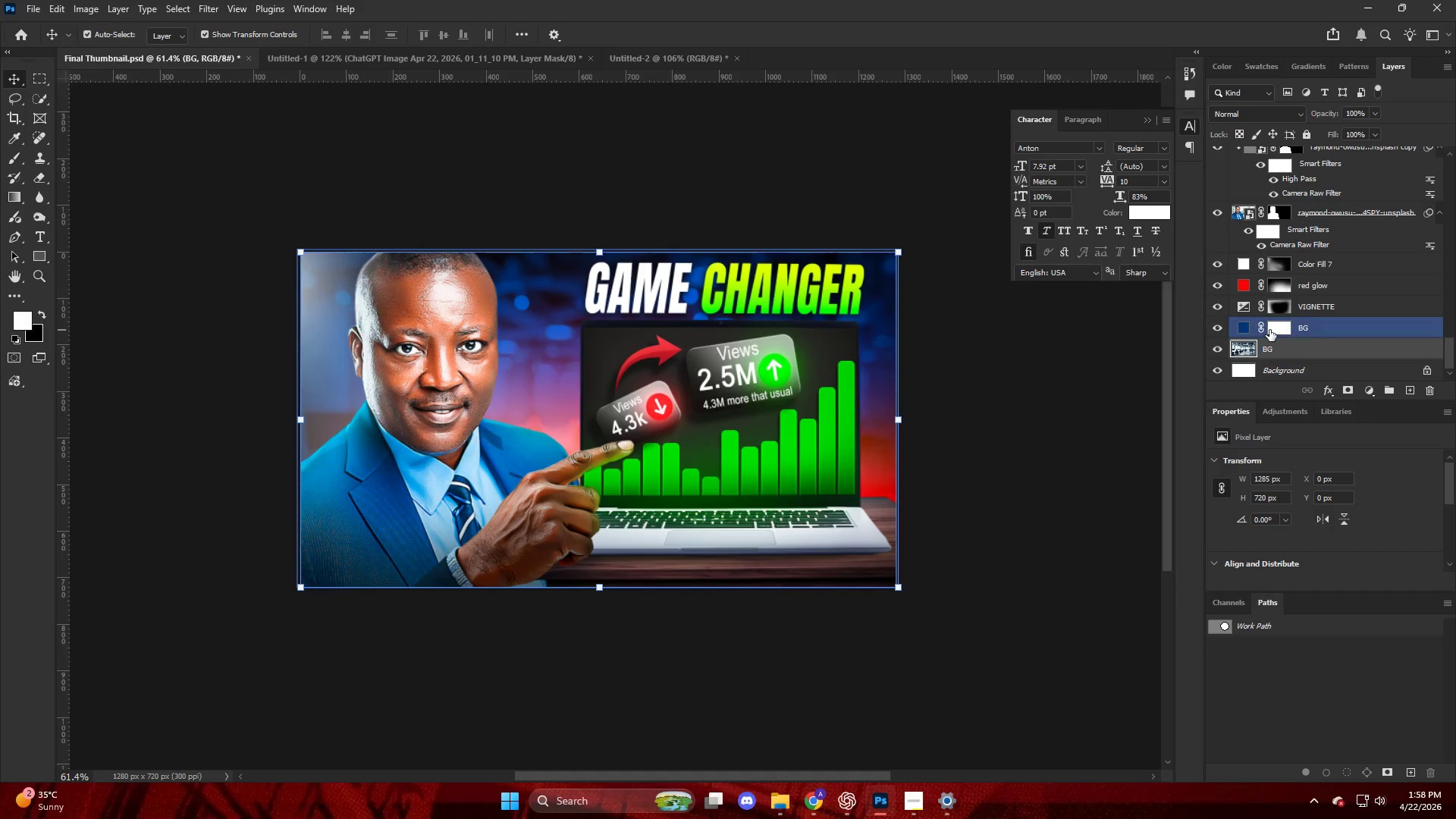 
scroll: coordinate [1285, 303], scroll_direction: up, amount: 1.0
 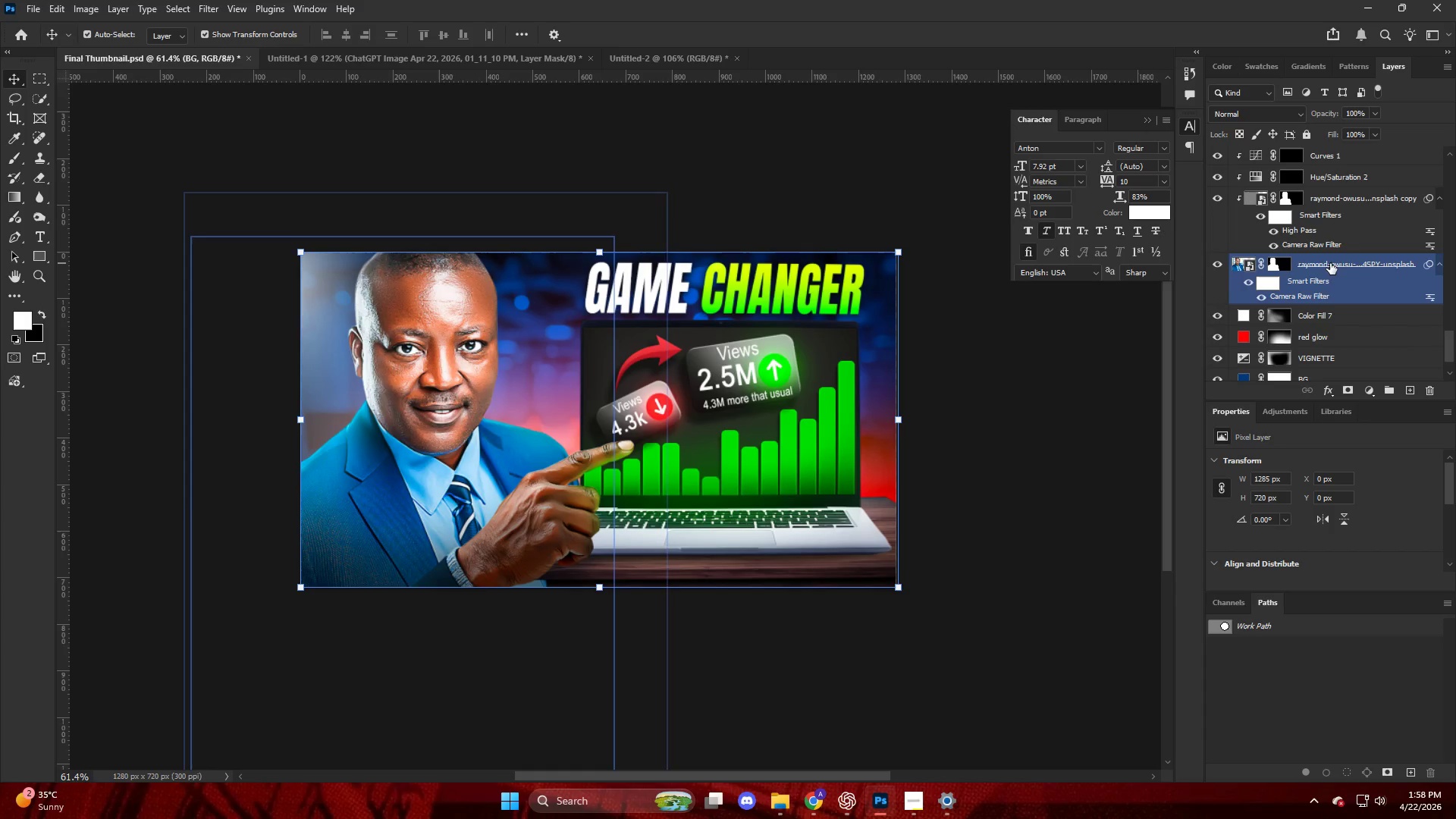 
double_click([1330, 263])
 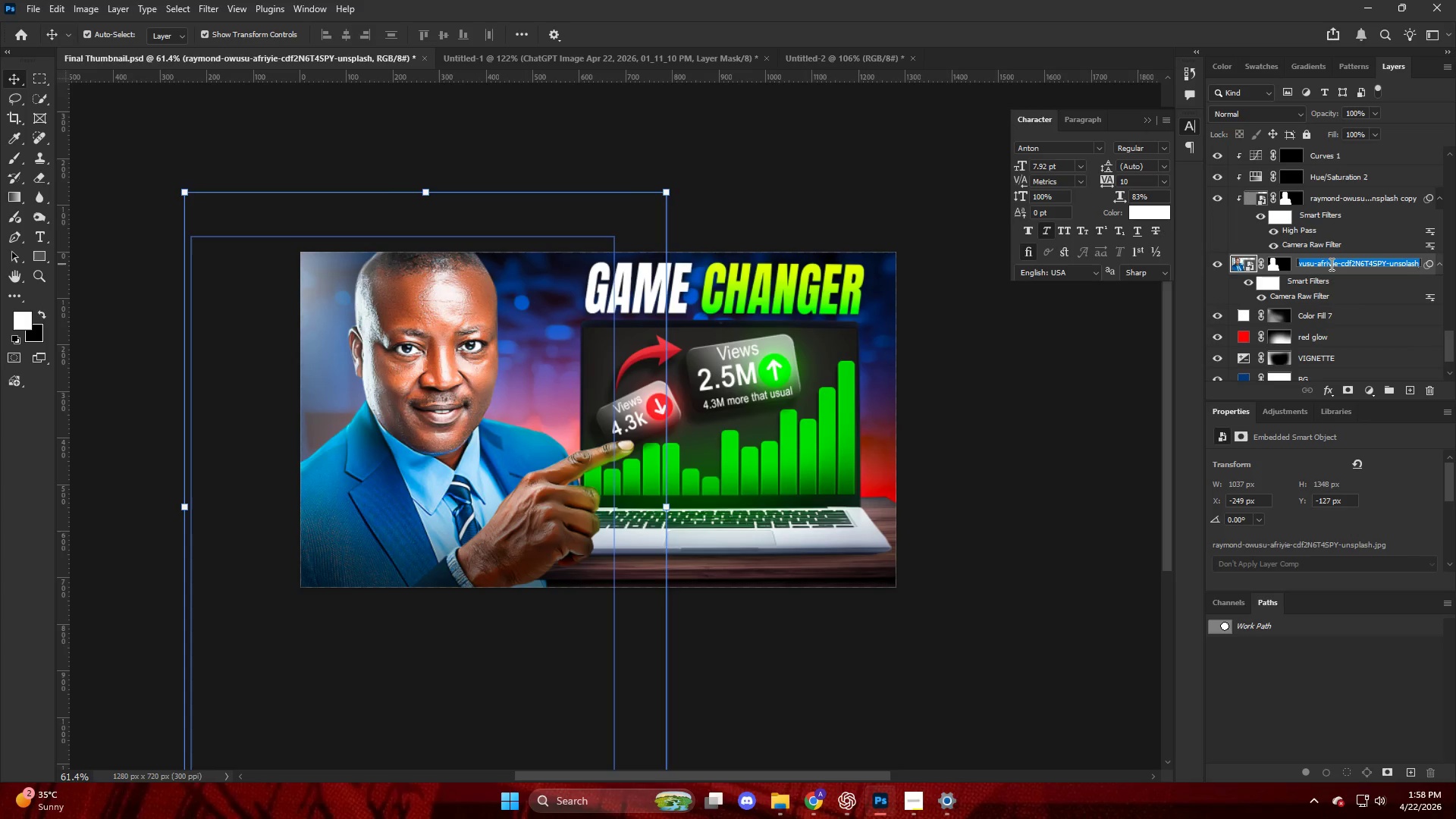 
type(MAIN SU)
key(Backspace)
type(BJEC)
key(Backspace)
key(Backspace)
key(Backspace)
key(Backspace)
type(UBJECT)
 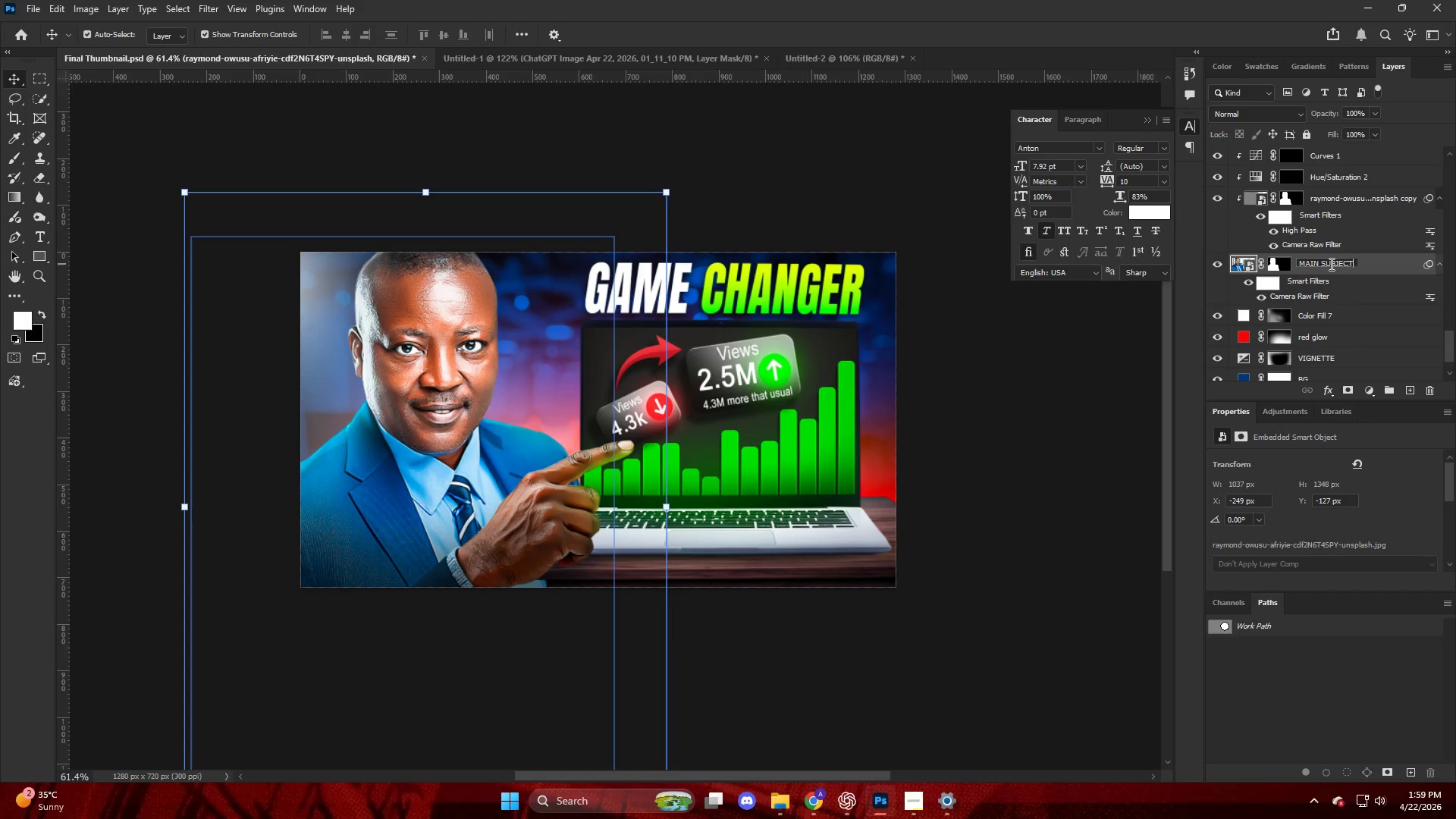 
key(Enter)
 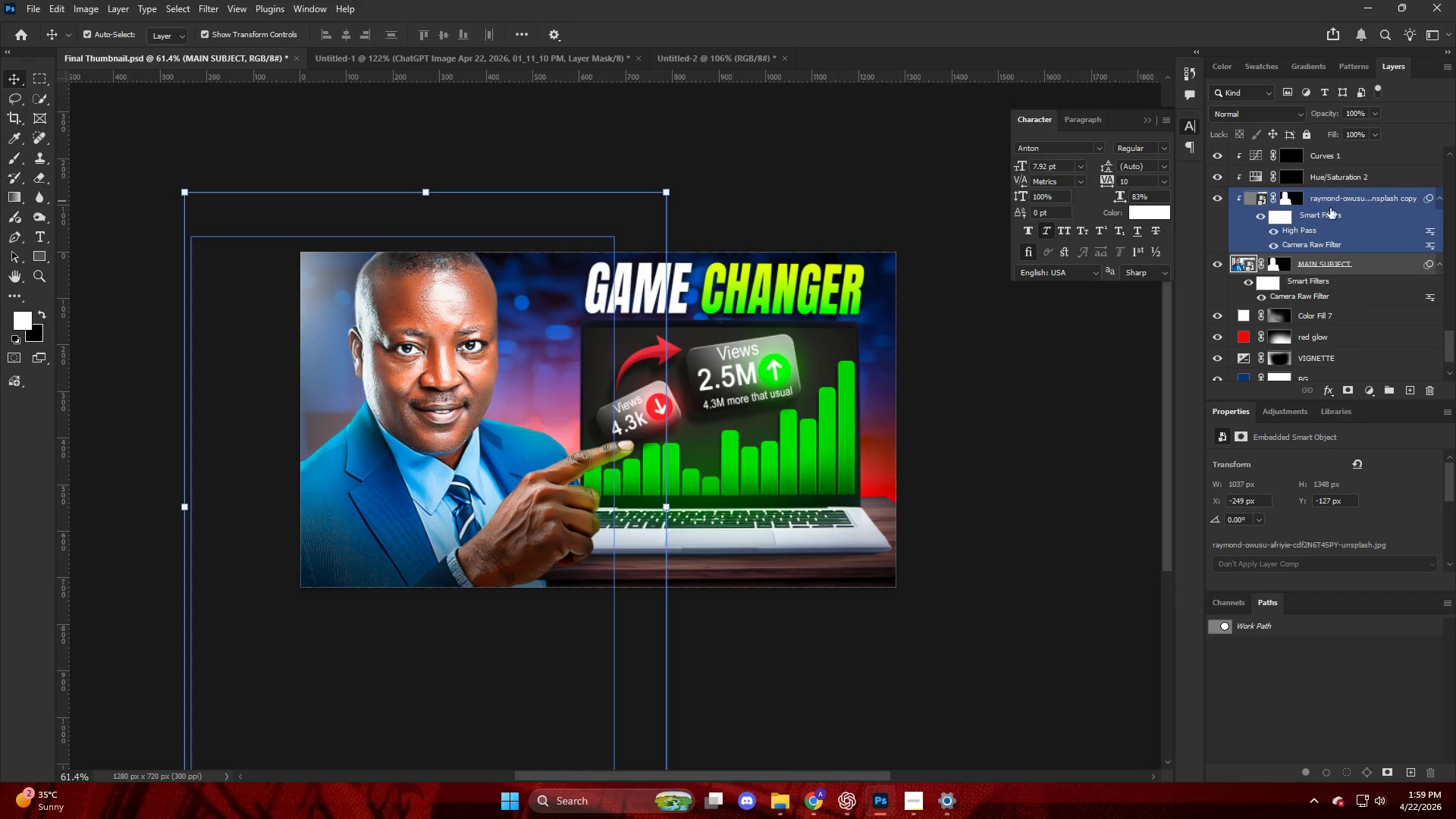 
double_click([1334, 202])
 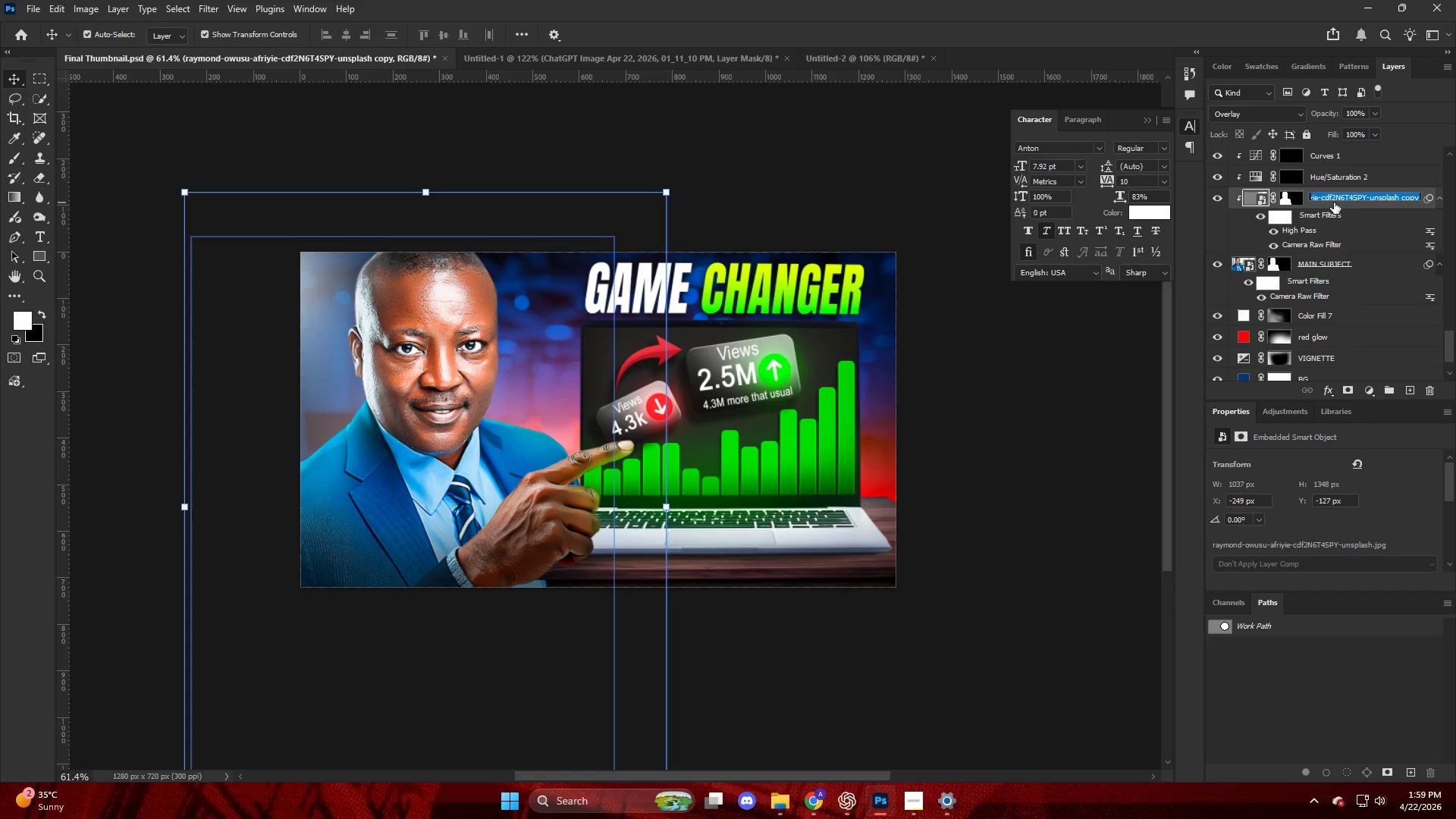 
type(HIGHPASS)
 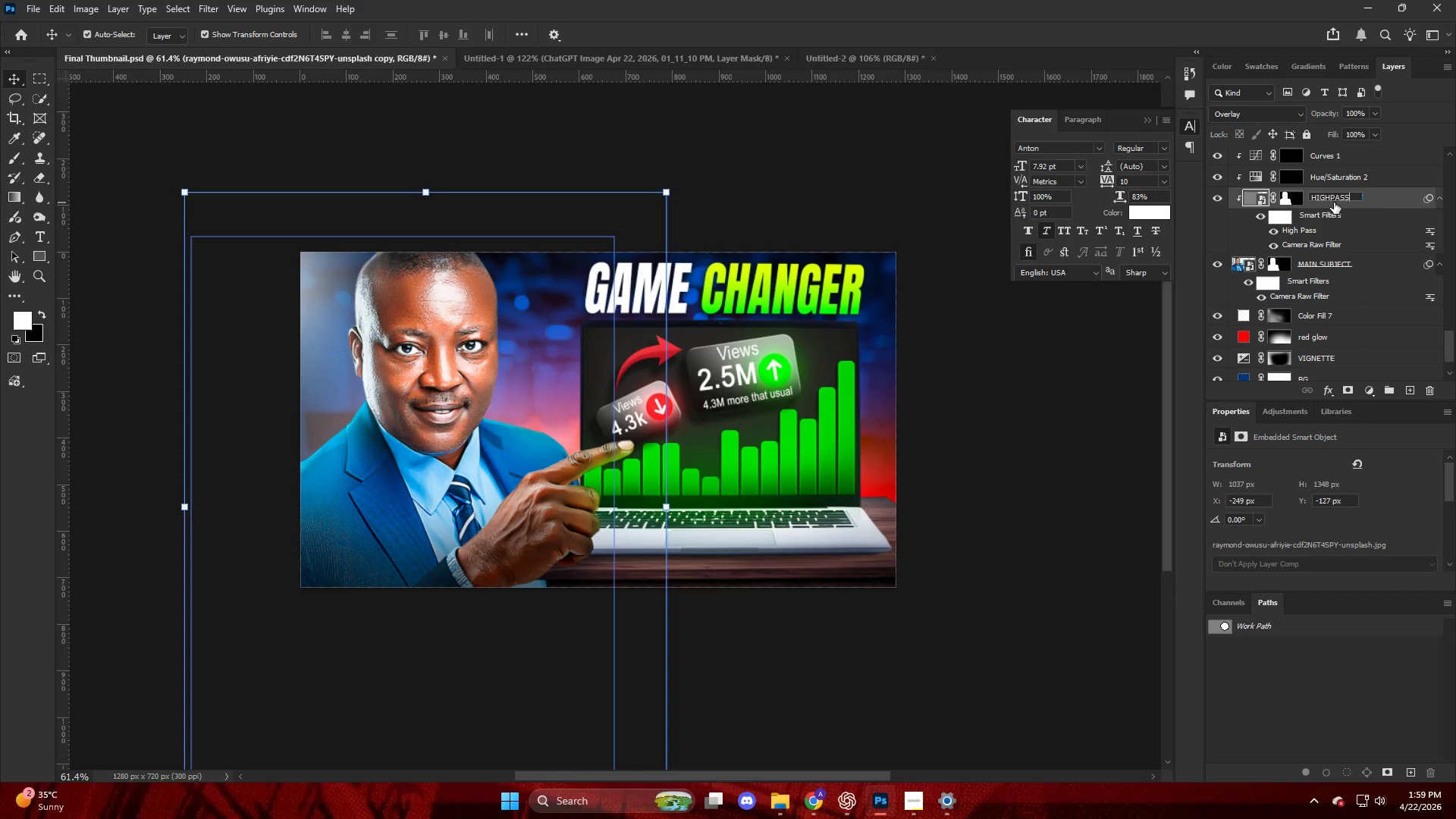 
key(Enter)
 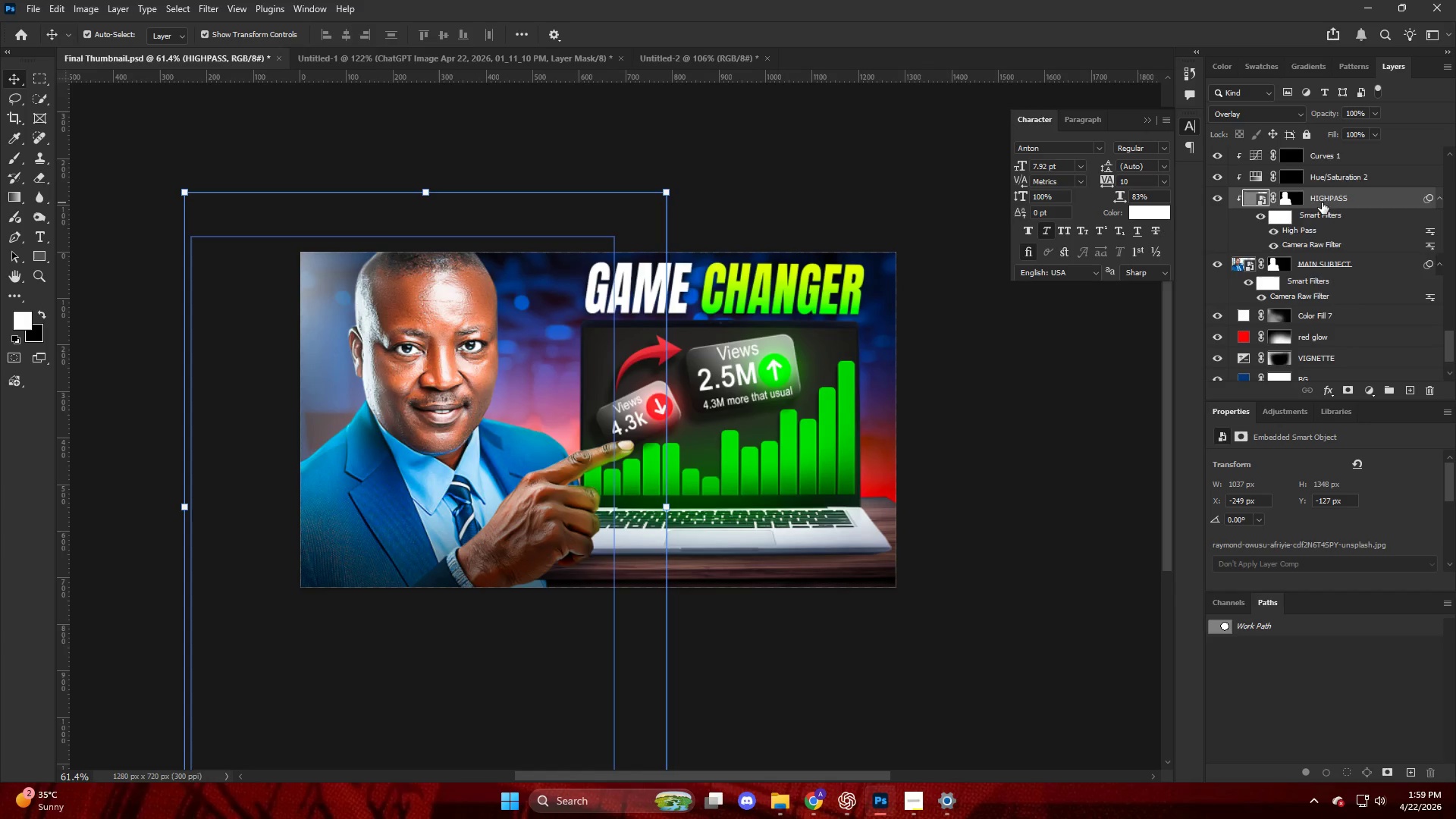 
scroll: coordinate [1351, 245], scroll_direction: up, amount: 7.0
 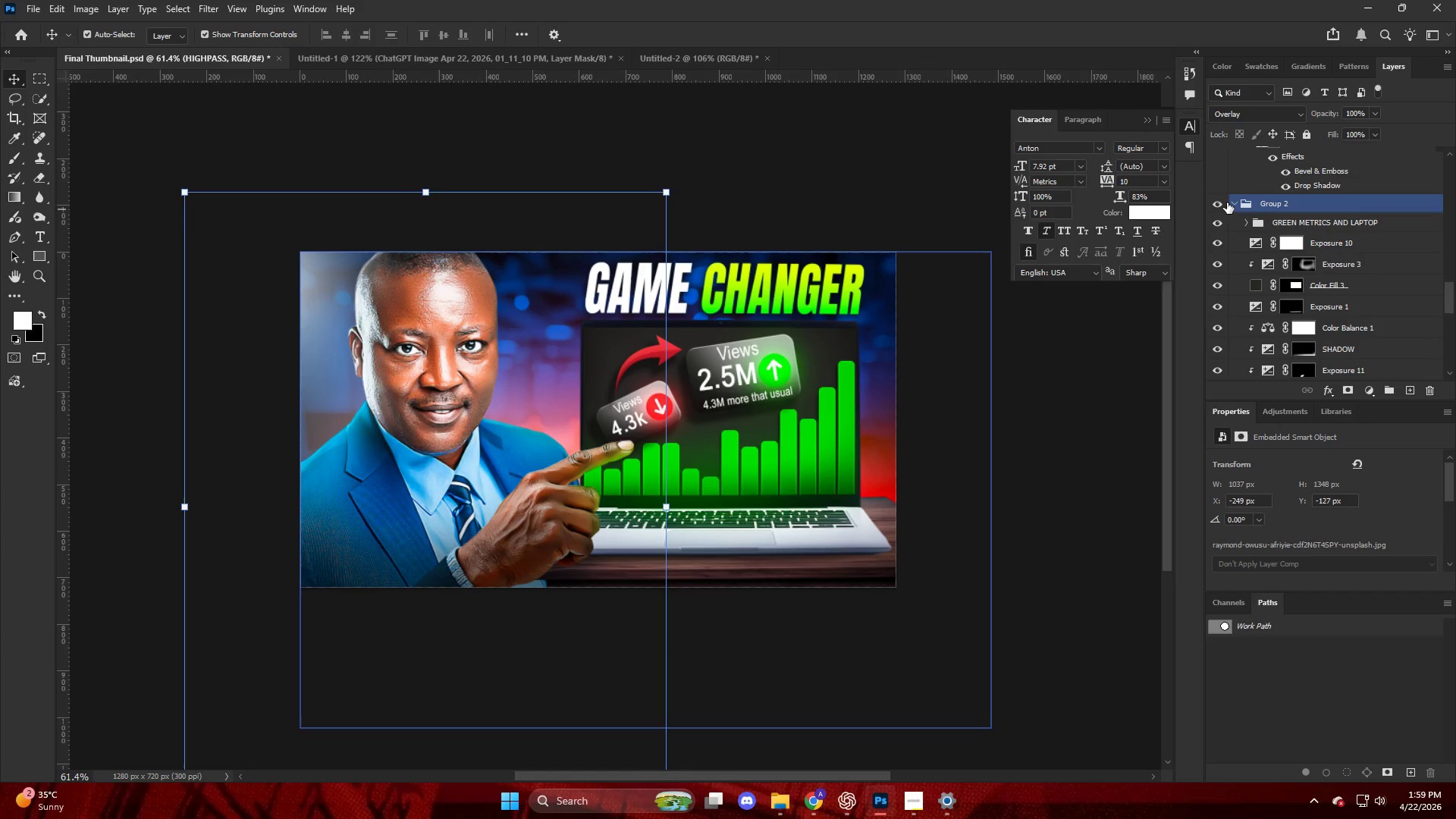 
left_click([1232, 202])
 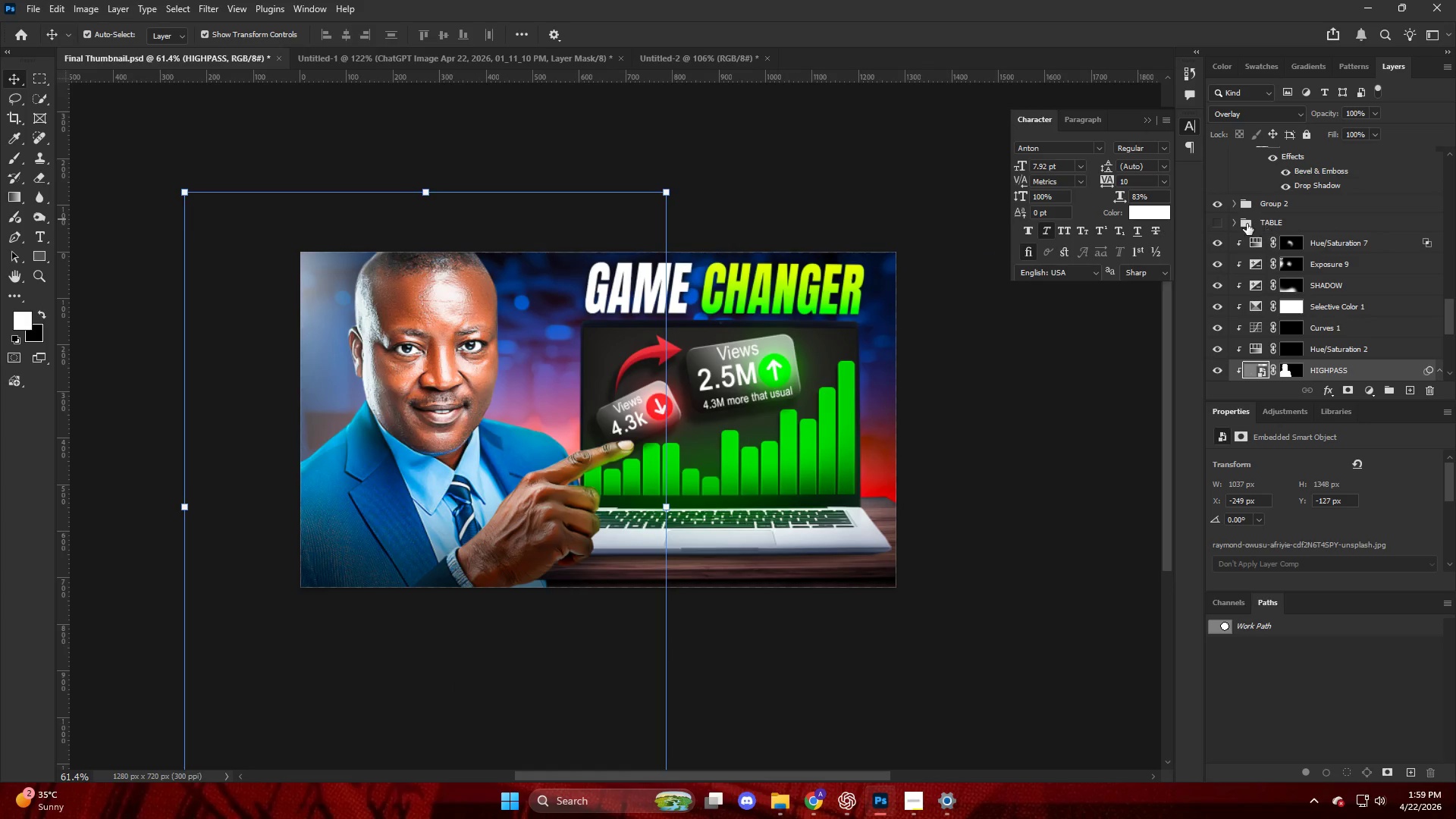 
left_click([1219, 222])
 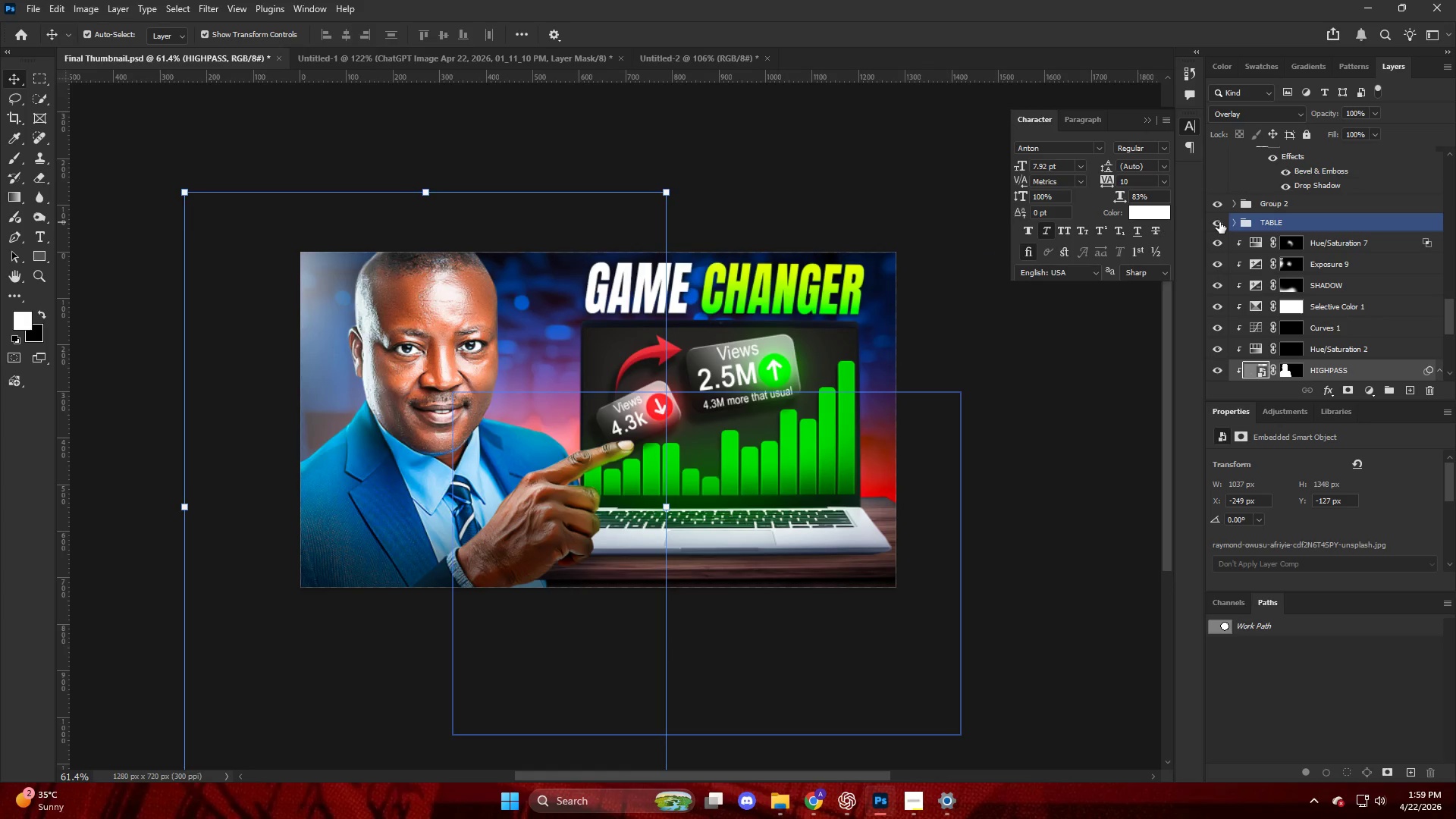 
left_click([1219, 222])
 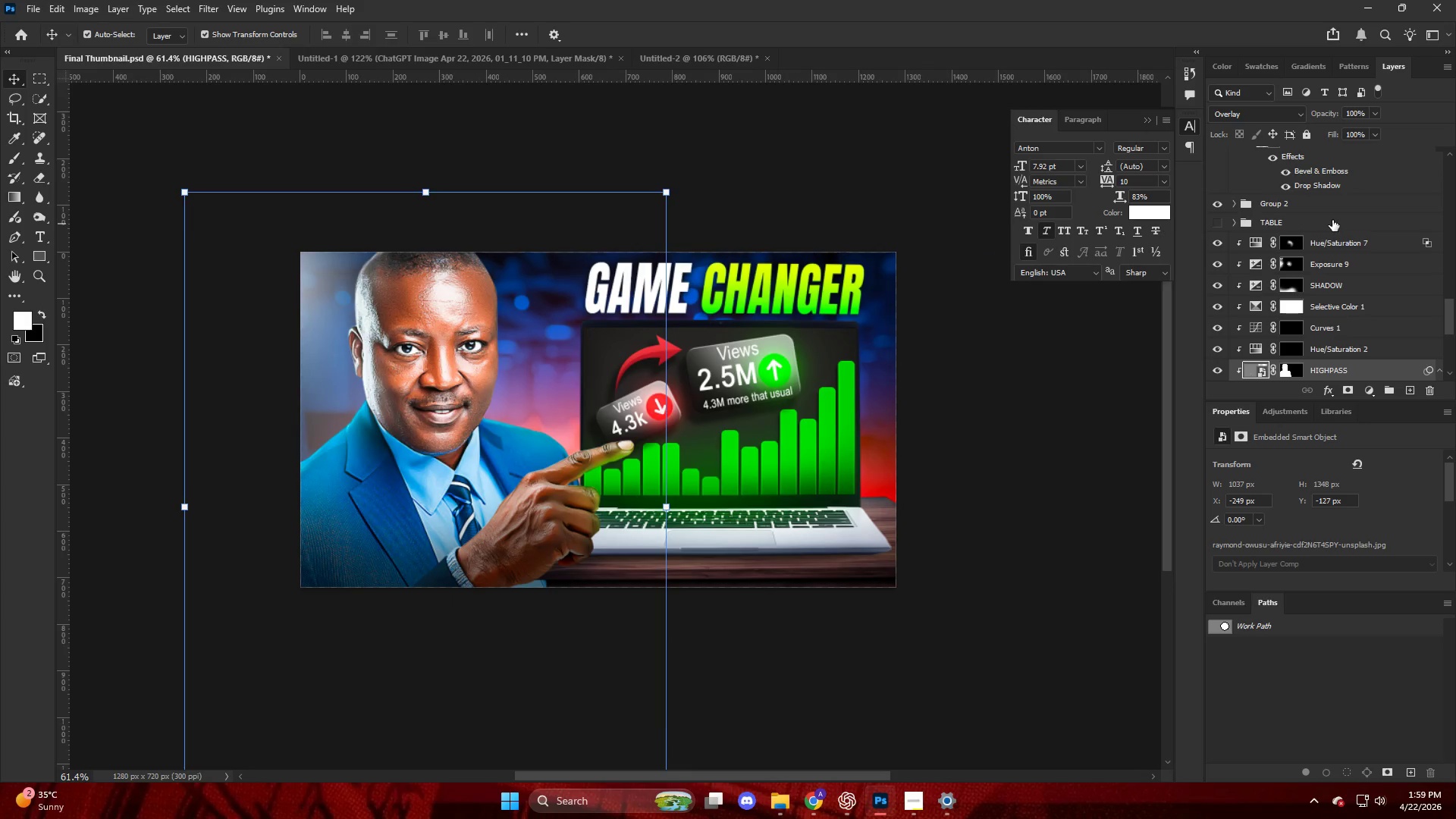 
left_click([1307, 162])
 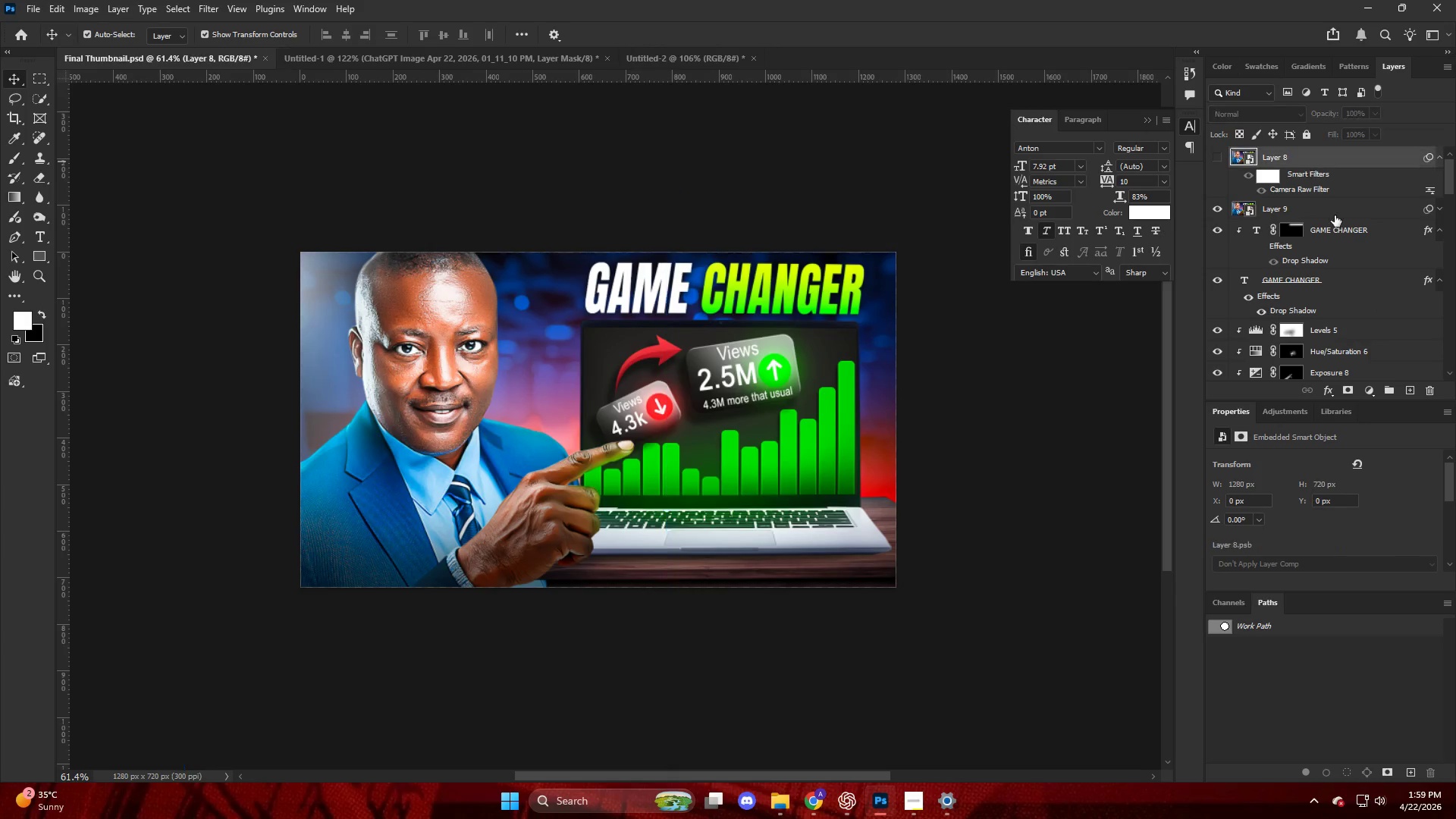 
scroll: coordinate [1333, 211], scroll_direction: up, amount: 25.0
 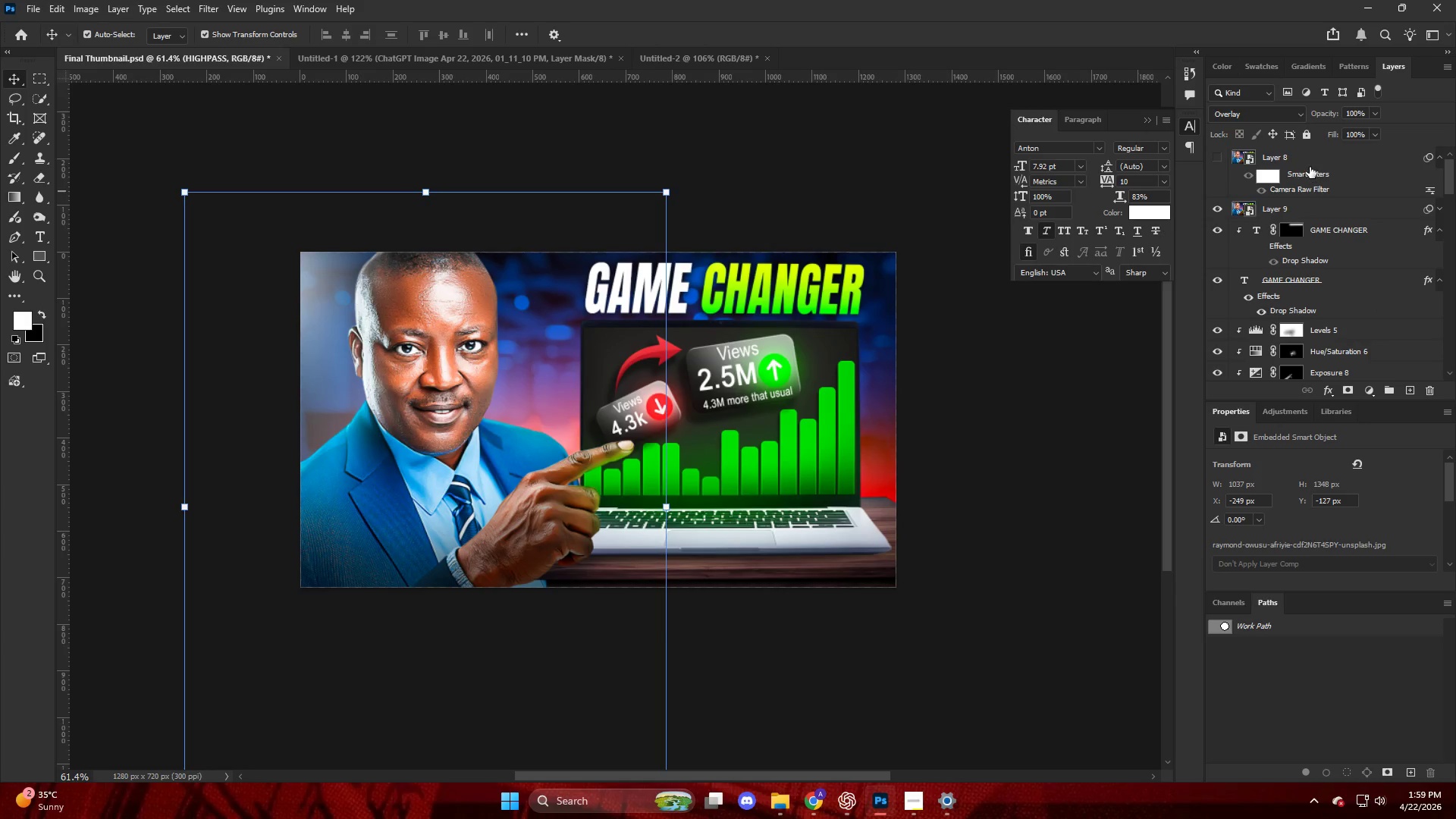 
hold_key(key=ShiftLeft, duration=0.41)
left_click([1312, 352])
 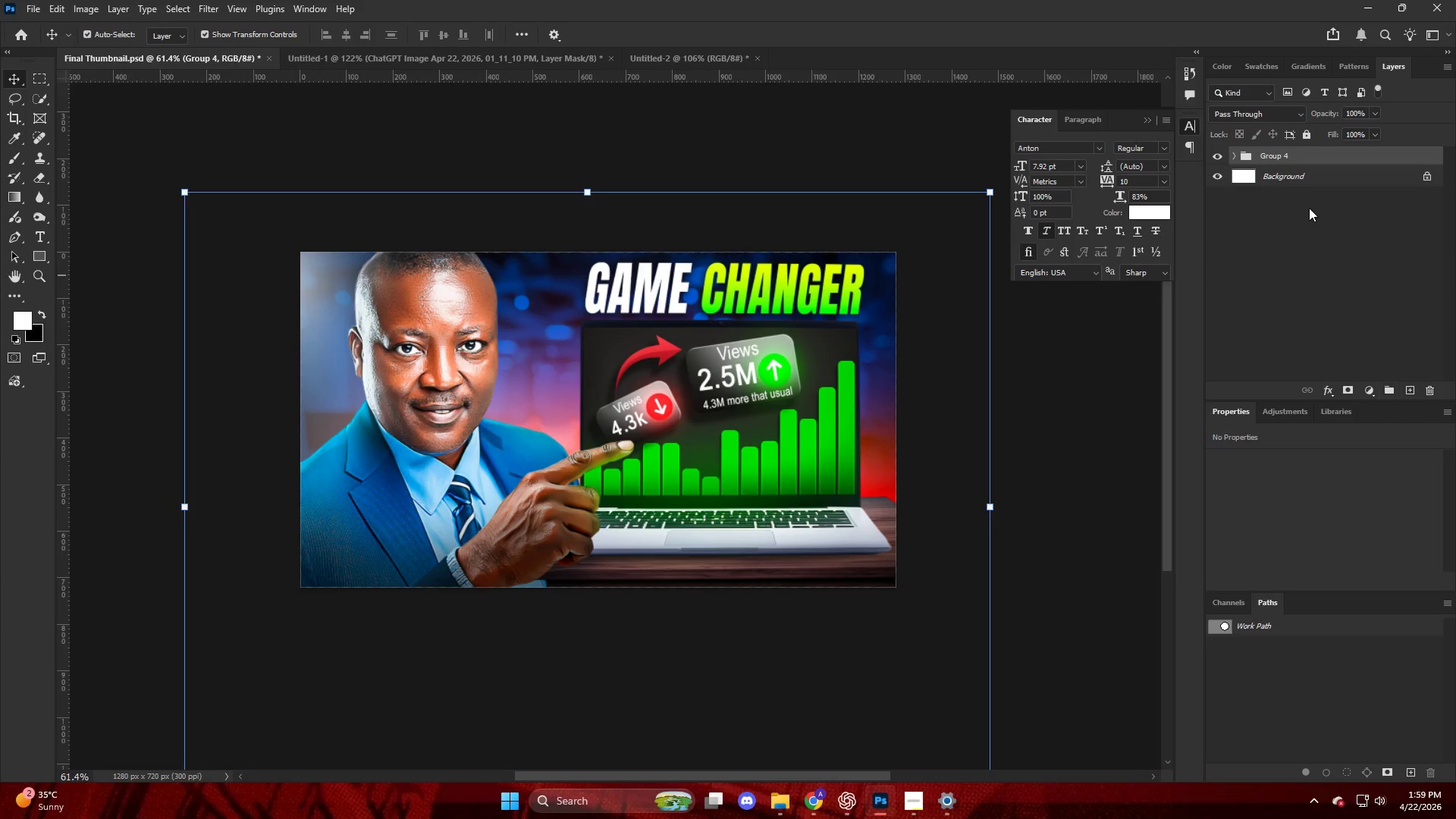 
scroll: coordinate [1320, 339], scroll_direction: down, amount: 53.0
 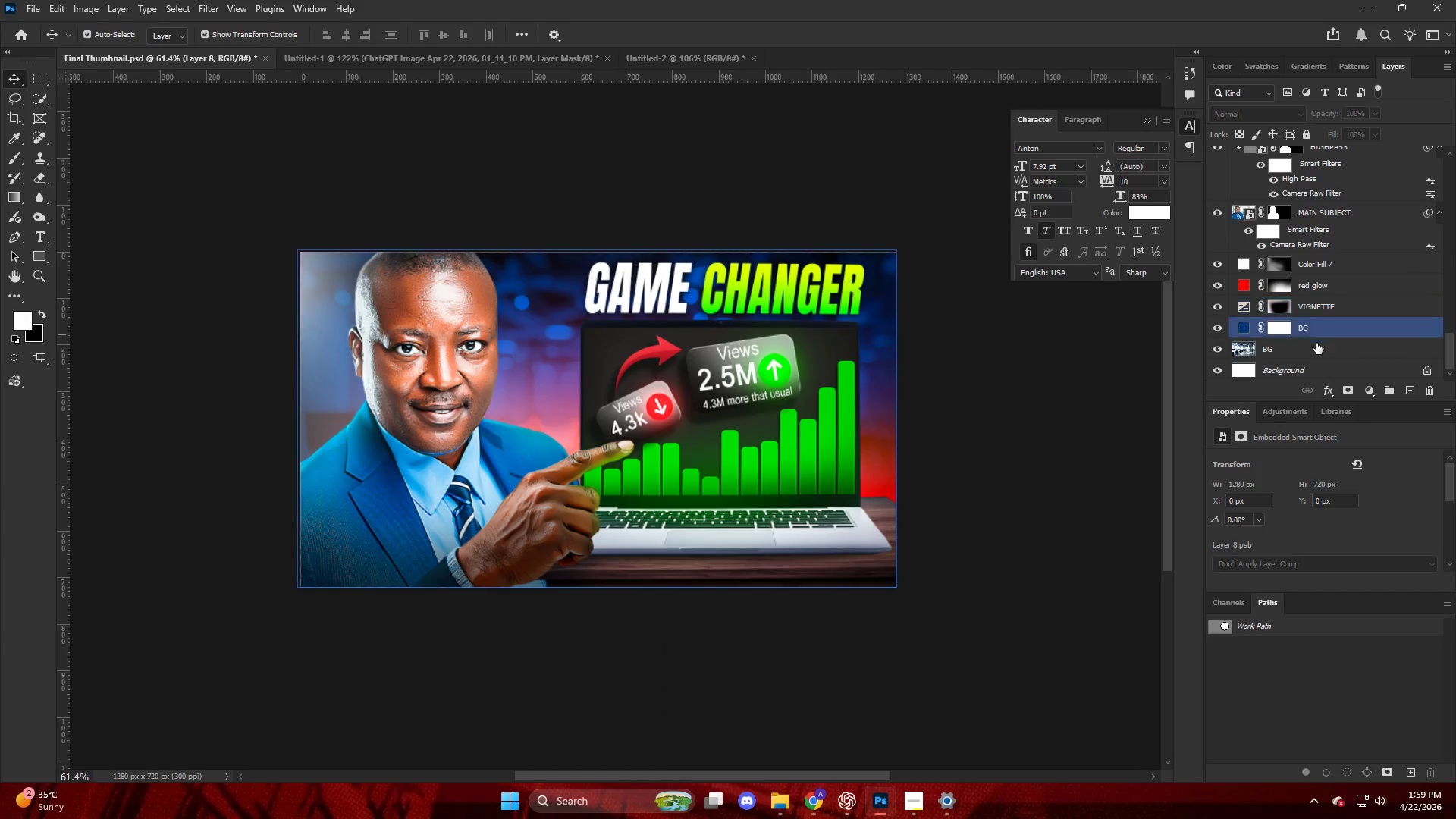 
left_click([1276, 158])
 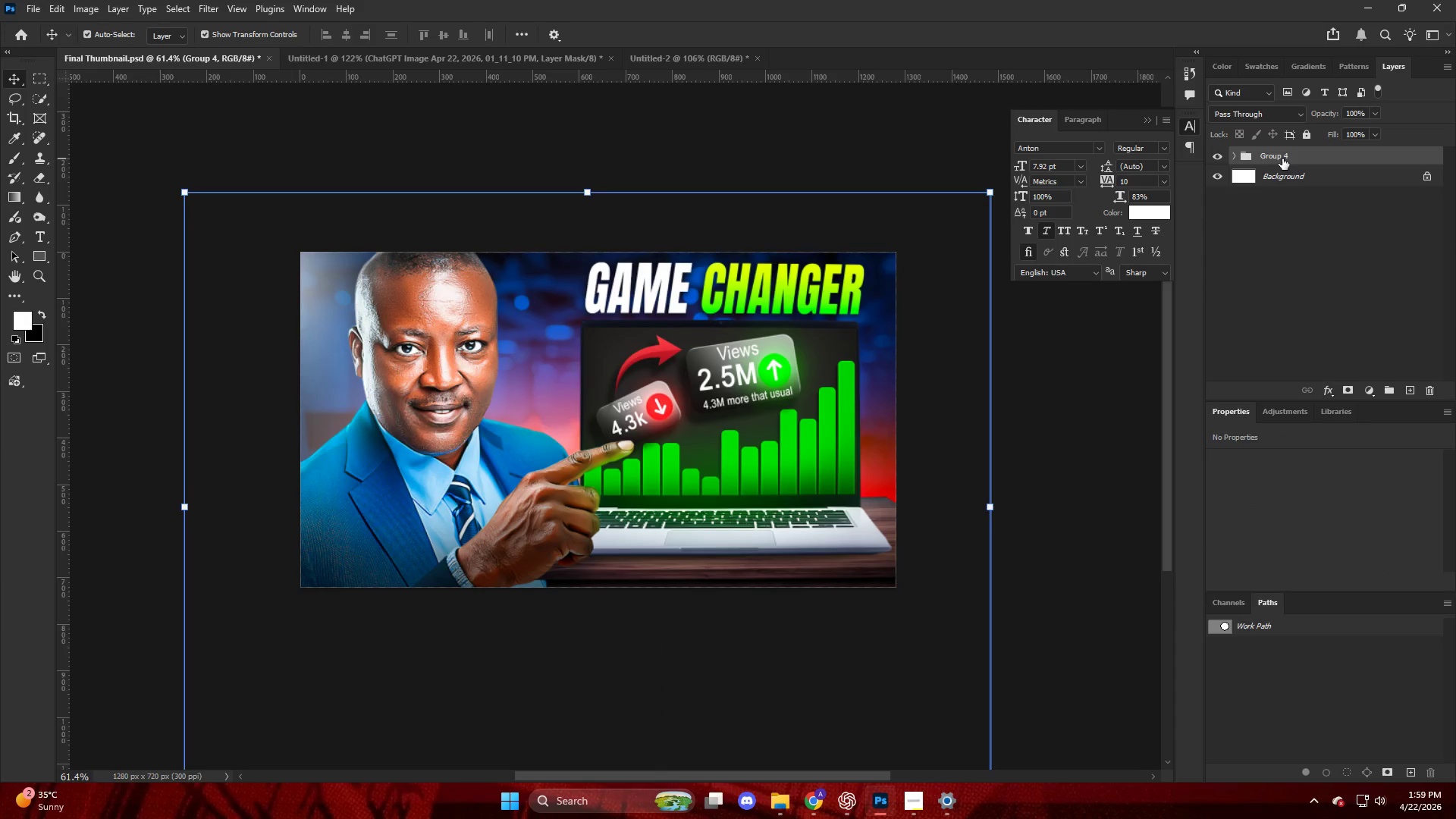 
key(Alt+Control+Shift+E)
 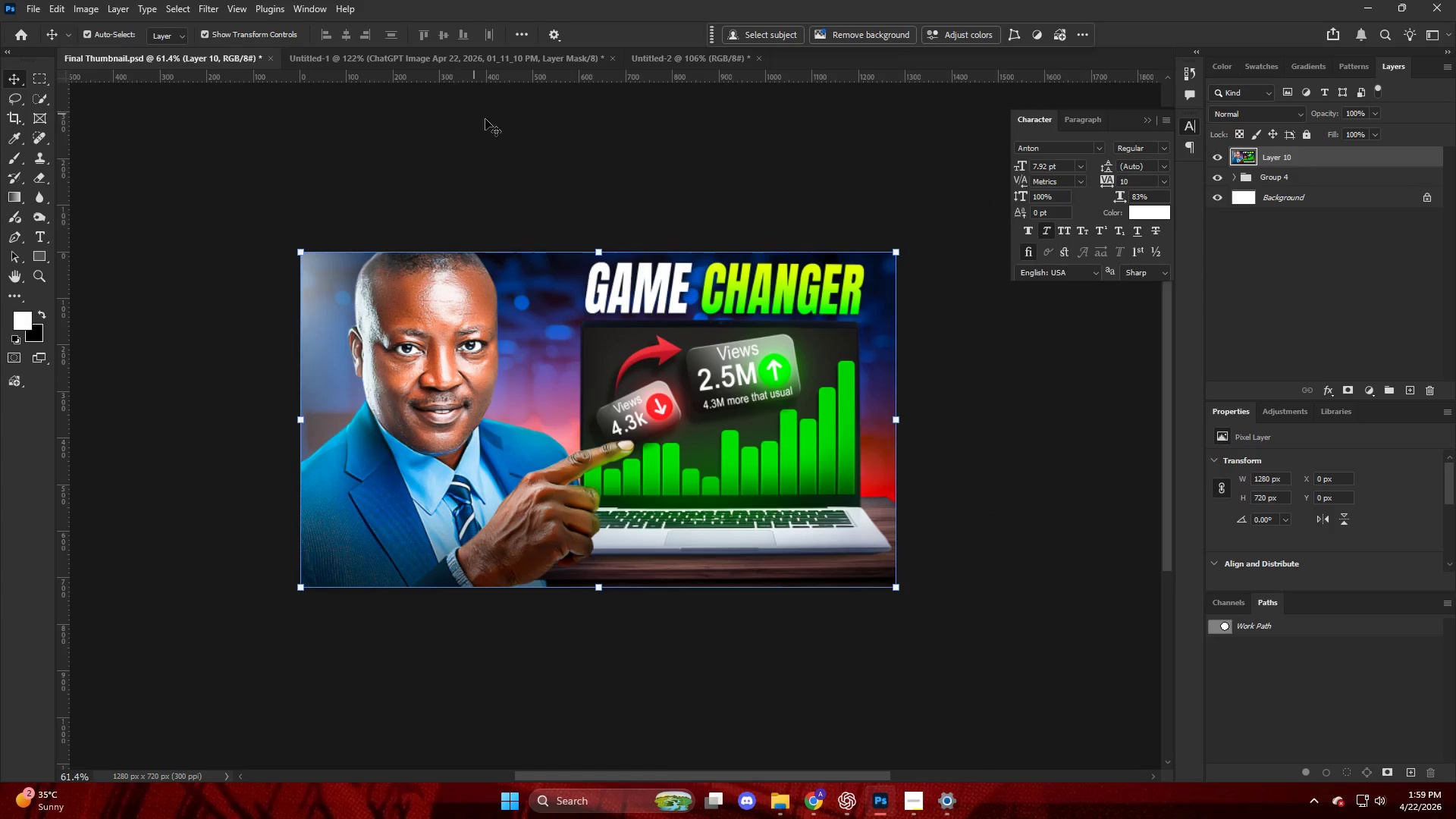 
left_click([27, 33])
 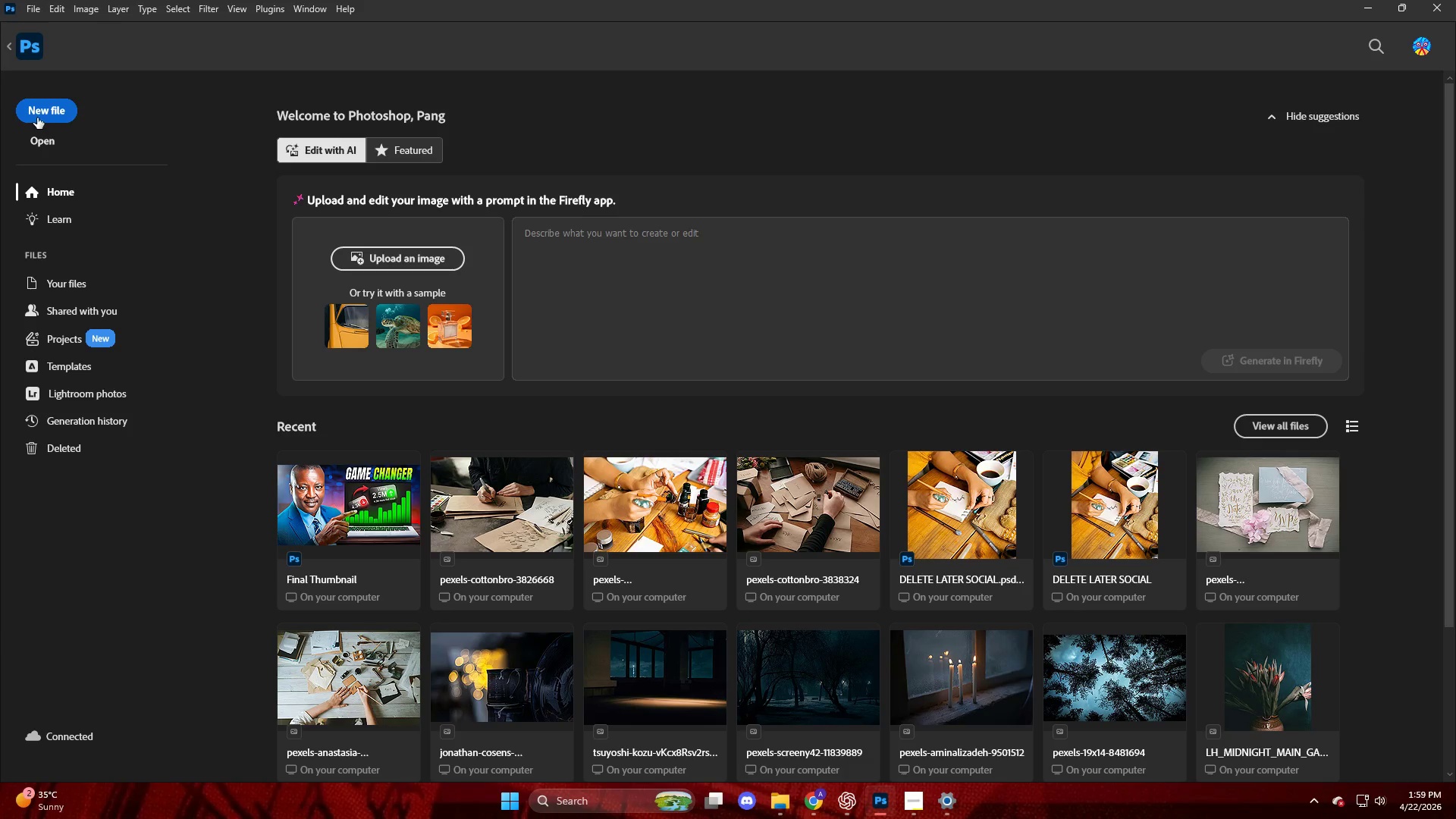 
left_click([39, 107])
 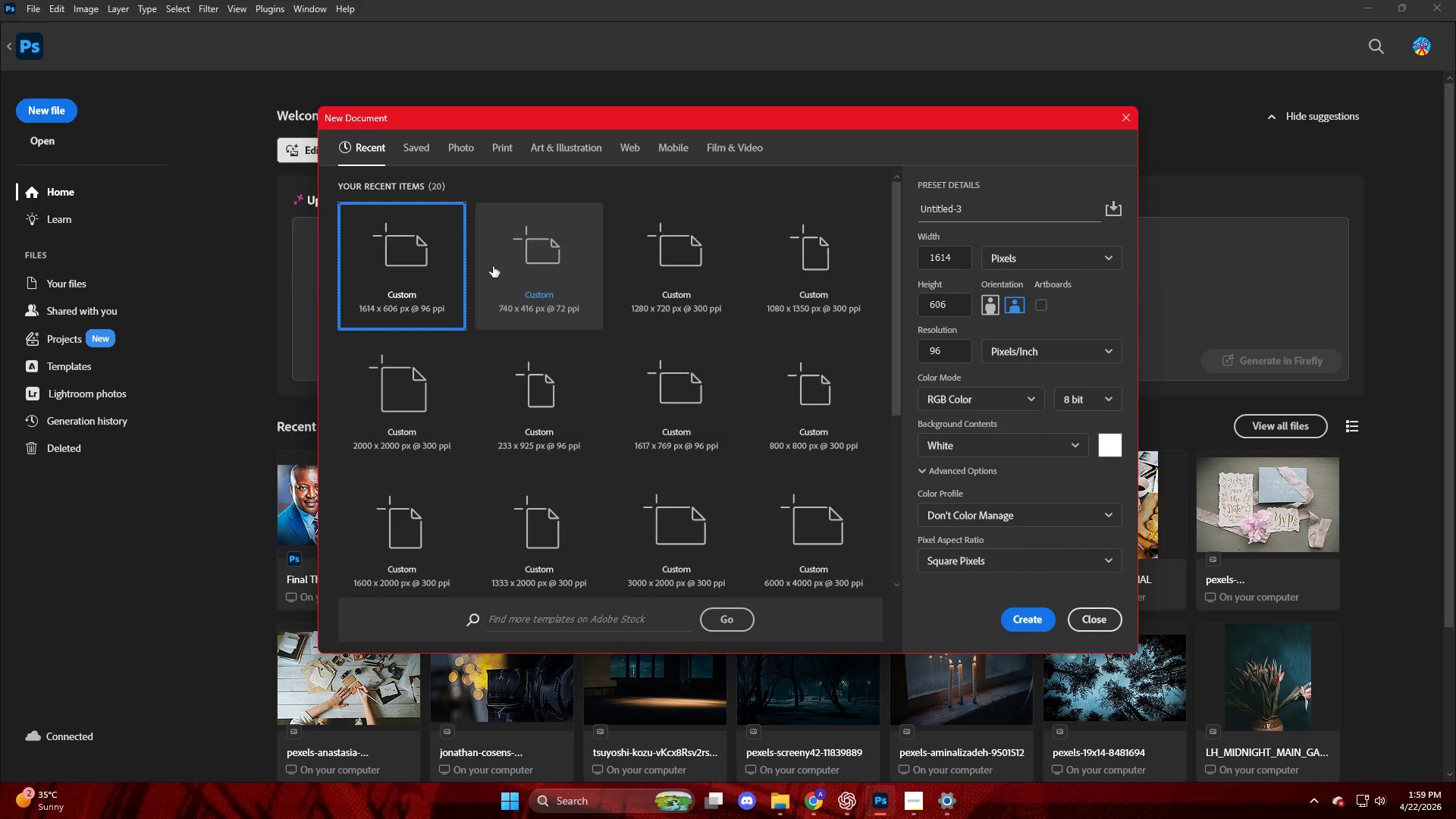 
left_click([645, 270])
 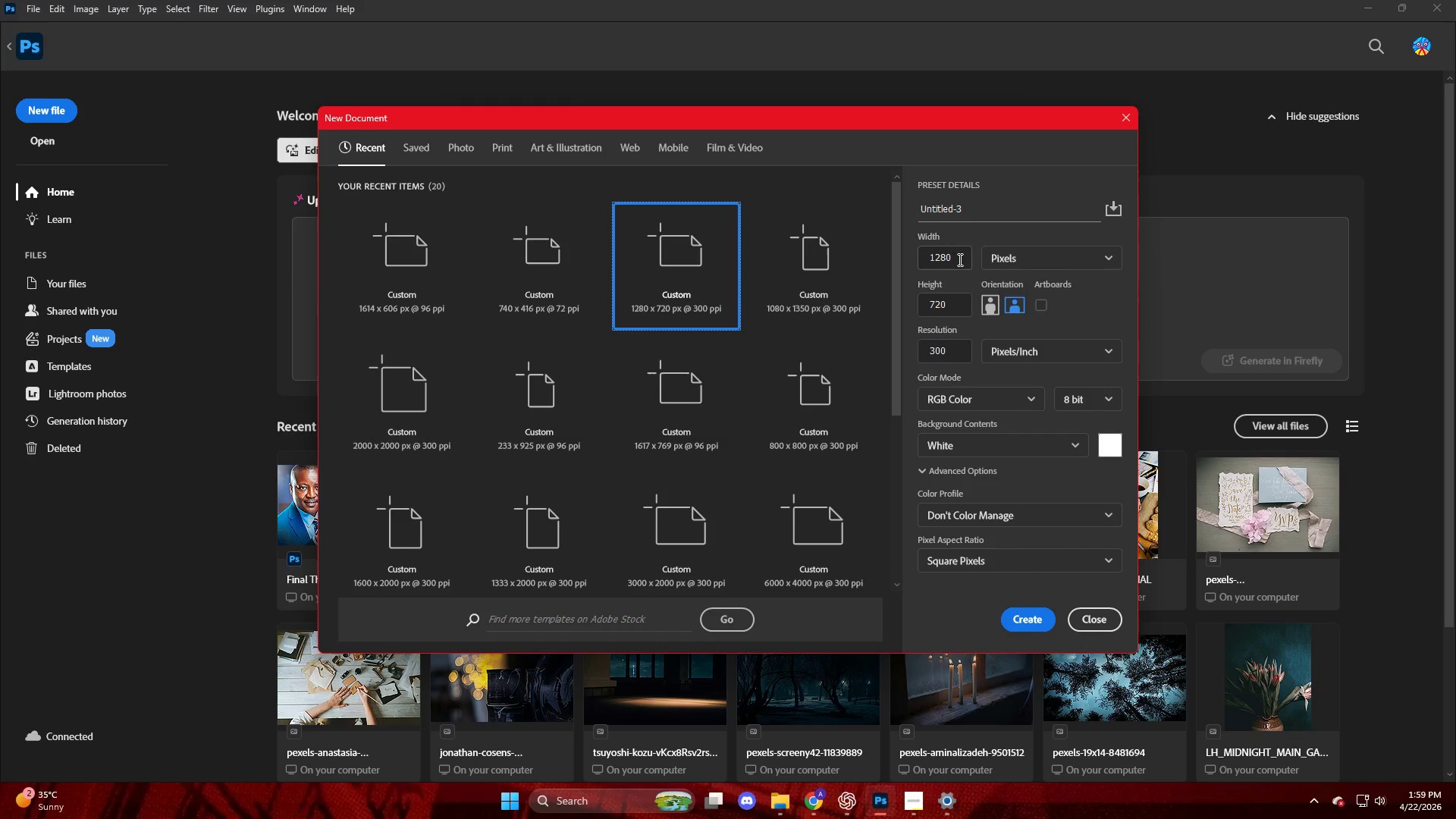 
left_click_drag(start_coordinate=[958, 261], to_coordinate=[893, 258])
 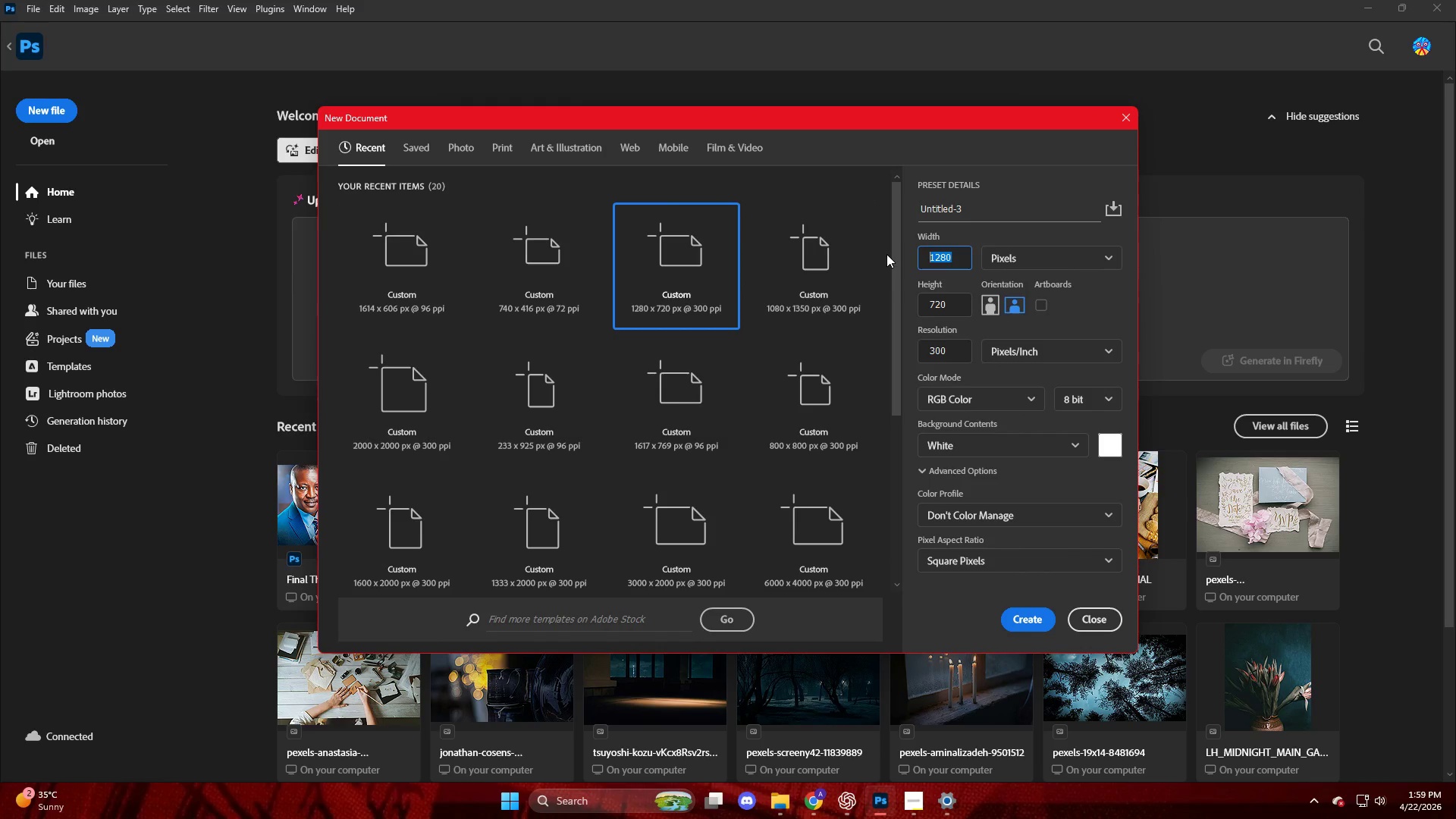 
mouse_move([868, 224])
 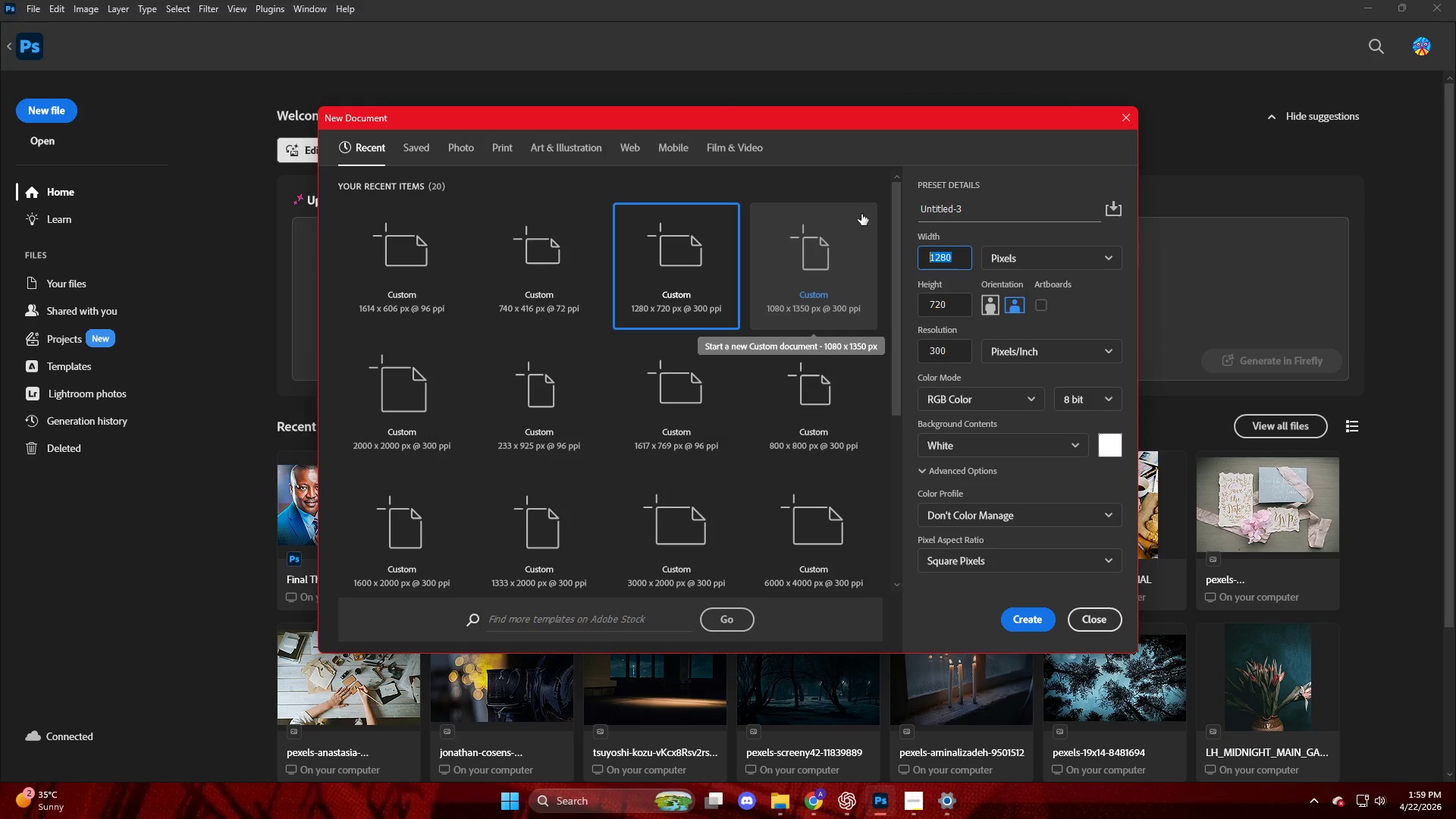 
wait(6.92)
 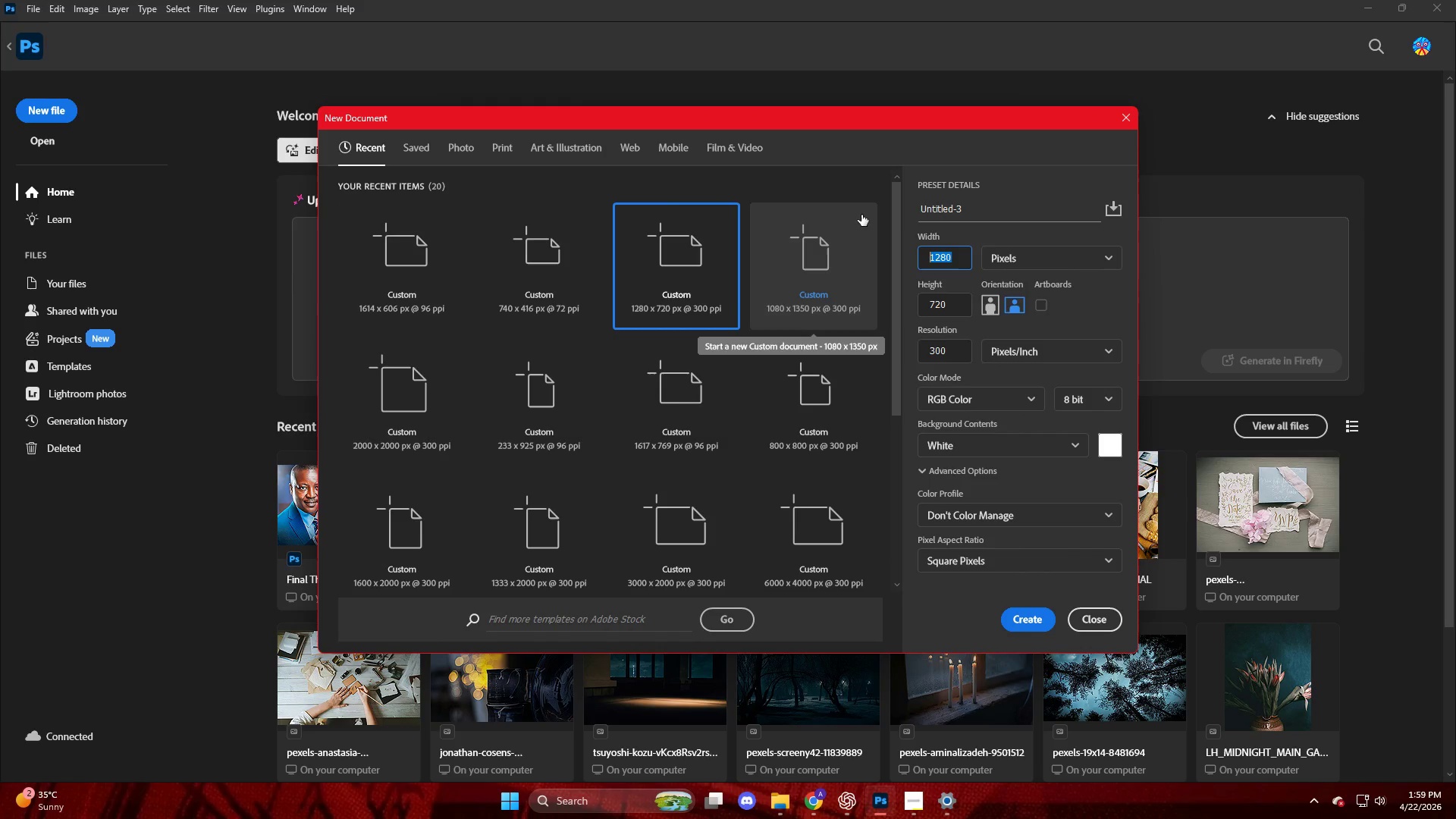 
key(Numpad2)
 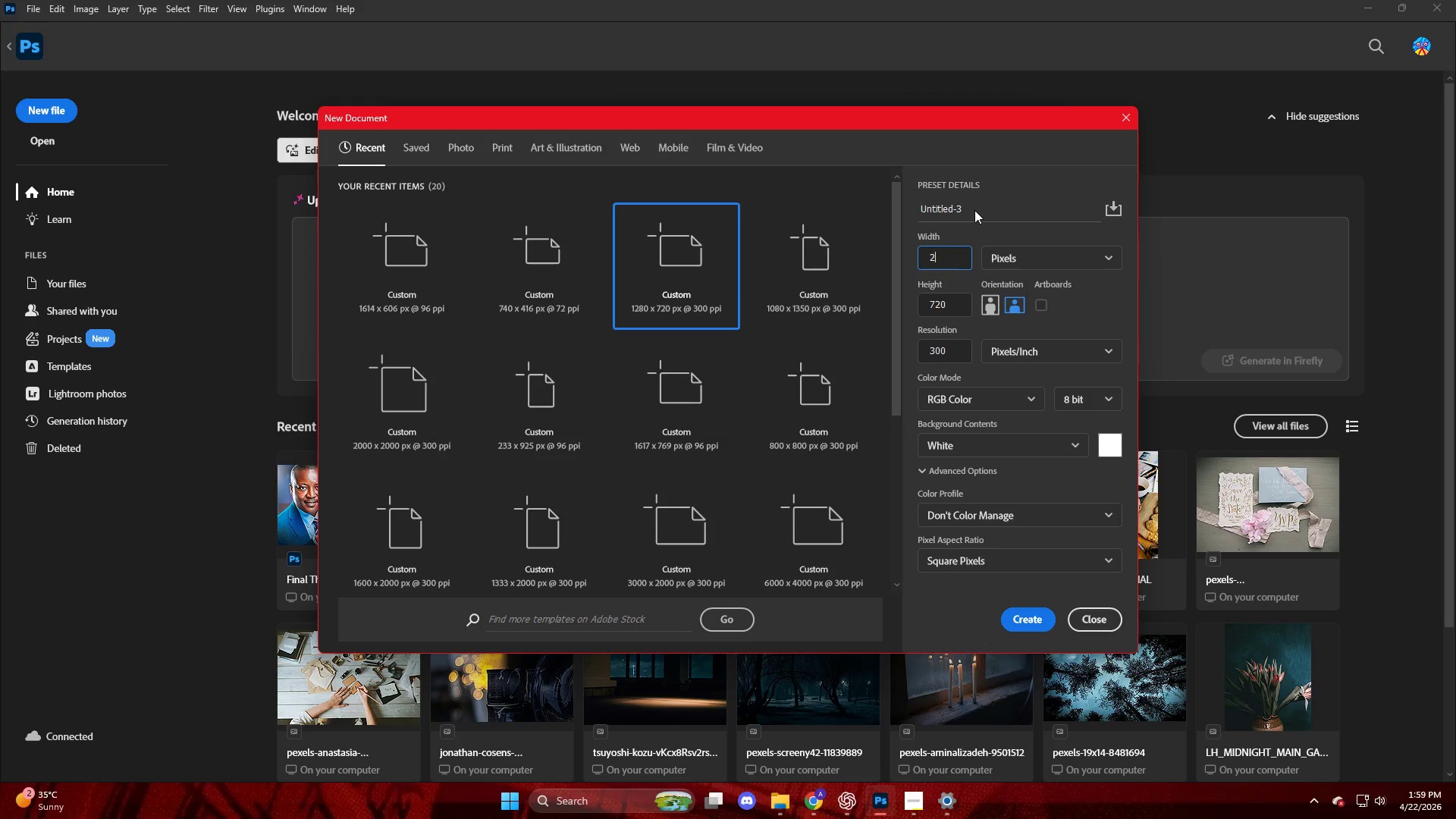 
key(Numpad5)
 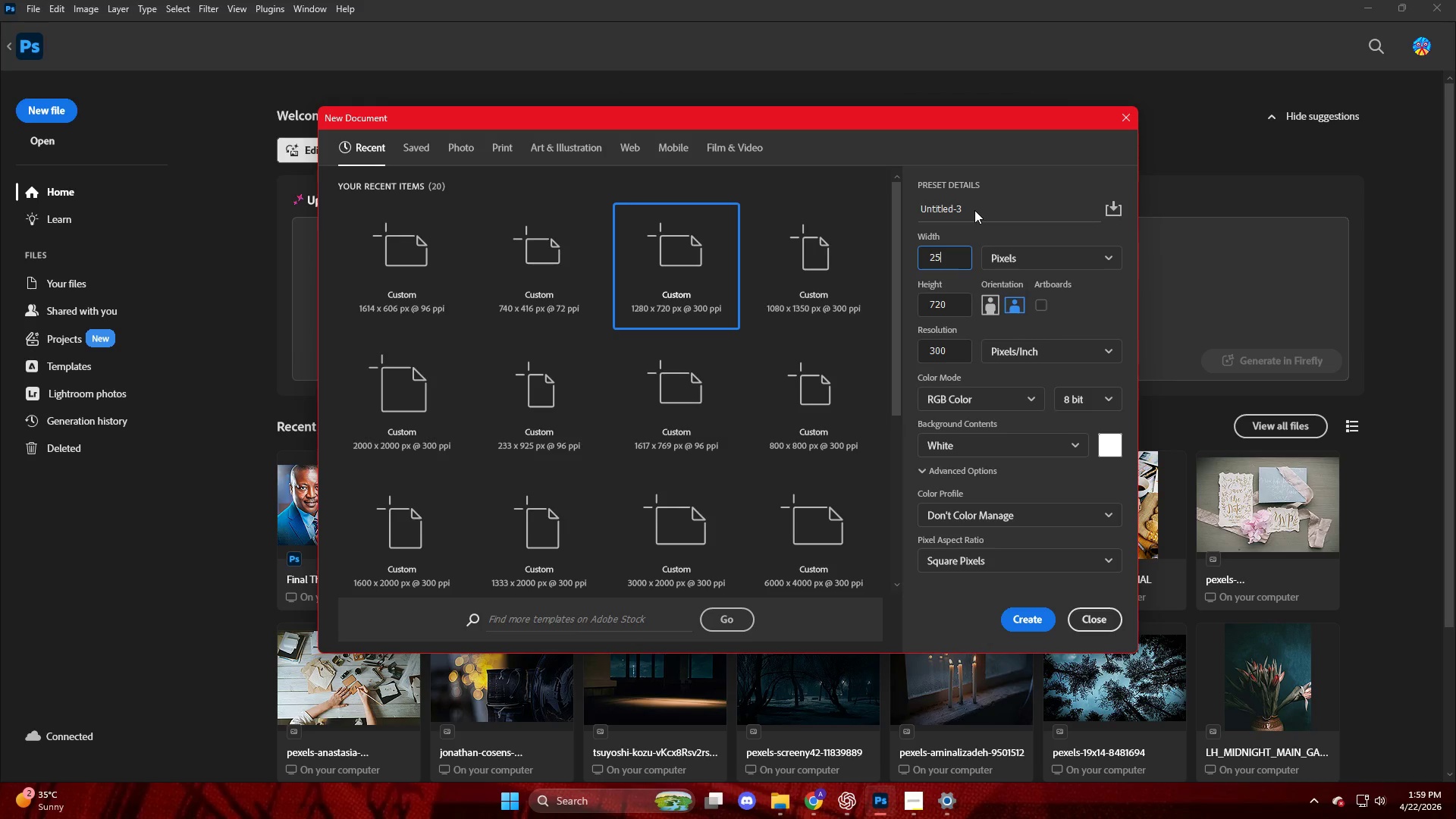 
key(Numpad6)
 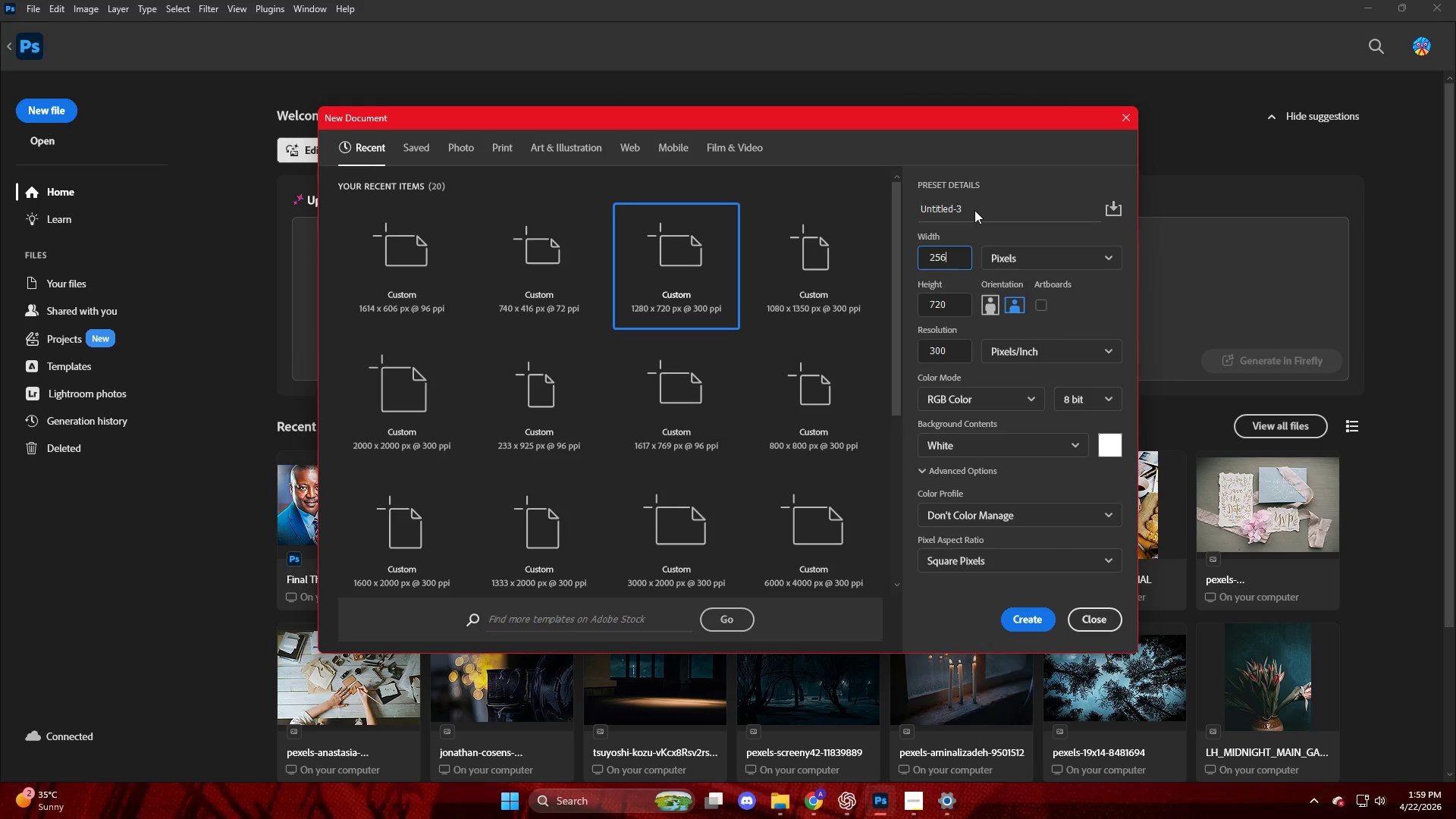 
key(Numpad0)
 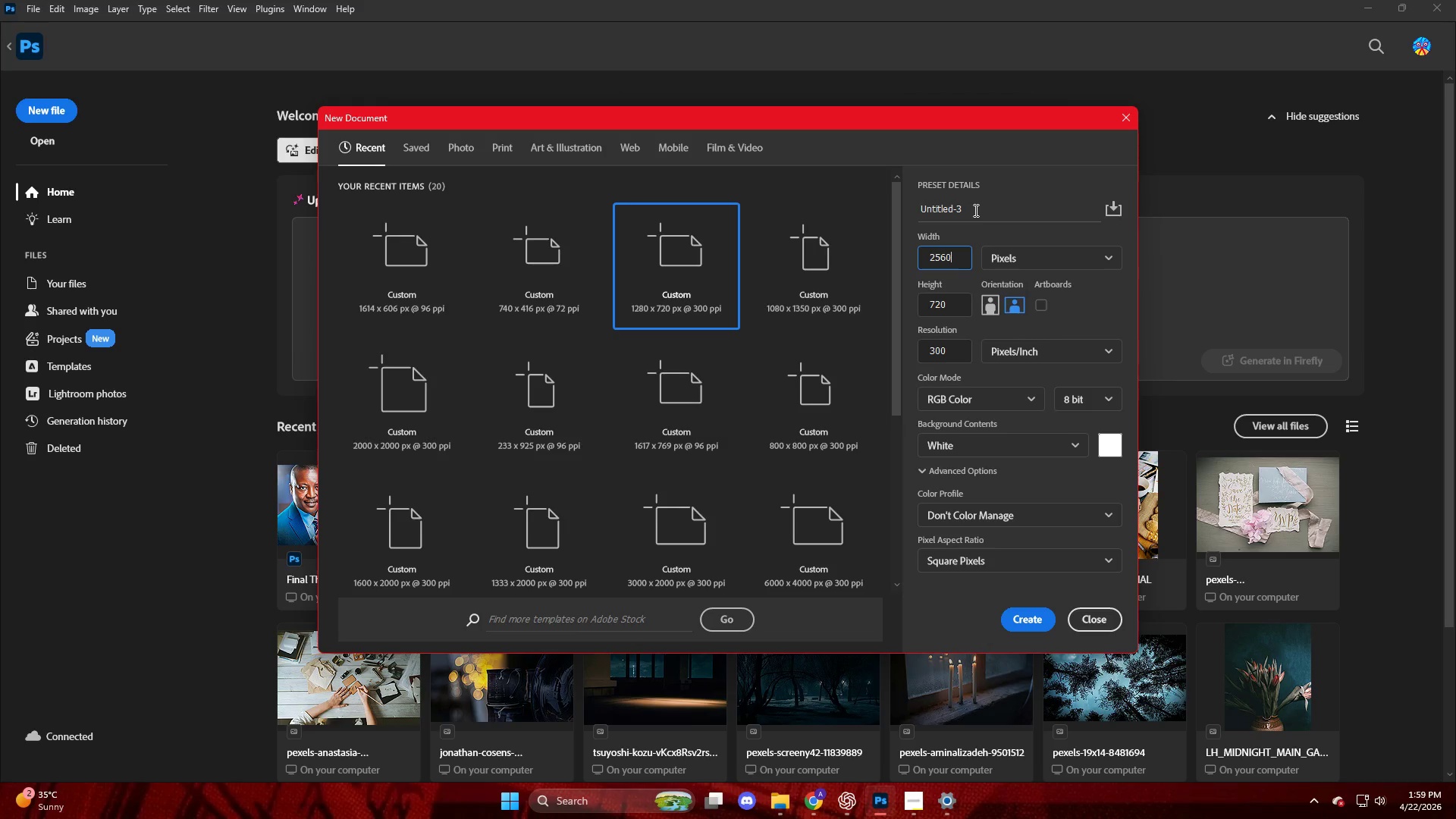 
key(NumpadEnter)
 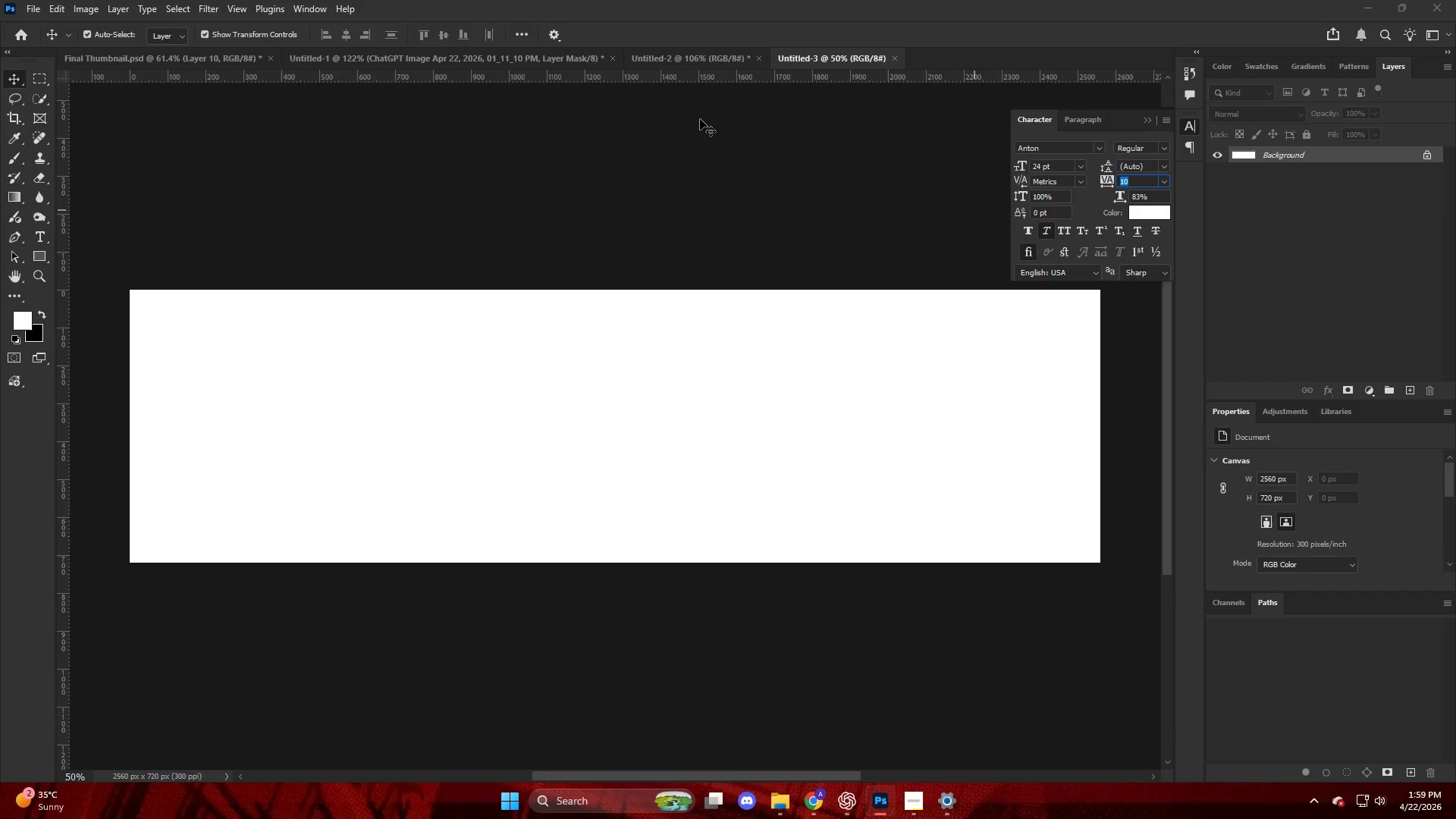 
key(NumpadEnter)
 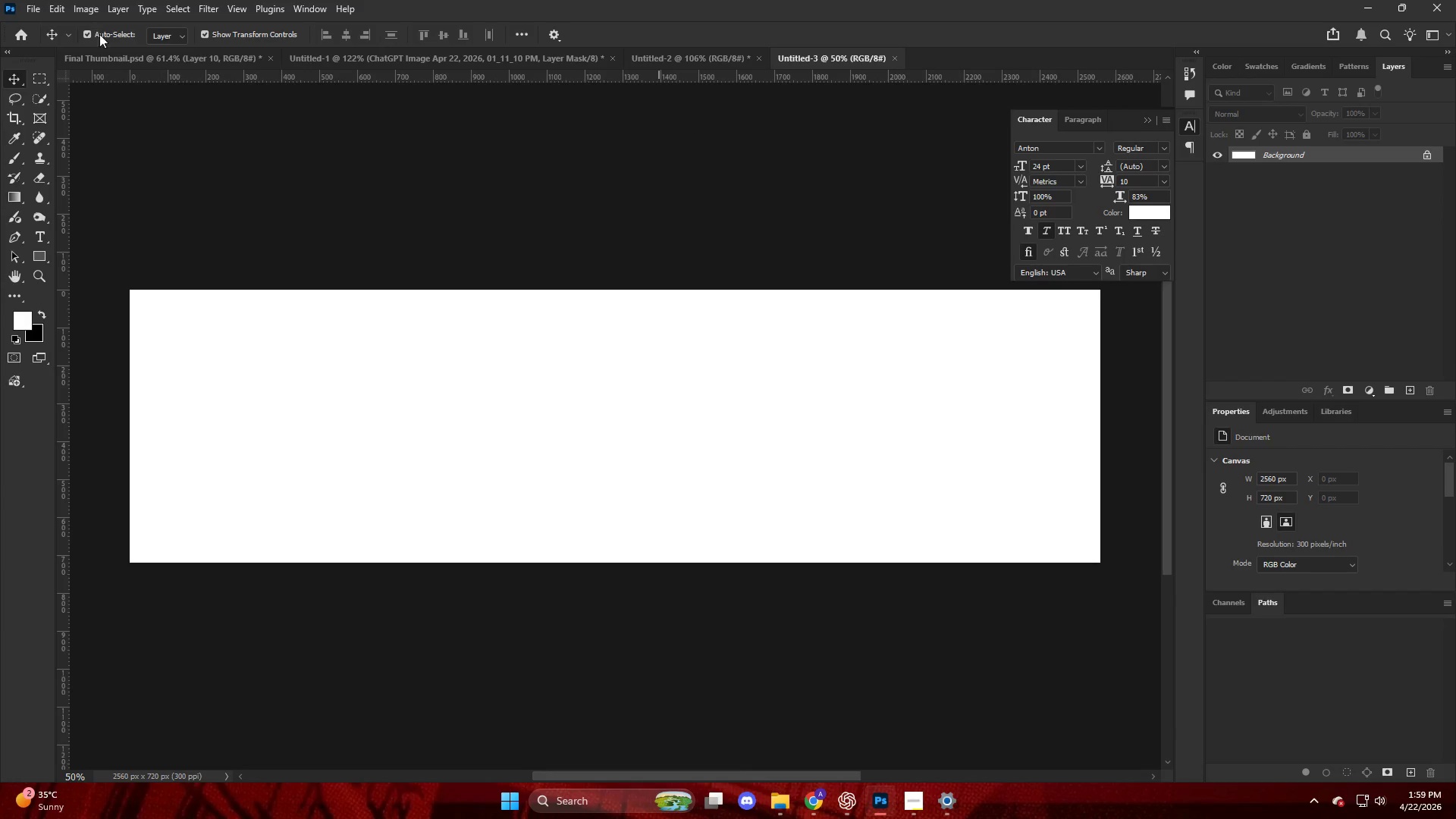 
left_click([136, 52])
 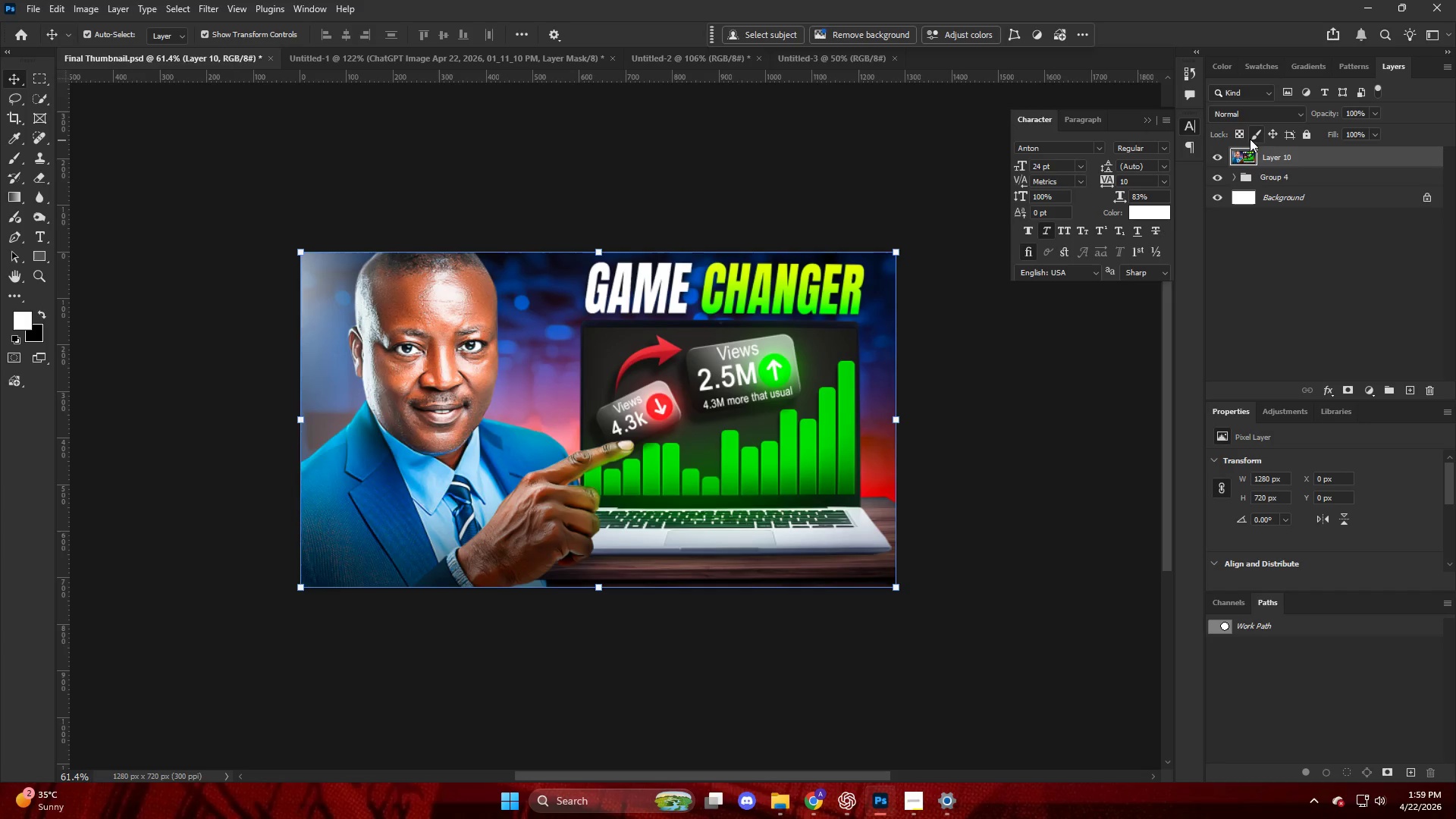 
left_click_drag(start_coordinate=[1271, 158], to_coordinate=[679, 553])
 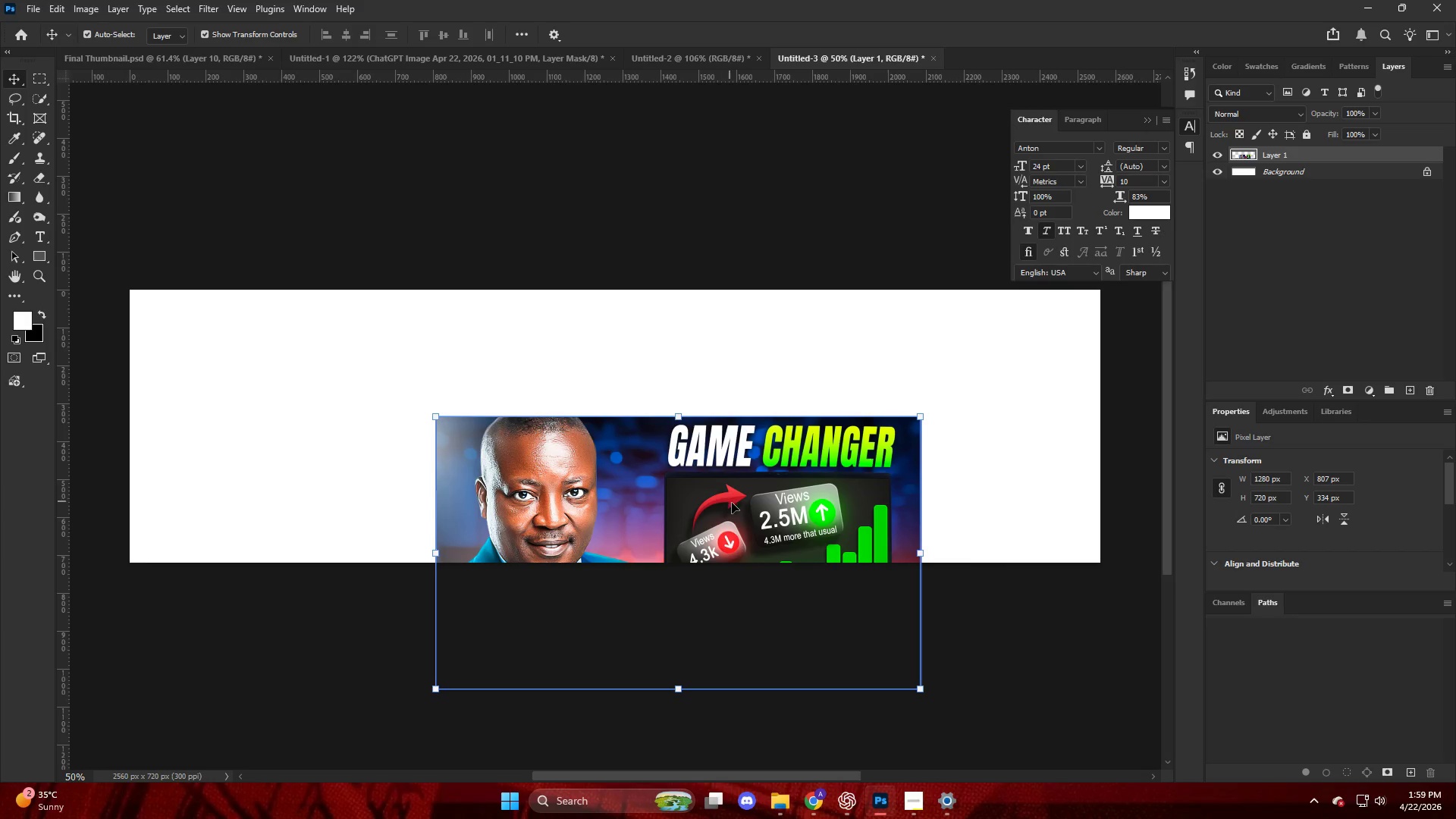 
left_click_drag(start_coordinate=[730, 542], to_coordinate=[908, 415])
 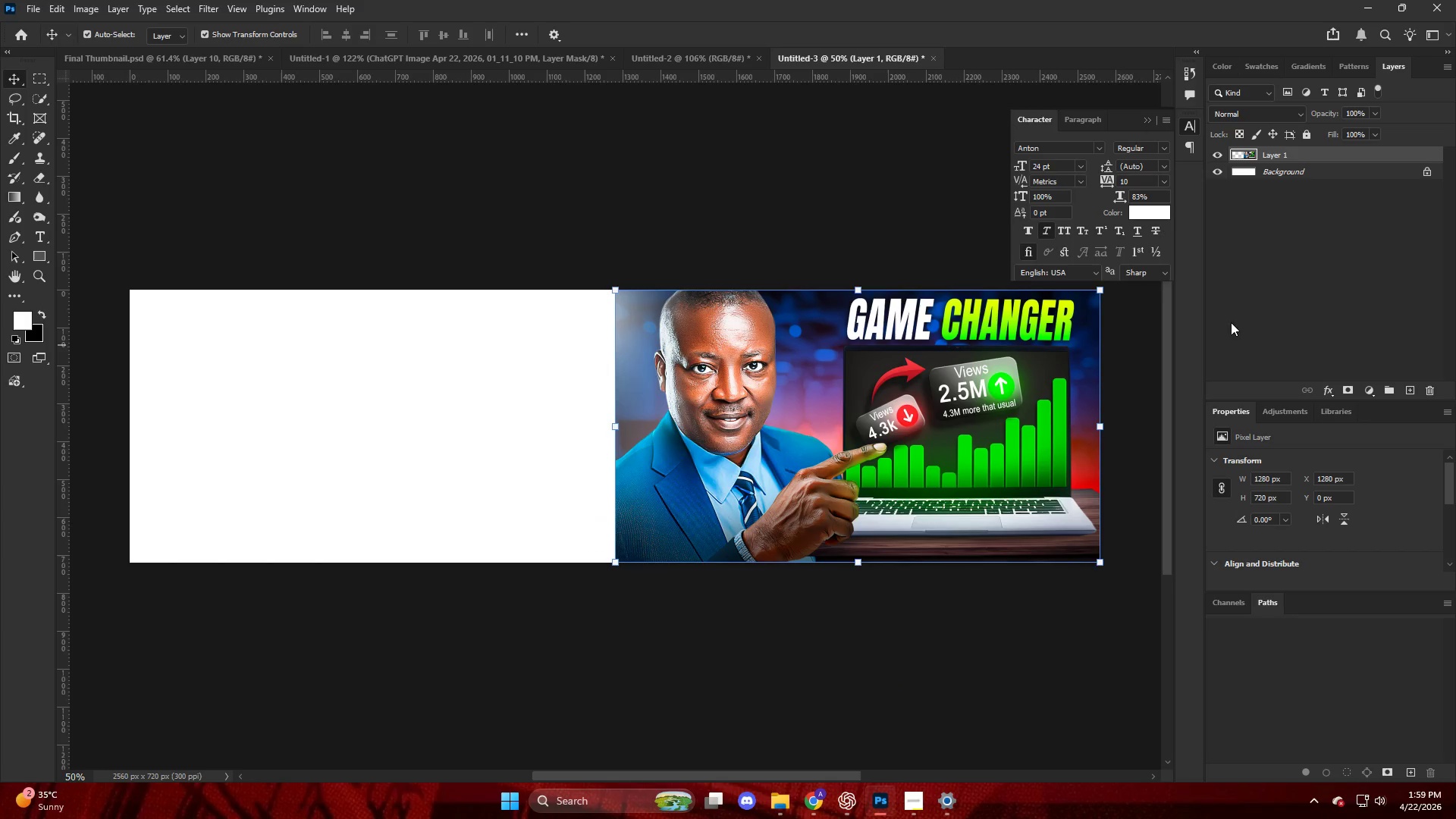 
left_click_drag(start_coordinate=[1301, 290], to_coordinate=[1302, 286])
 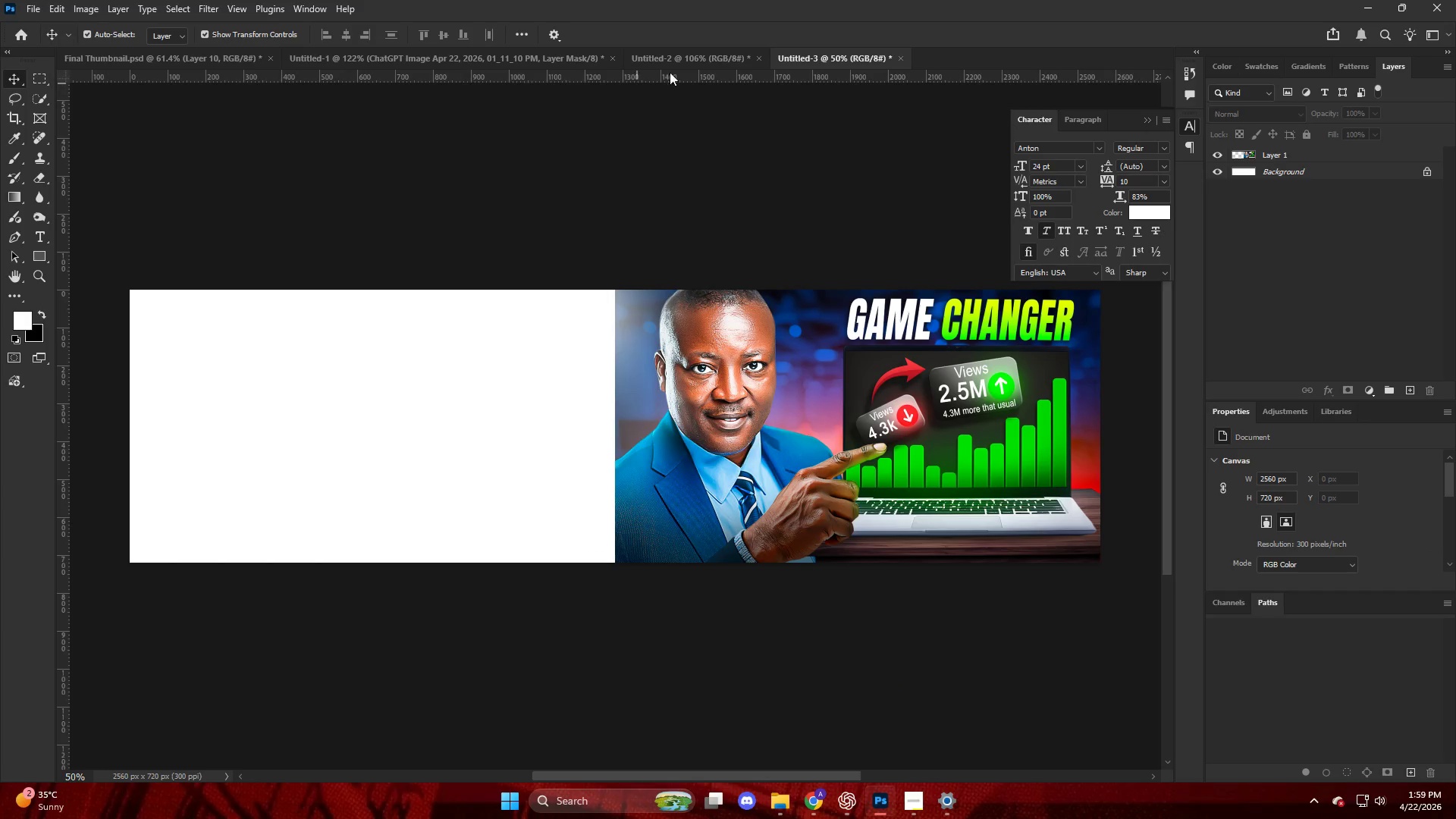 
left_click([691, 51])
 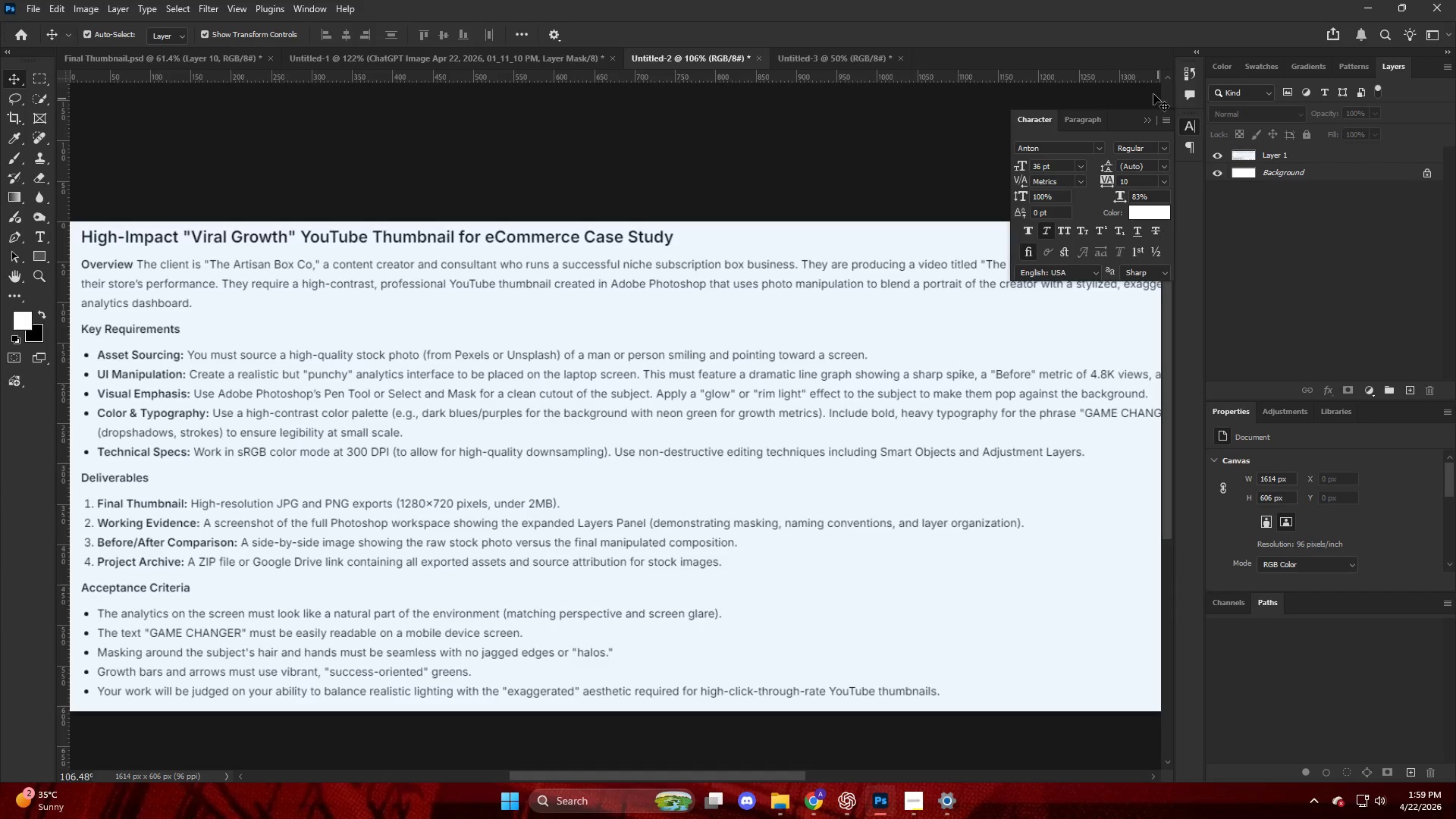 
left_click_drag(start_coordinate=[855, 44], to_coordinate=[854, 48])
 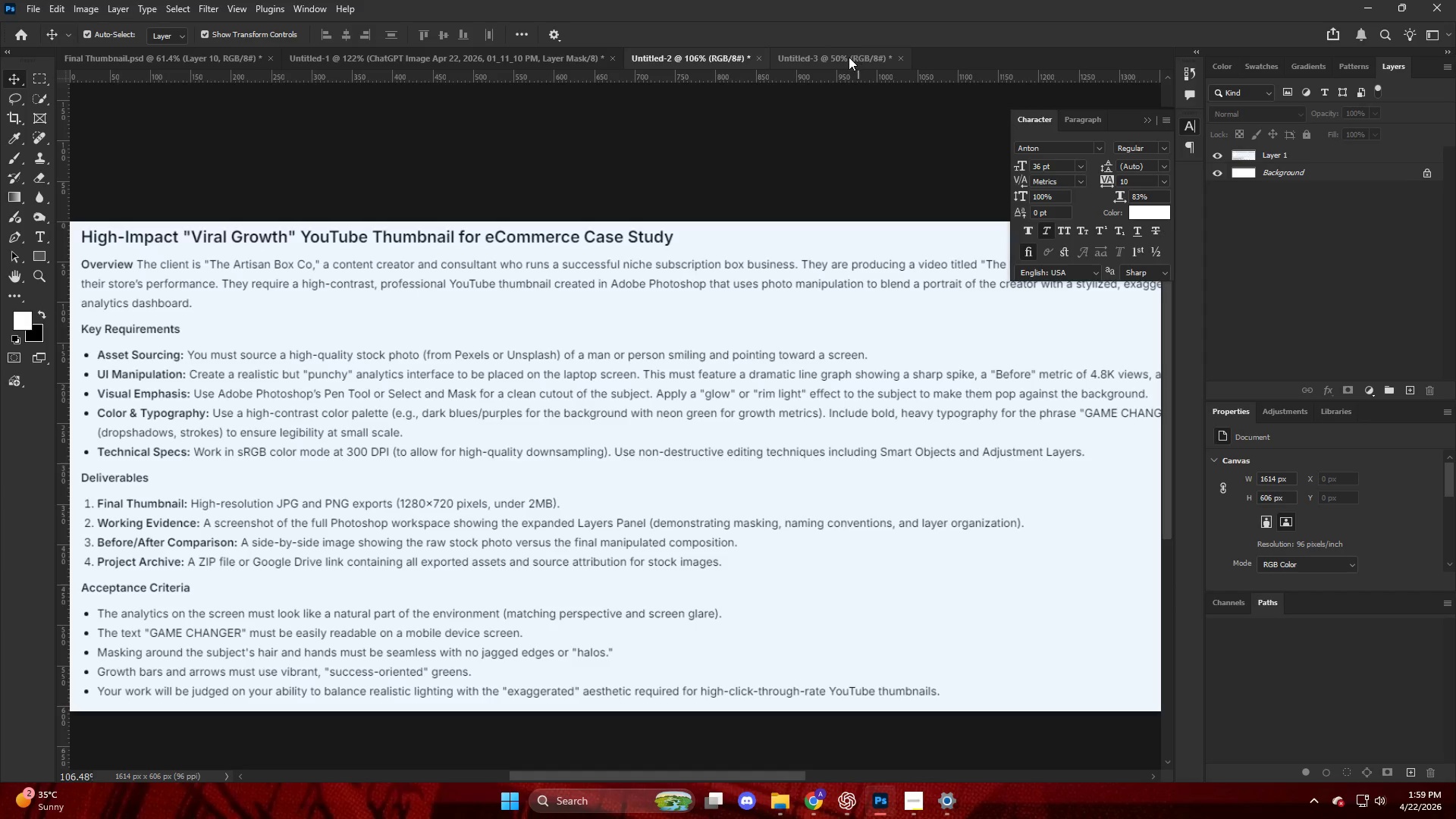 
double_click([849, 58])
 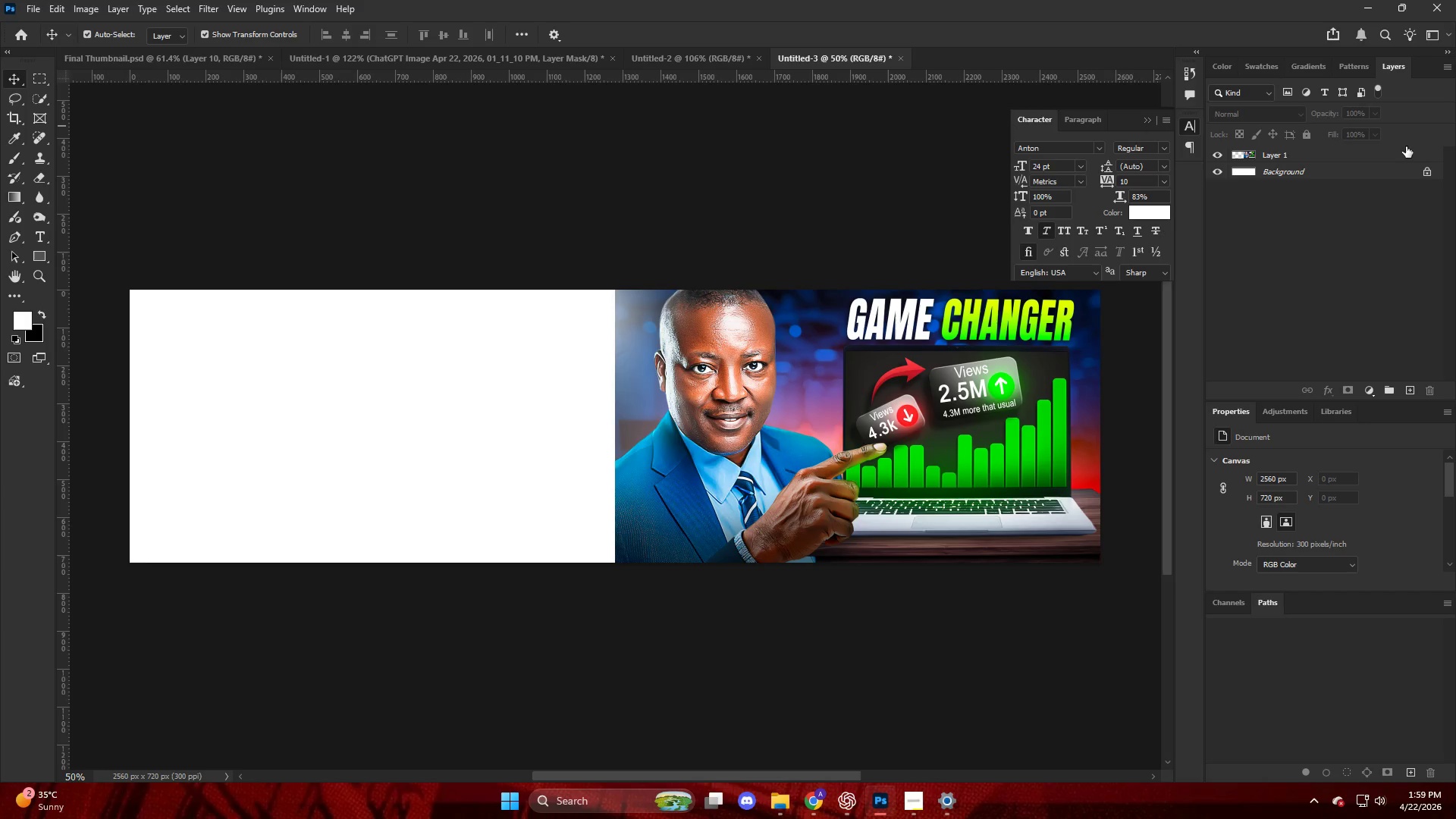 
left_click([1293, 180])
 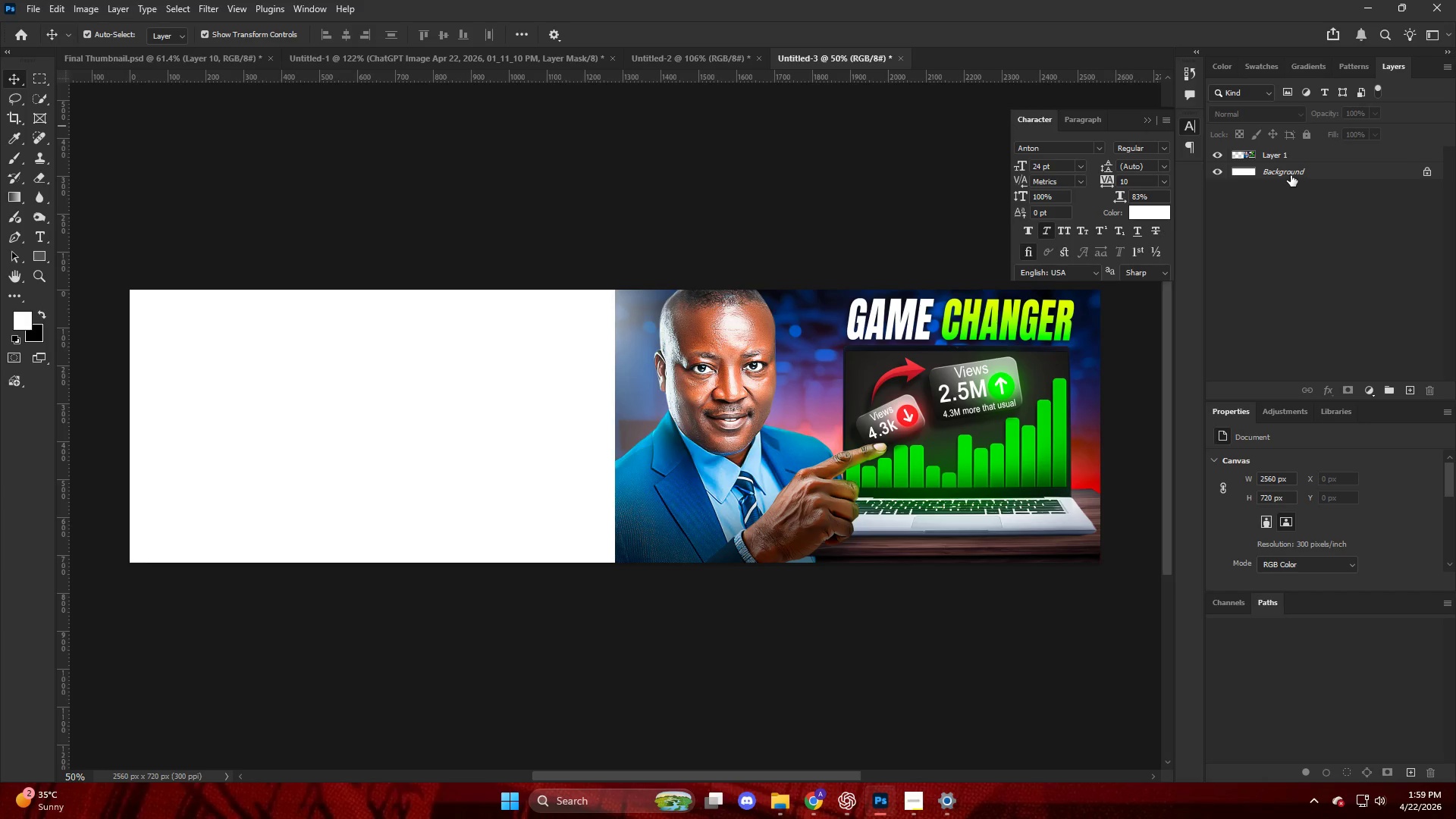 
left_click([1291, 175])
 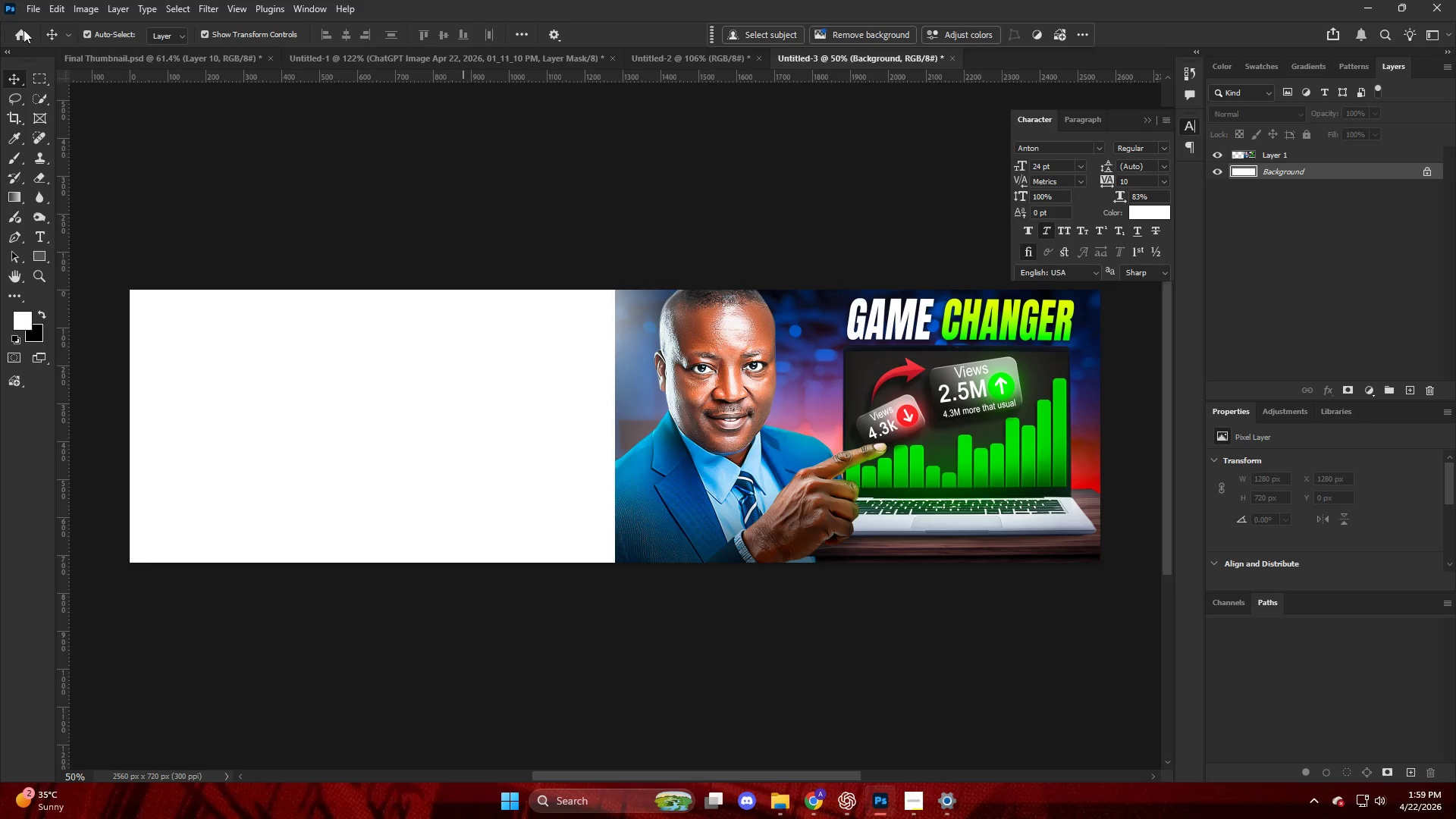 
left_click([83, 46])
 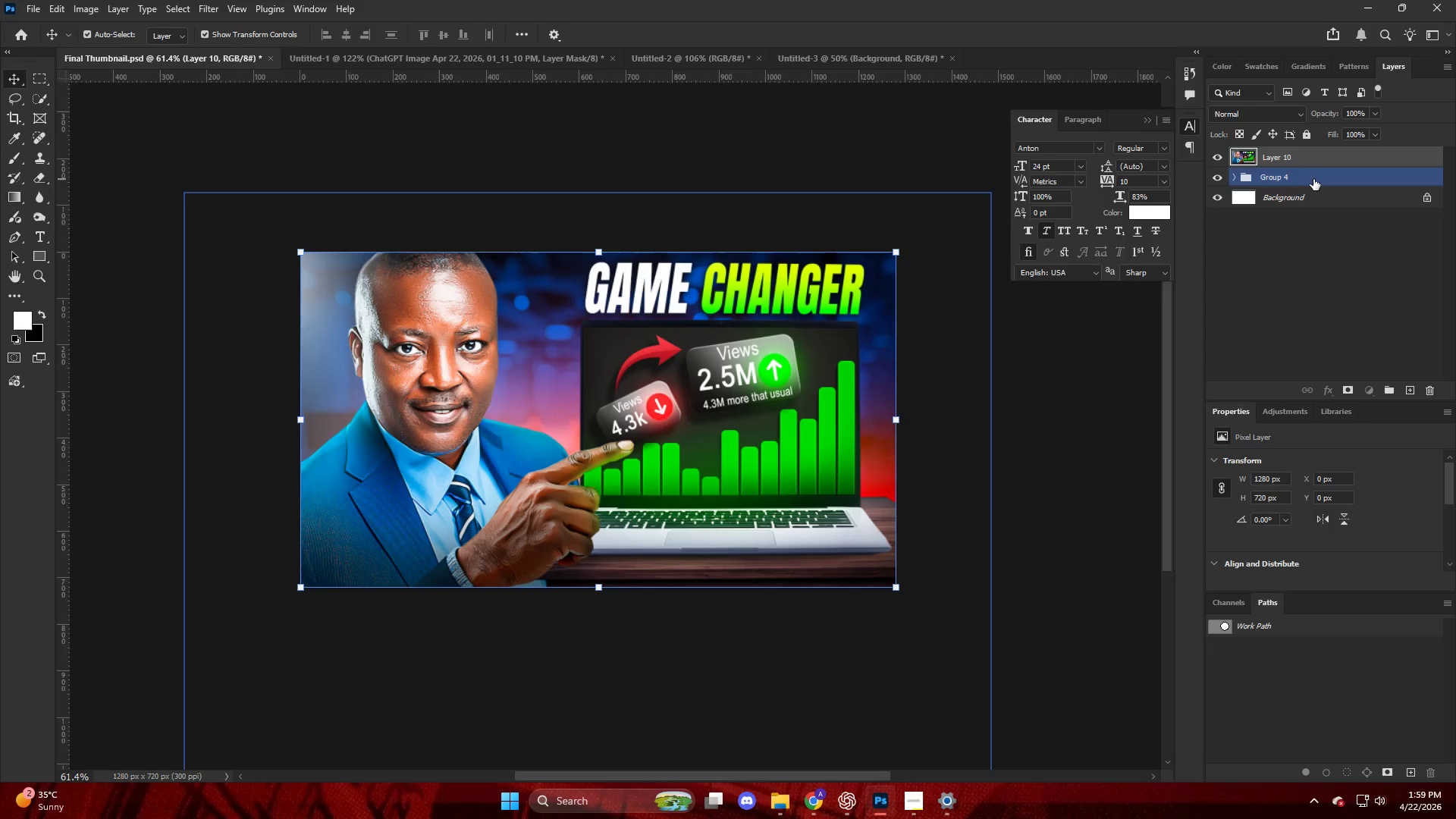 
left_click_drag(start_coordinate=[1314, 179], to_coordinate=[842, 64])
 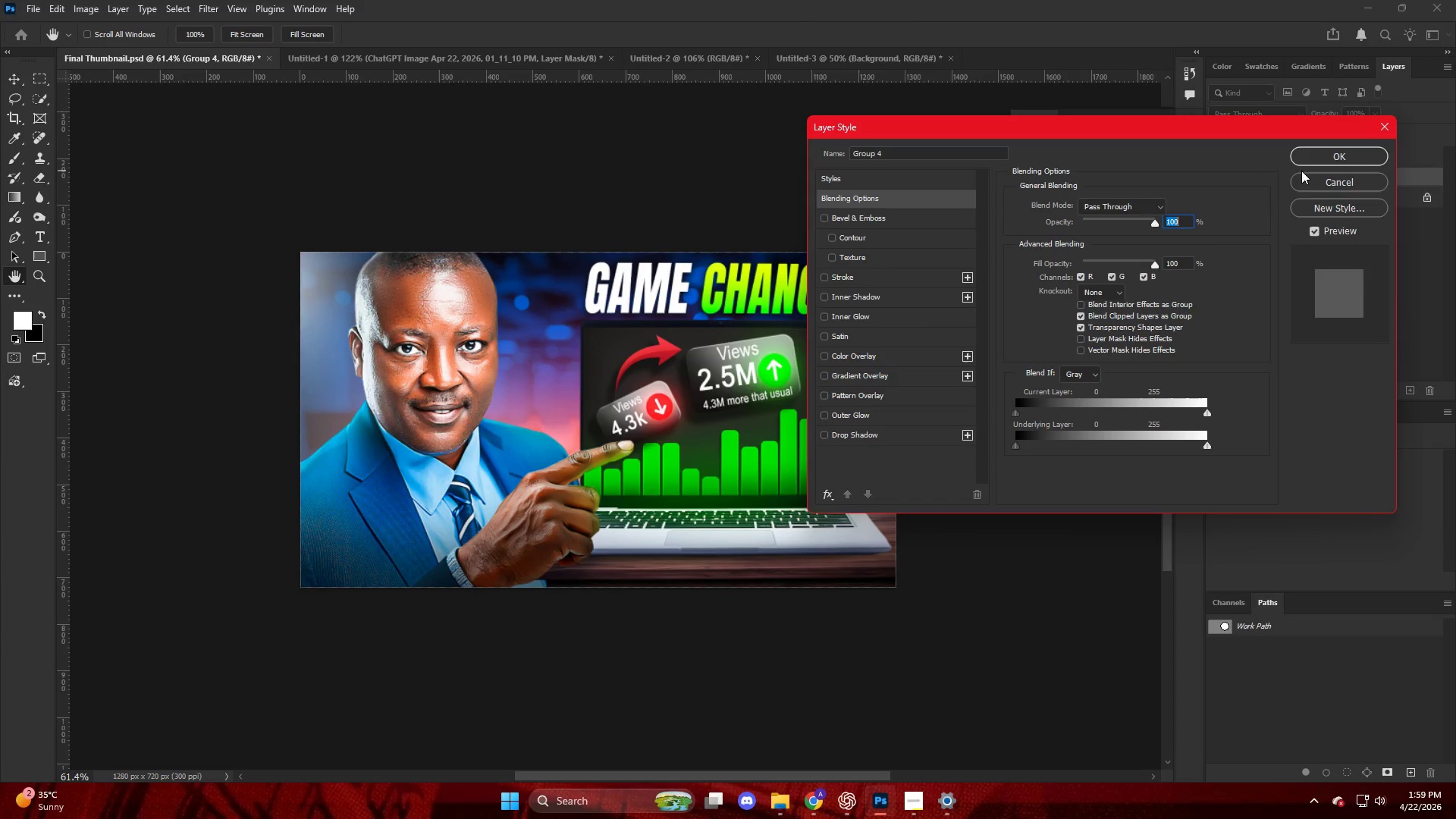 
key(Escape)
 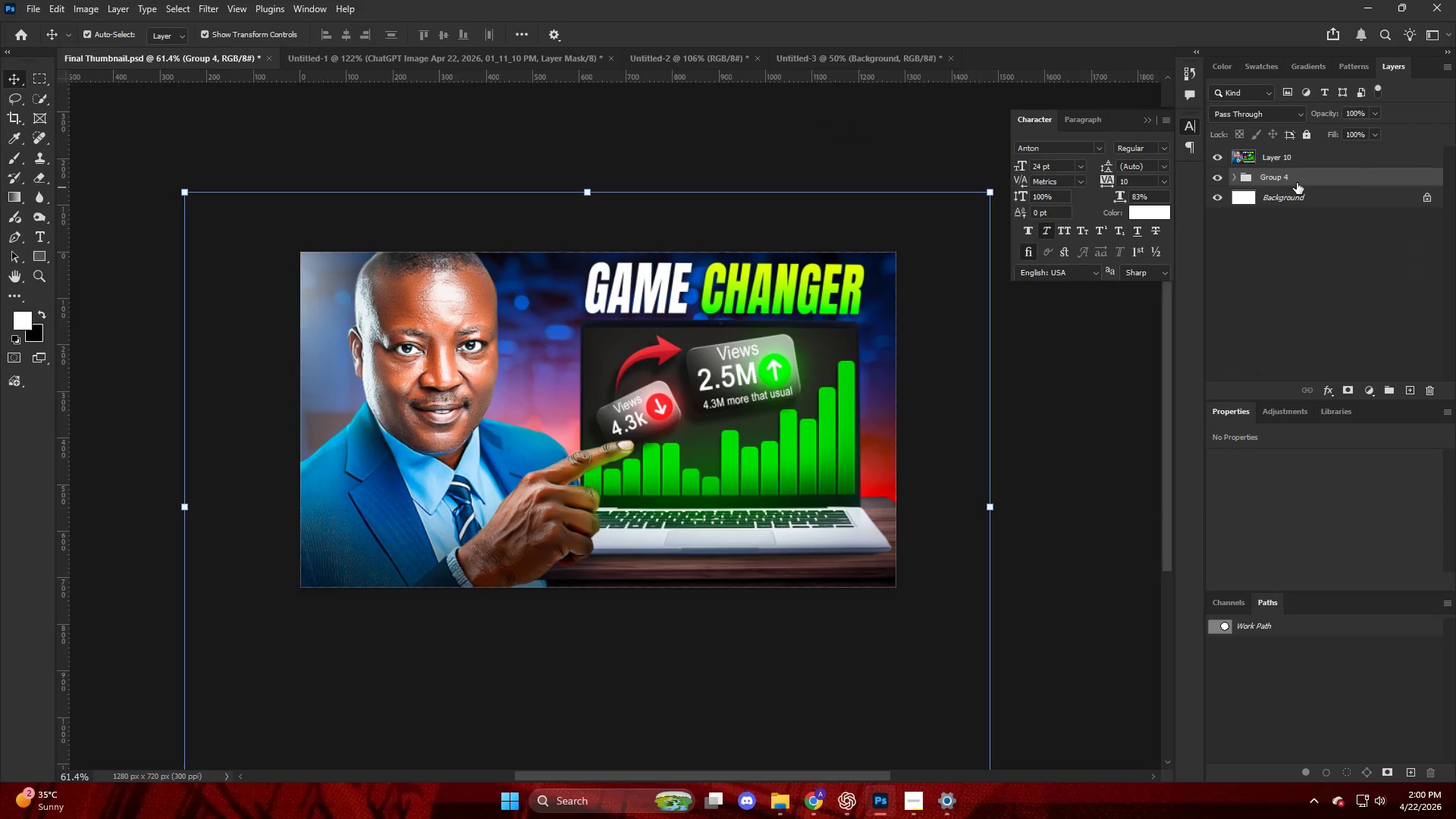 
left_click_drag(start_coordinate=[1297, 184], to_coordinate=[317, 415])
 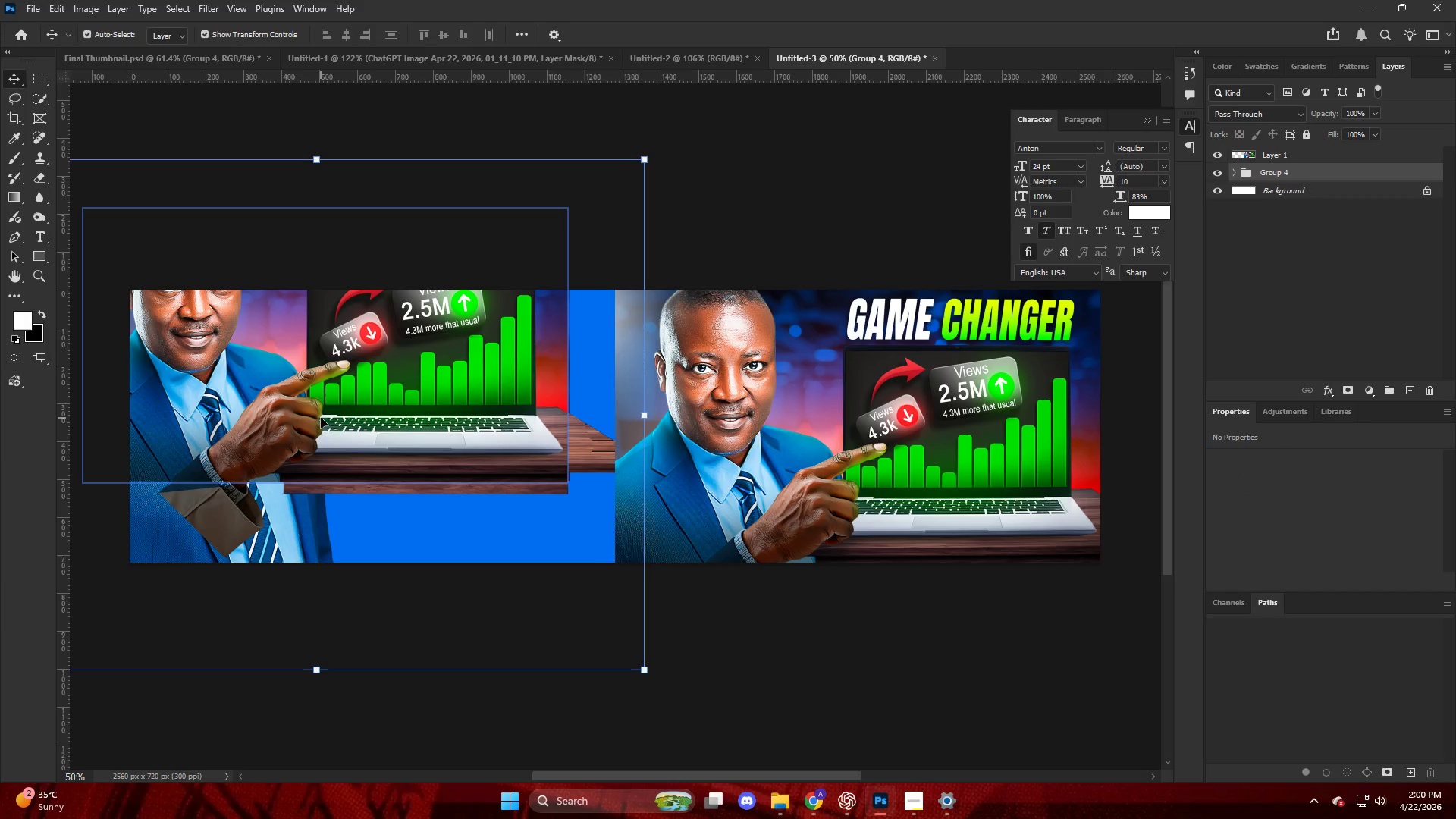 
wait(25.02)
 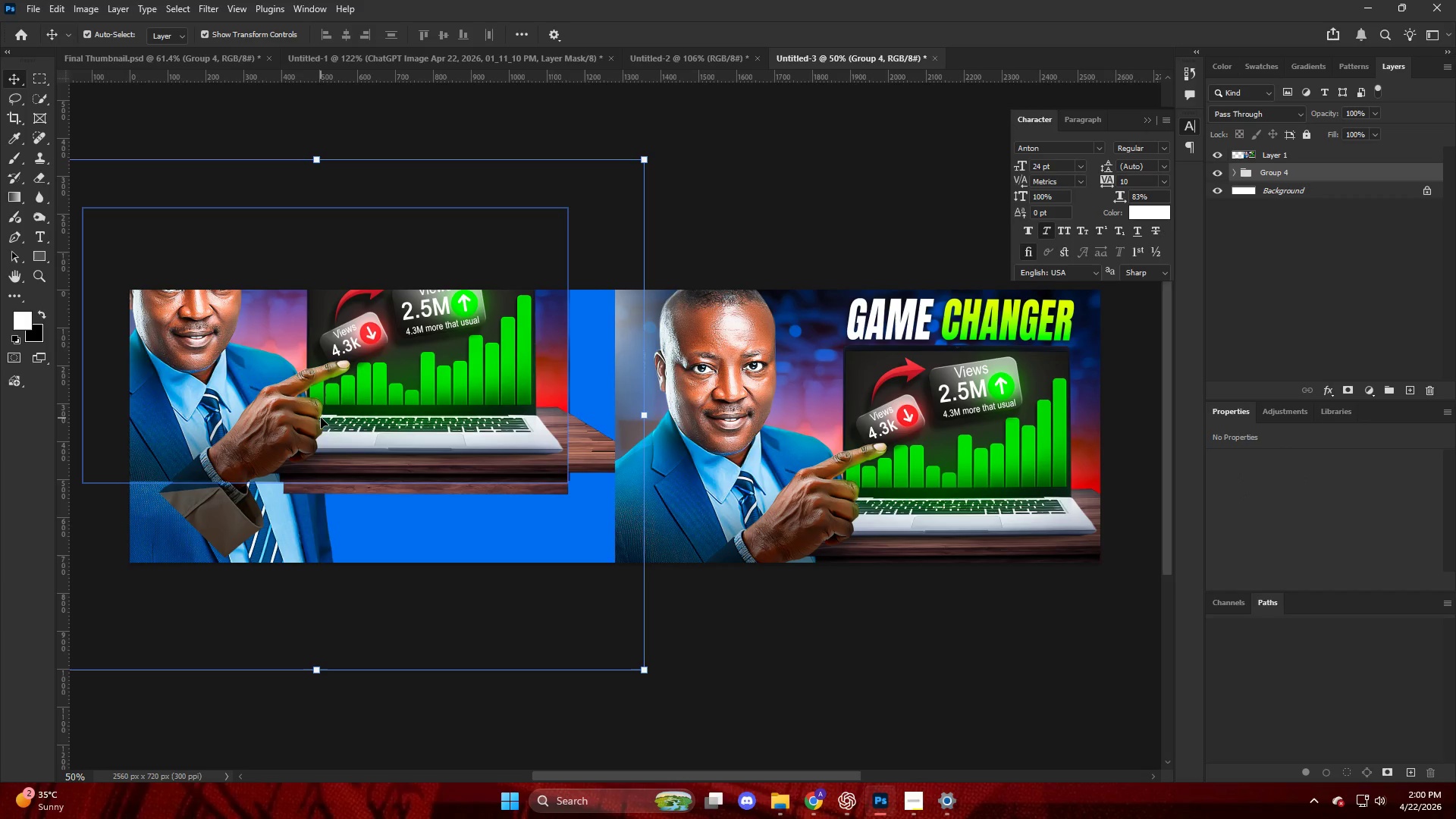 
hold_key(key=AltLeft, duration=0.39)
scroll: coordinate [510, 397], scroll_direction: up, amount: 5.0
 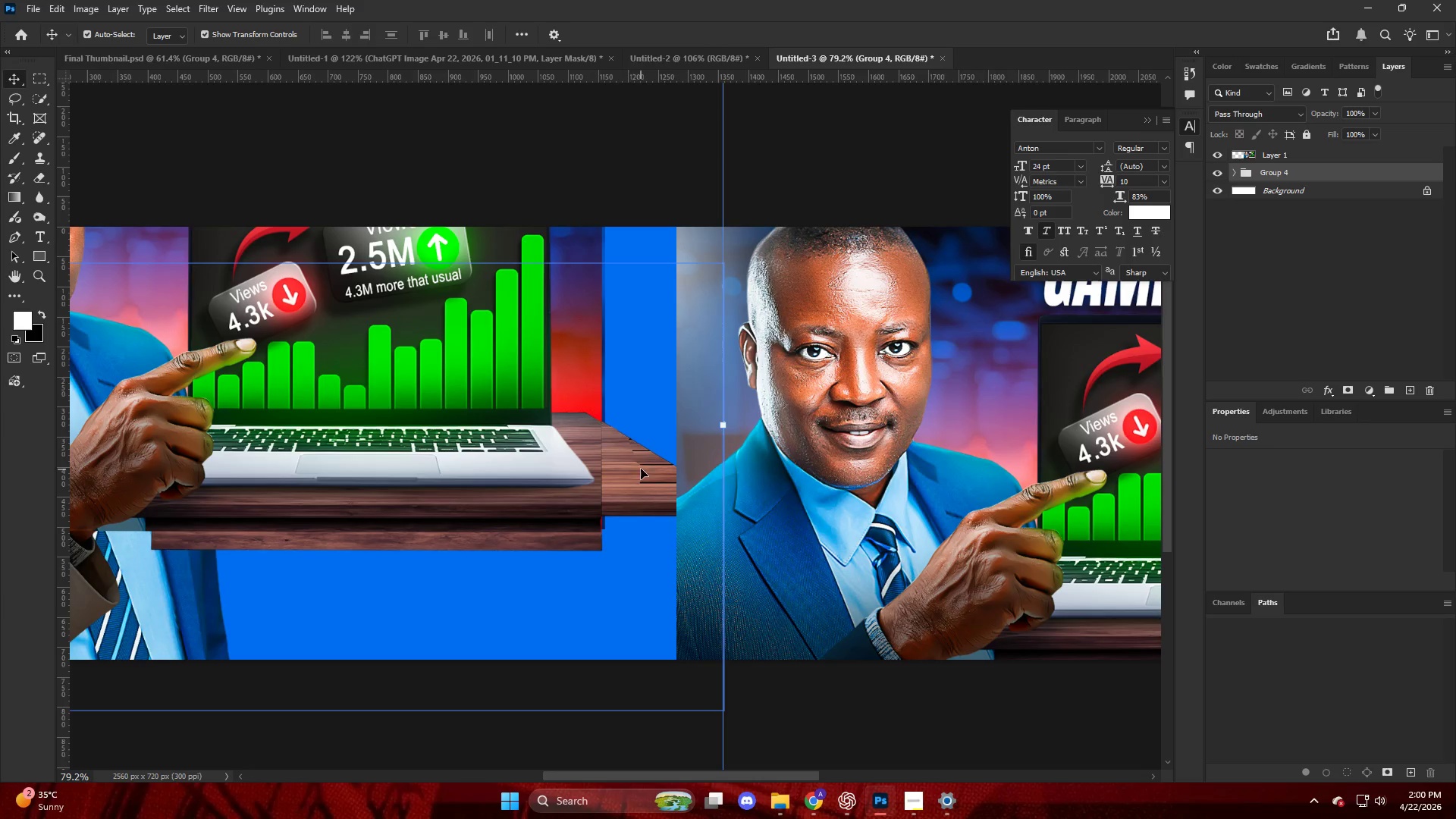 
left_click_drag(start_coordinate=[648, 437], to_coordinate=[669, 460])
 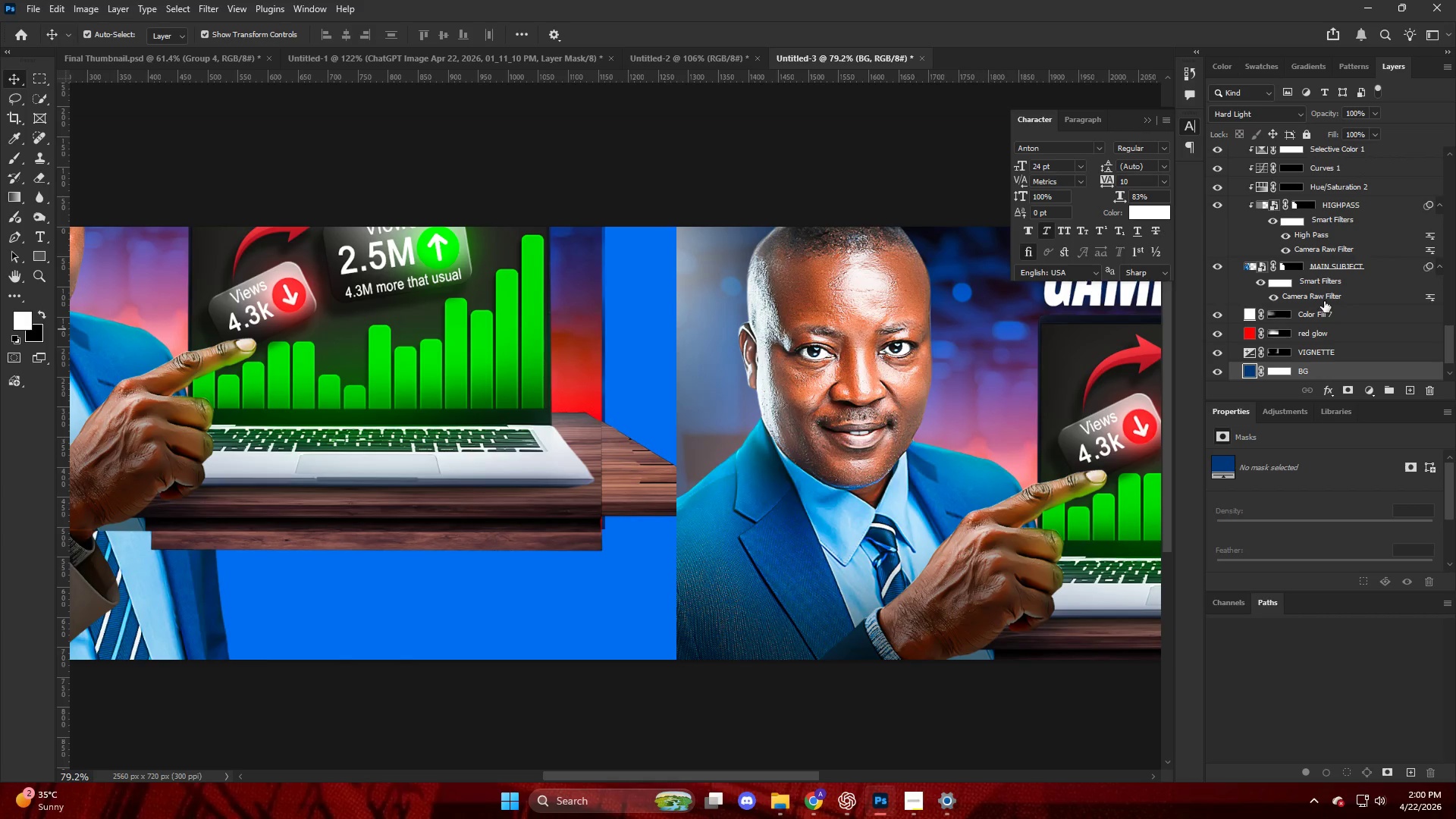 
key(Control+ControlLeft)
 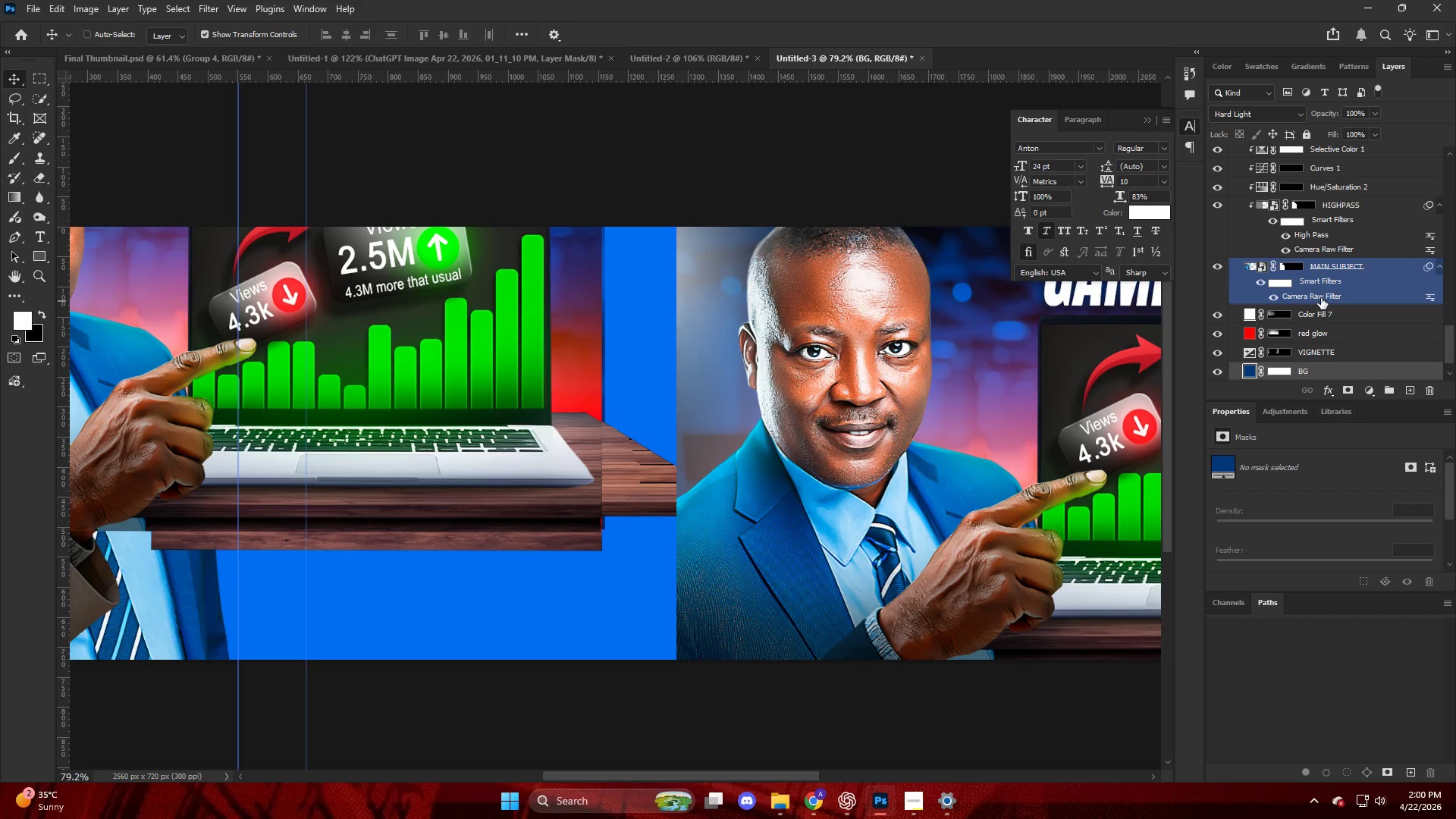 
key(Control+Z)
 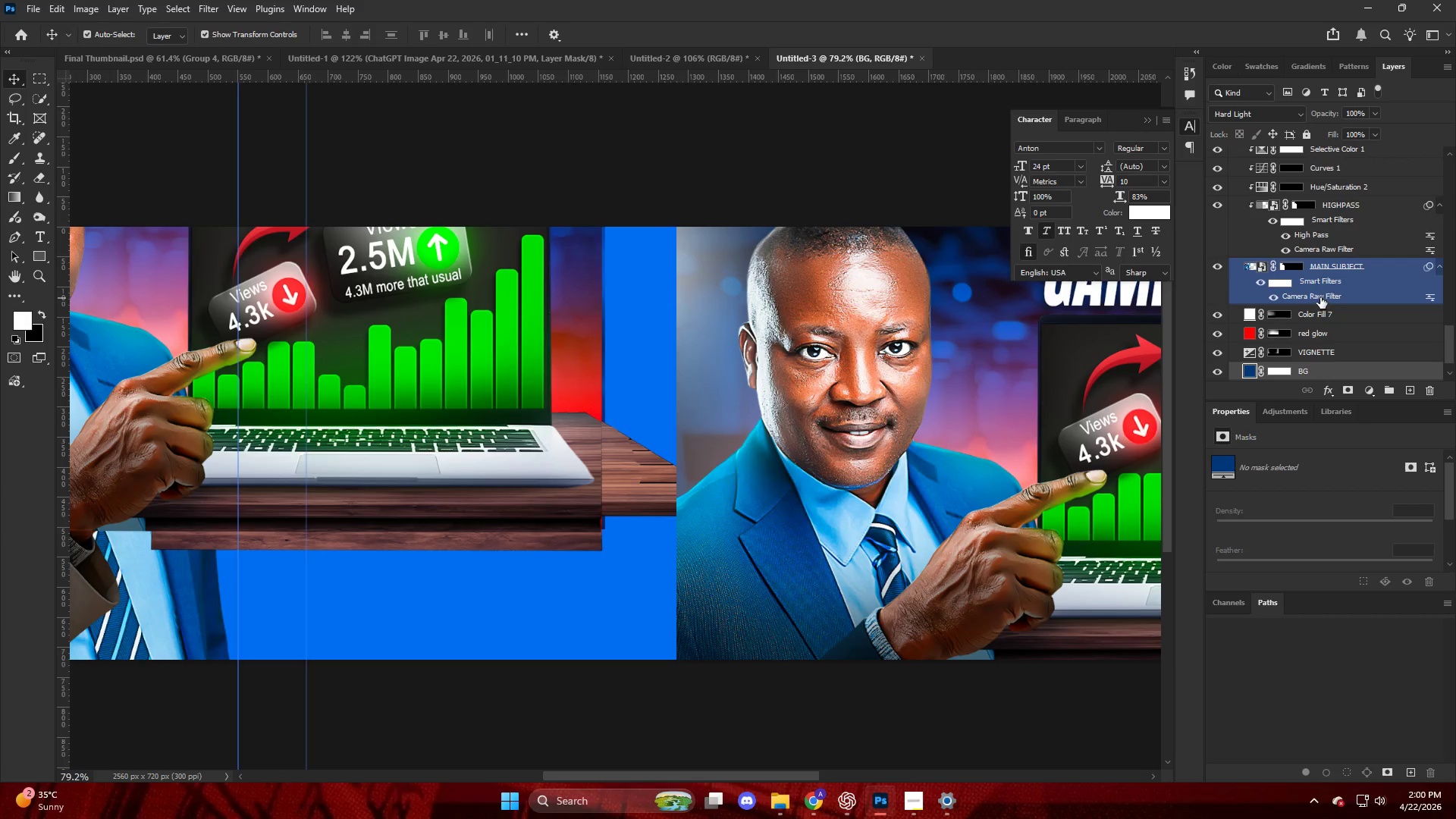 
scroll: coordinate [1266, 241], scroll_direction: up, amount: 66.0
 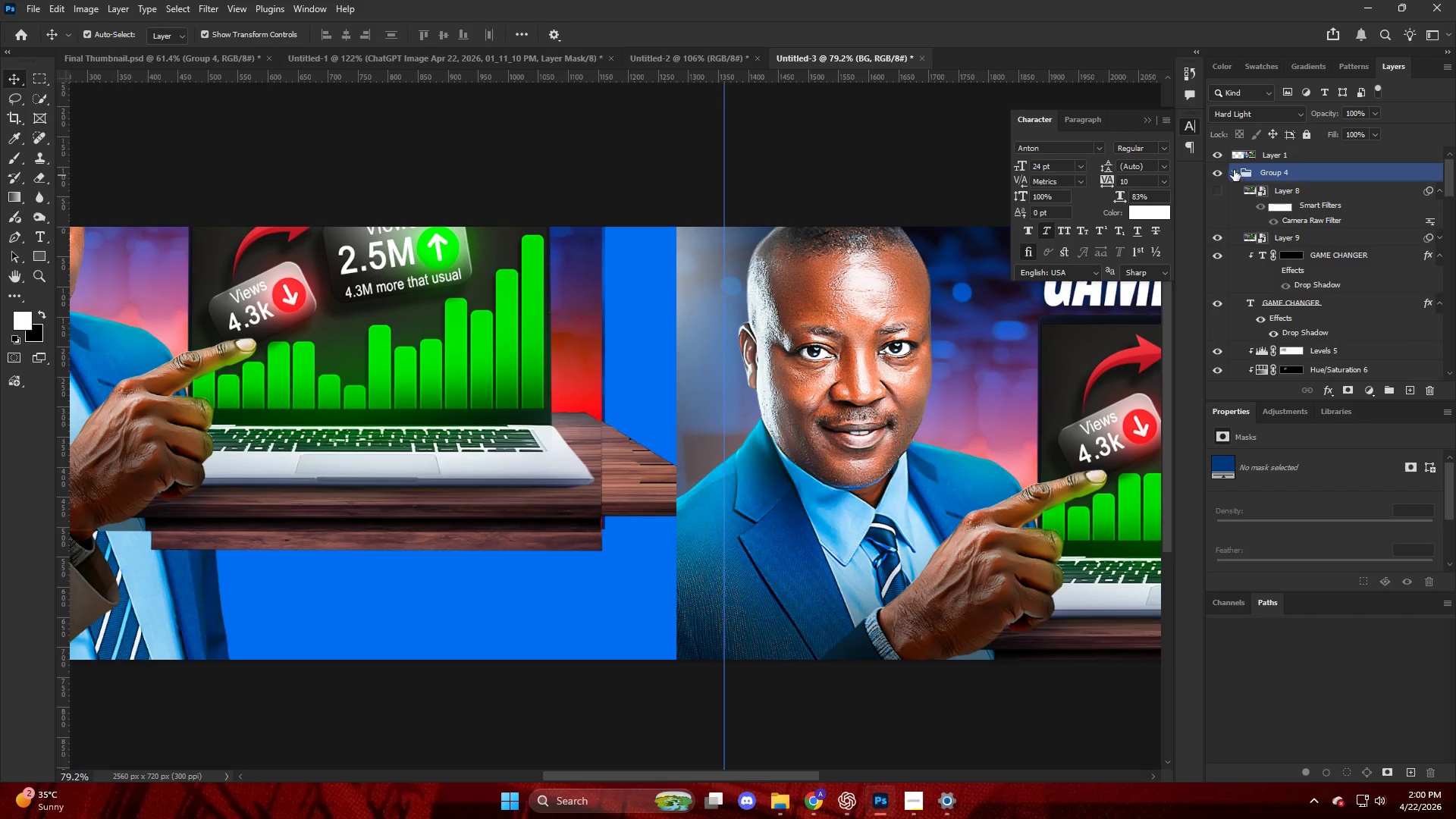 
double_click([1242, 174])
 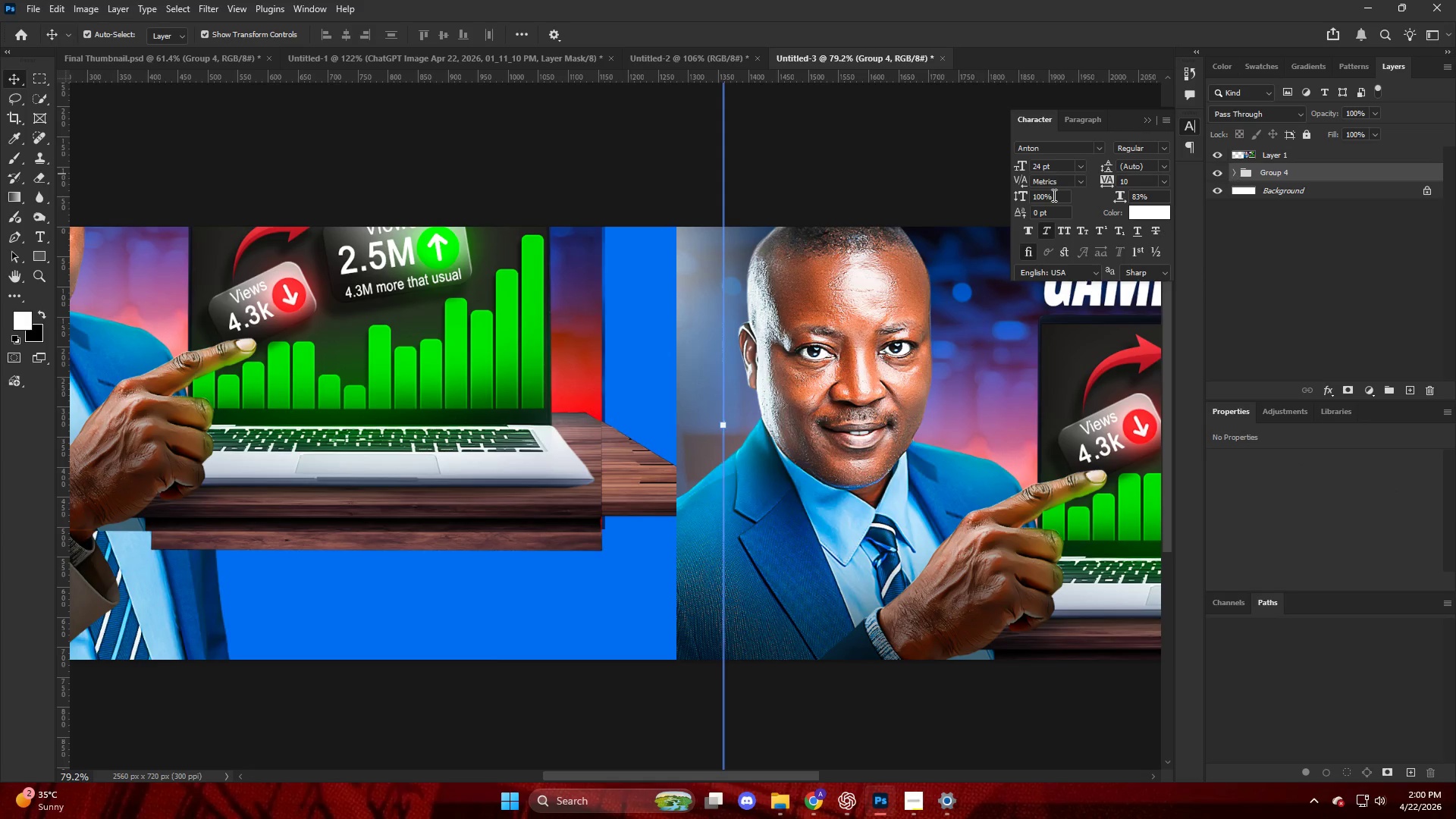 
key(Control+T)
 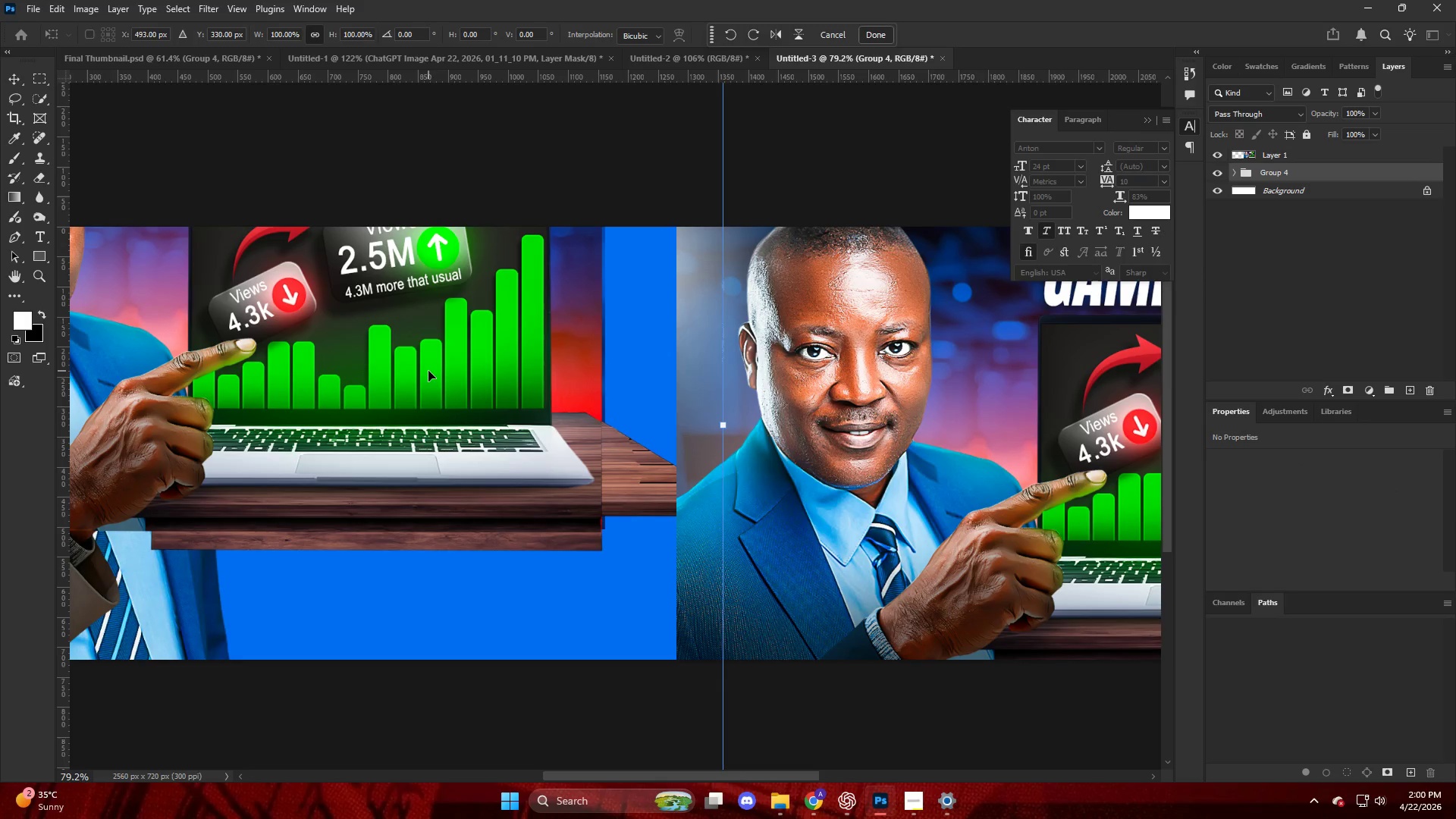 
left_click_drag(start_coordinate=[432, 371], to_coordinate=[504, 478])
 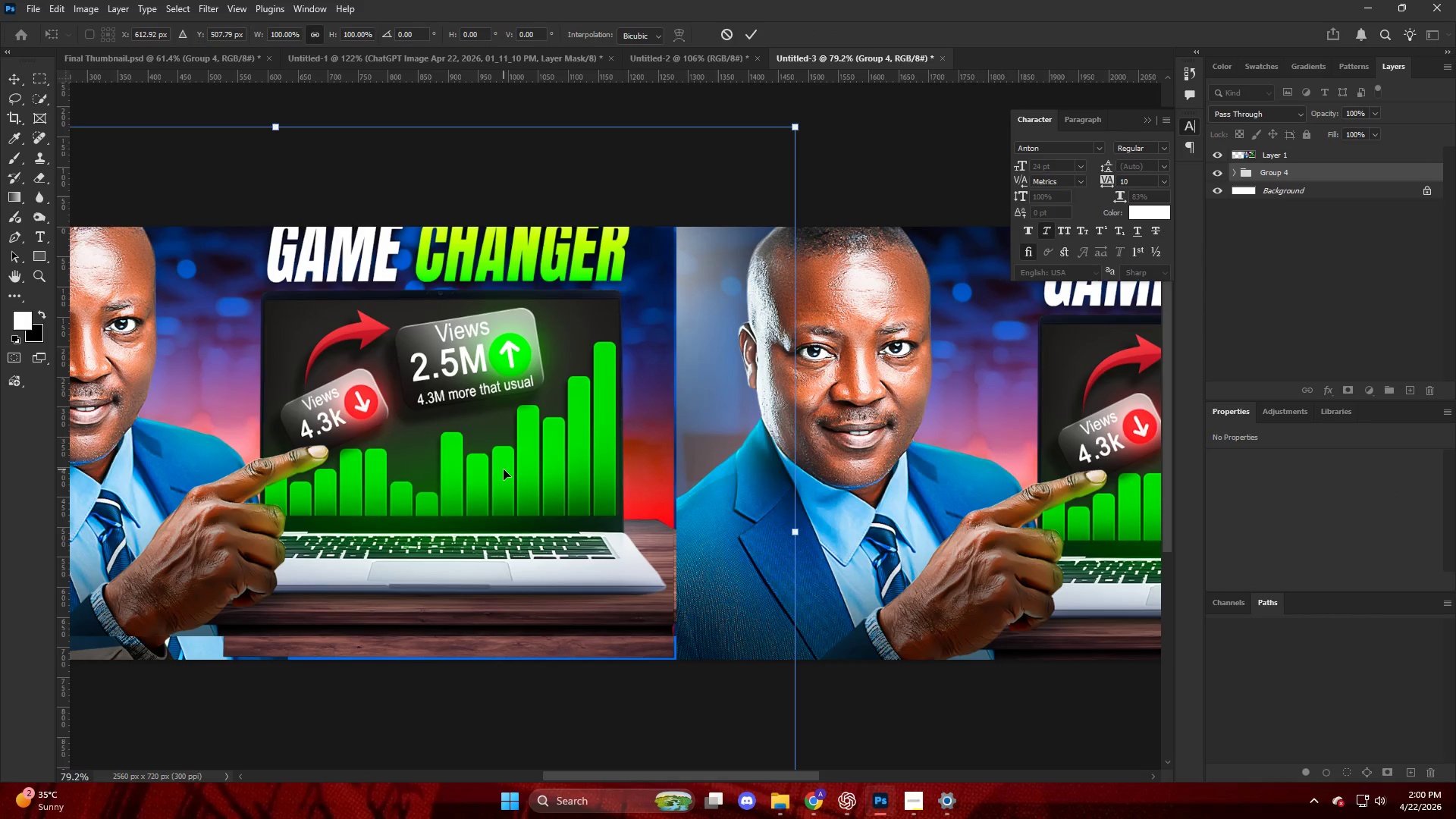 
key(ArrowDown)
 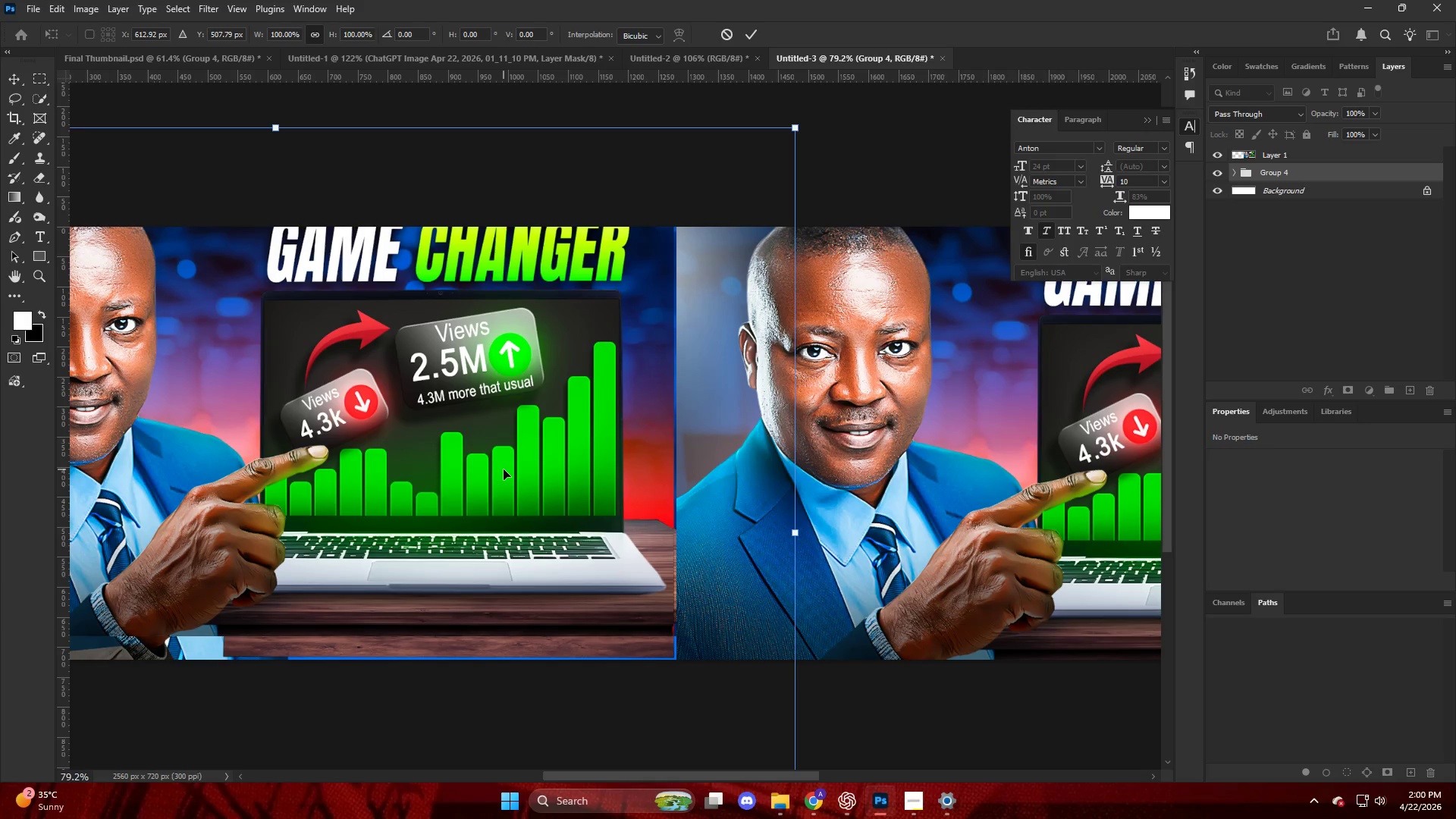 
key(ArrowRight)
 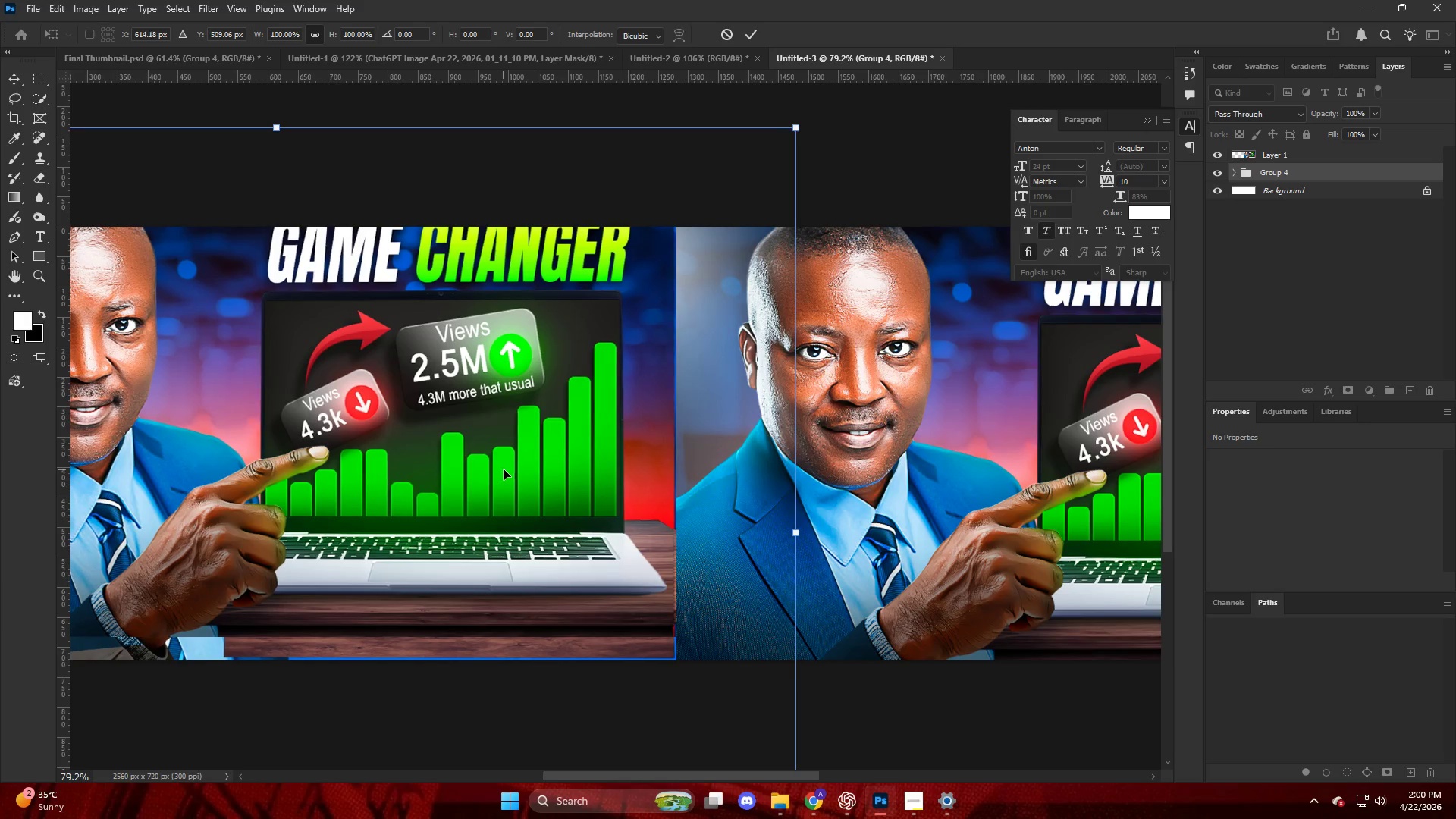 
key(ArrowRight)
 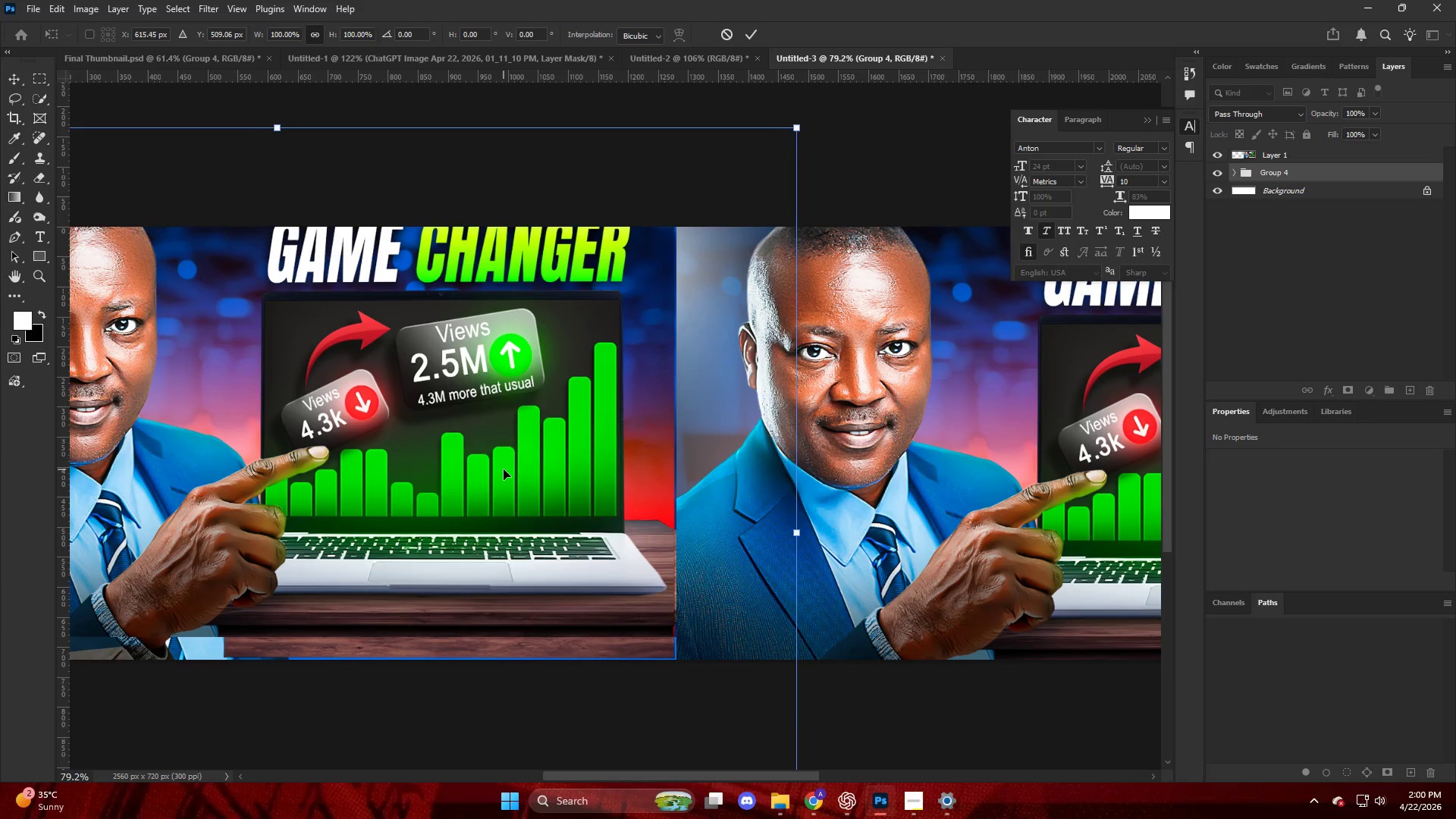 
key(ArrowDown)
 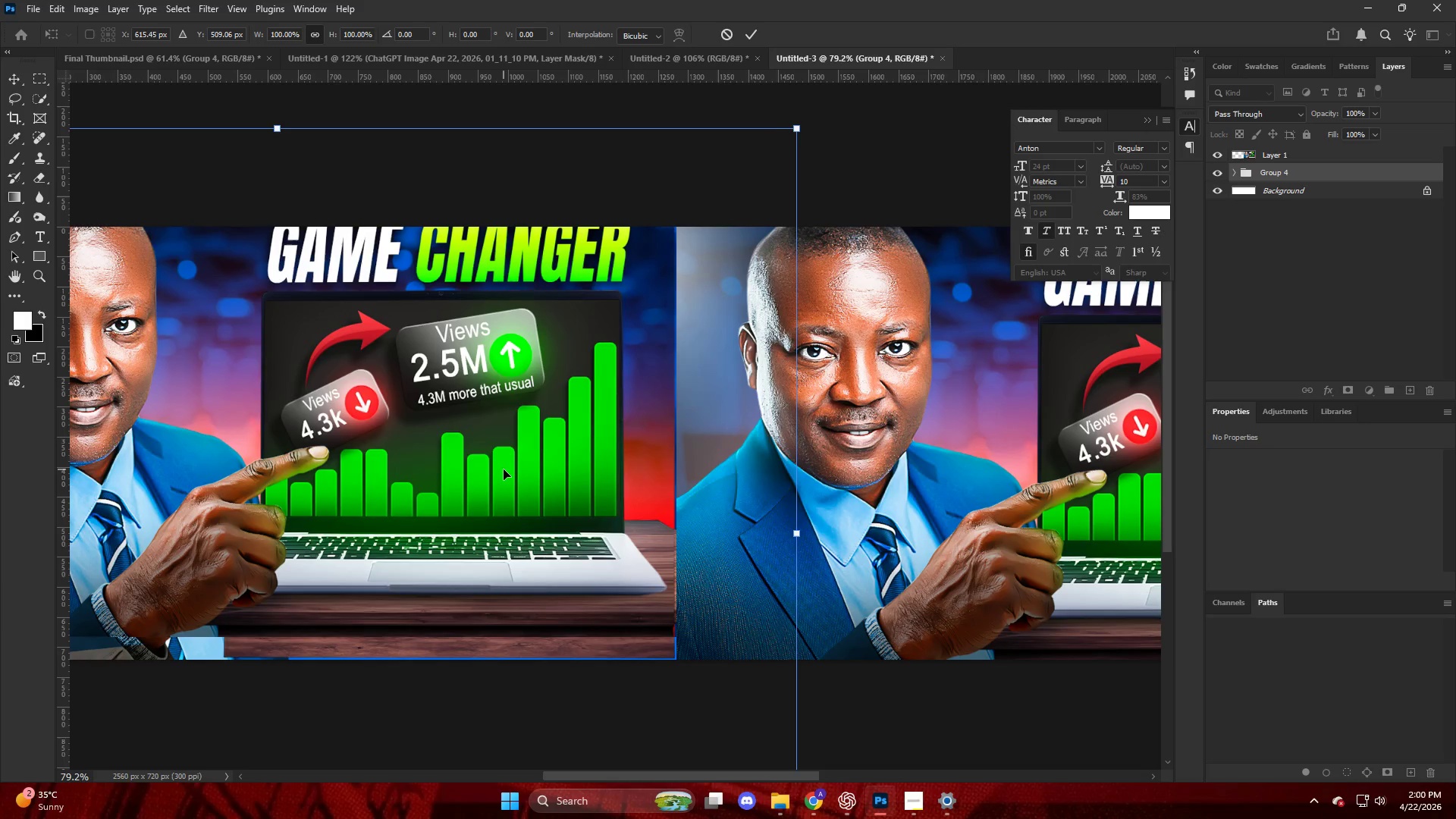 
key(ArrowRight)
 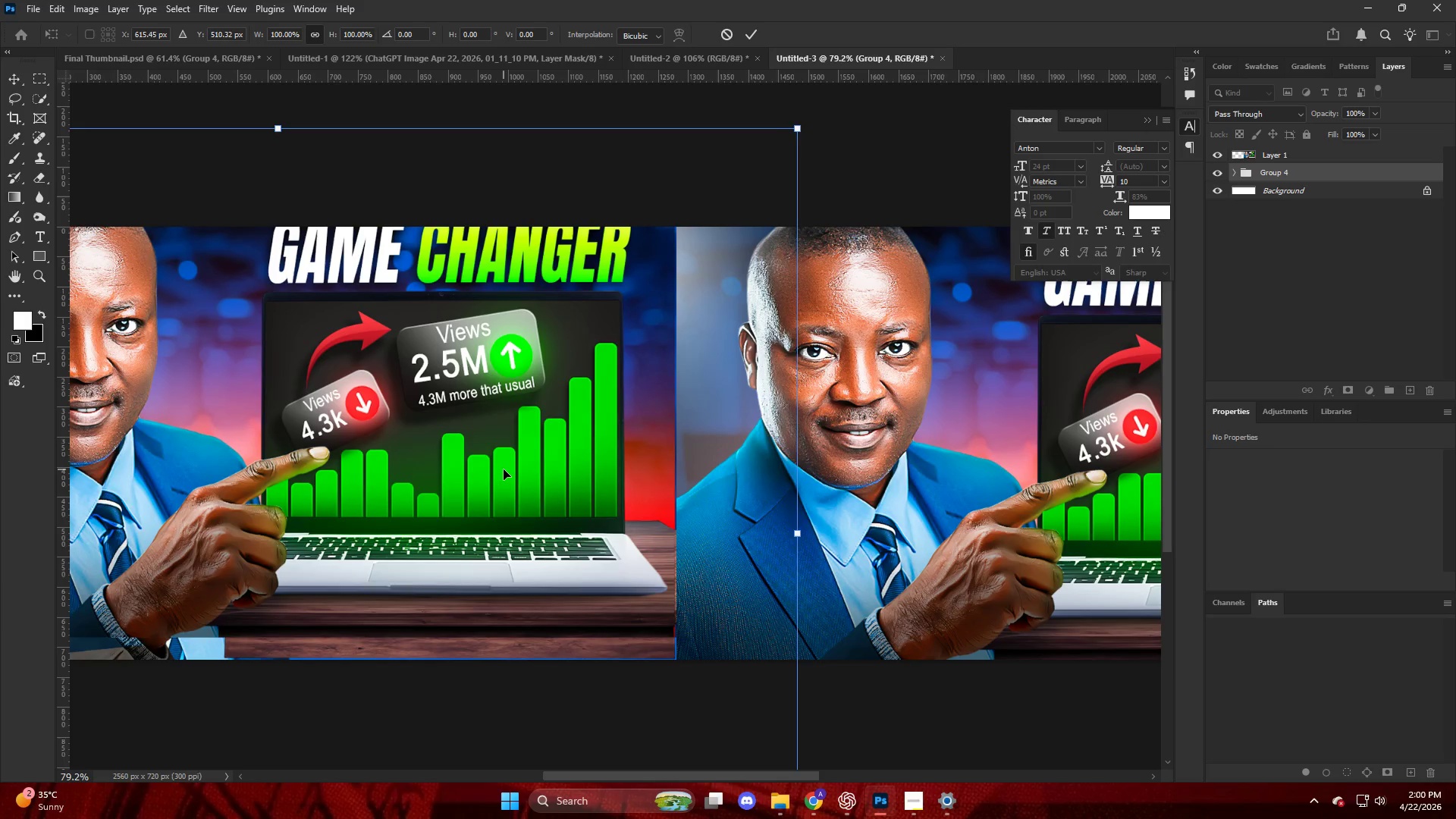 
key(ArrowRight)
 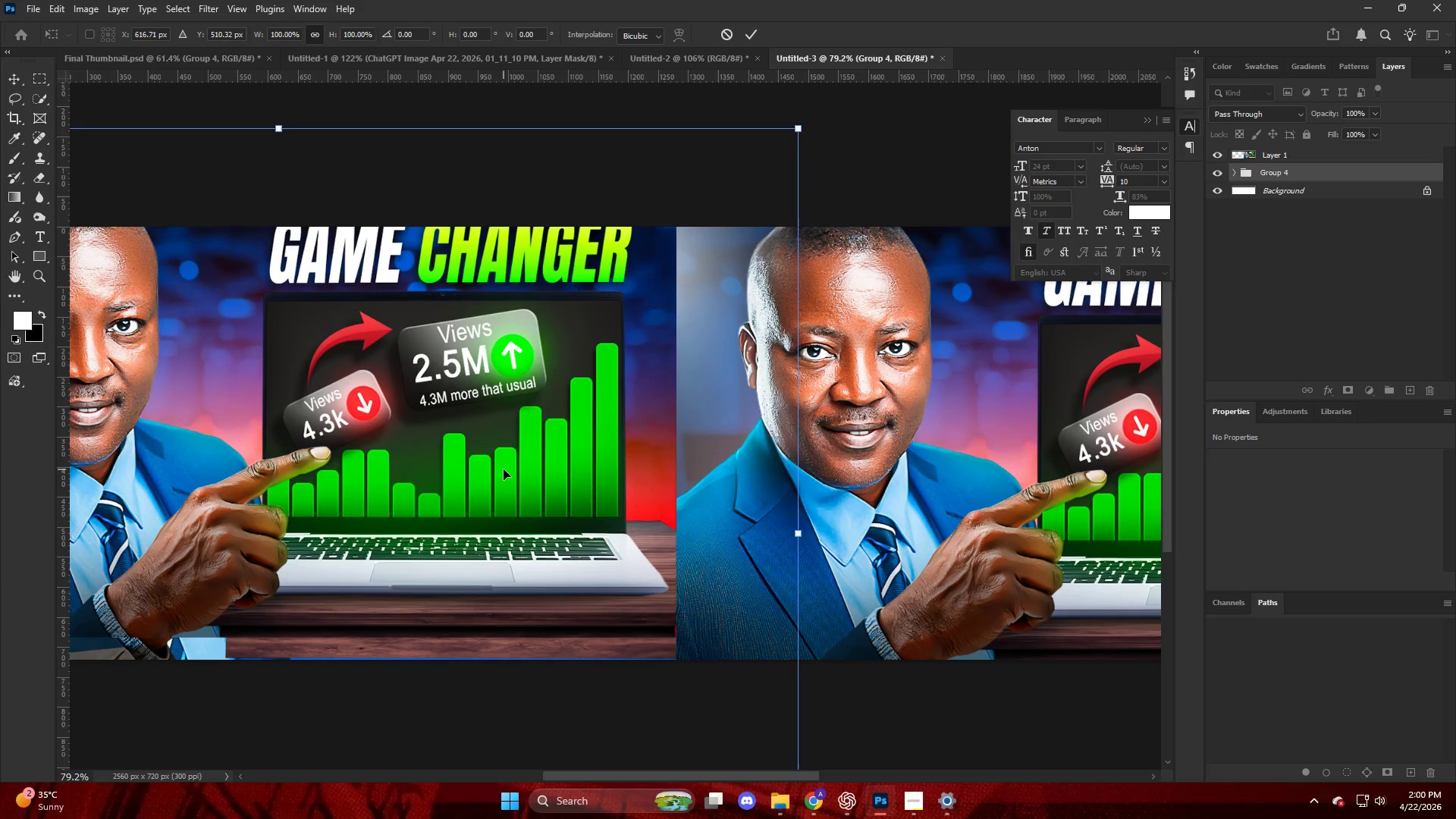 
key(ArrowRight)
 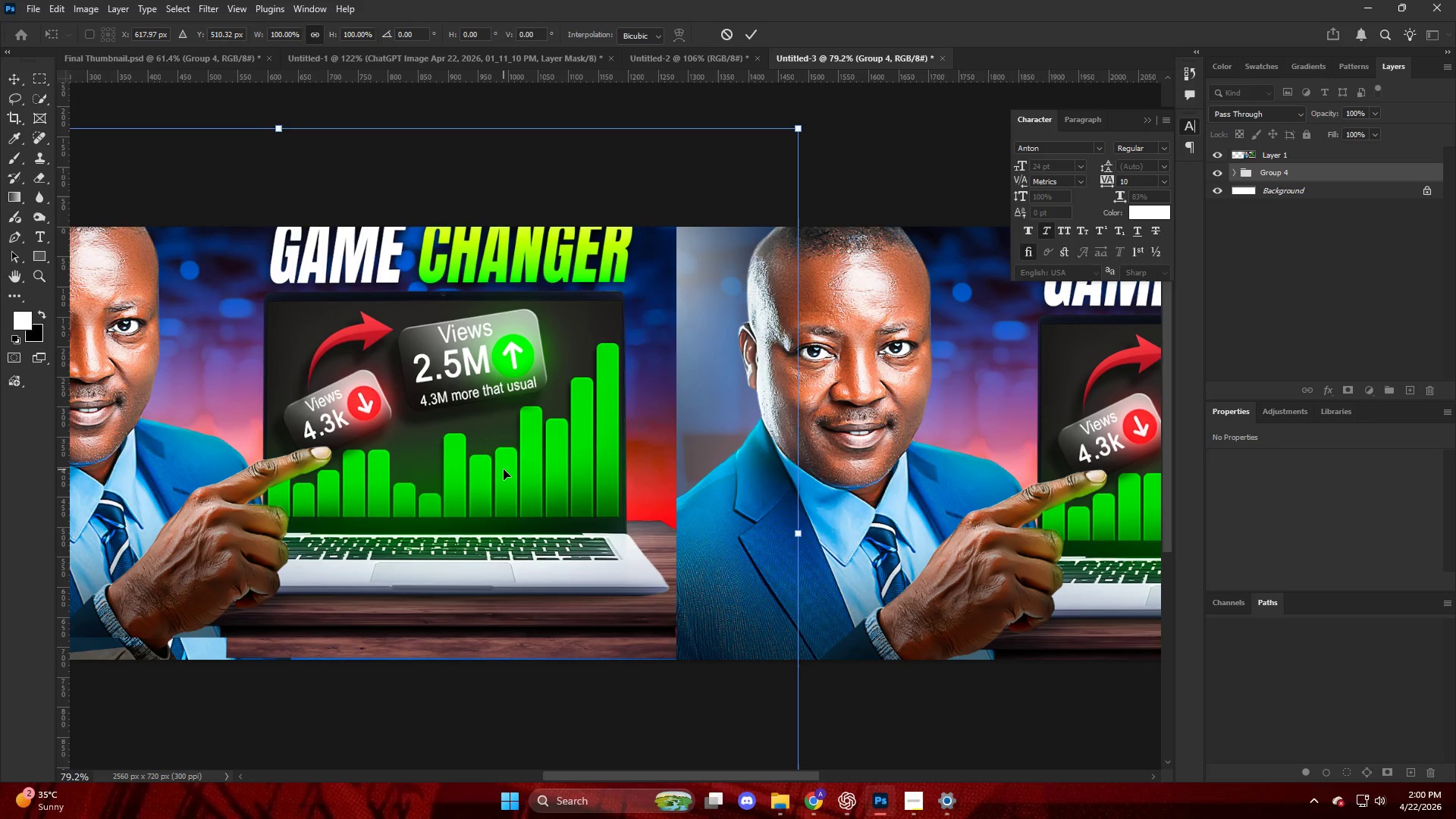 
key(ArrowDown)
 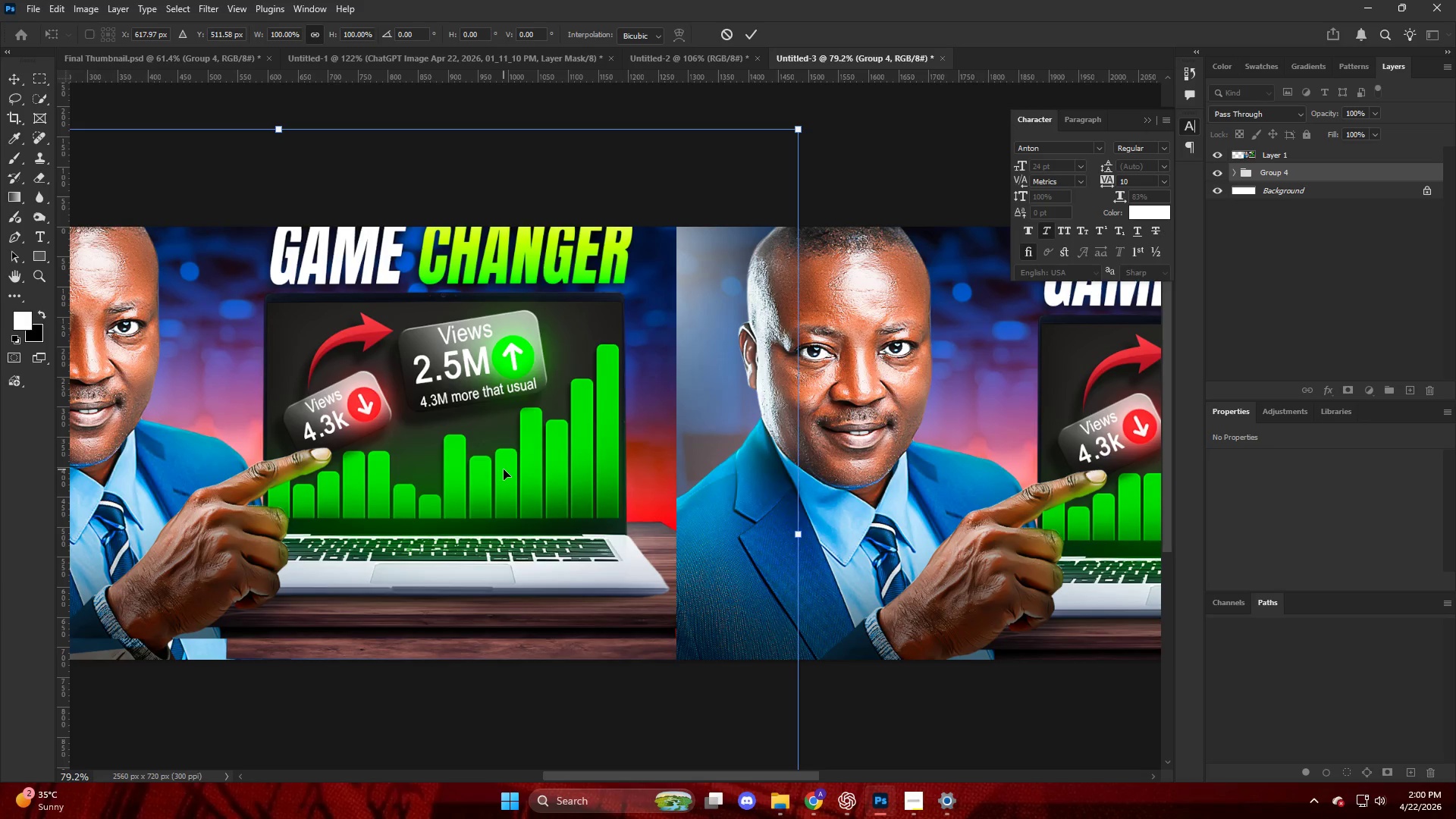 
key(ArrowDown)
 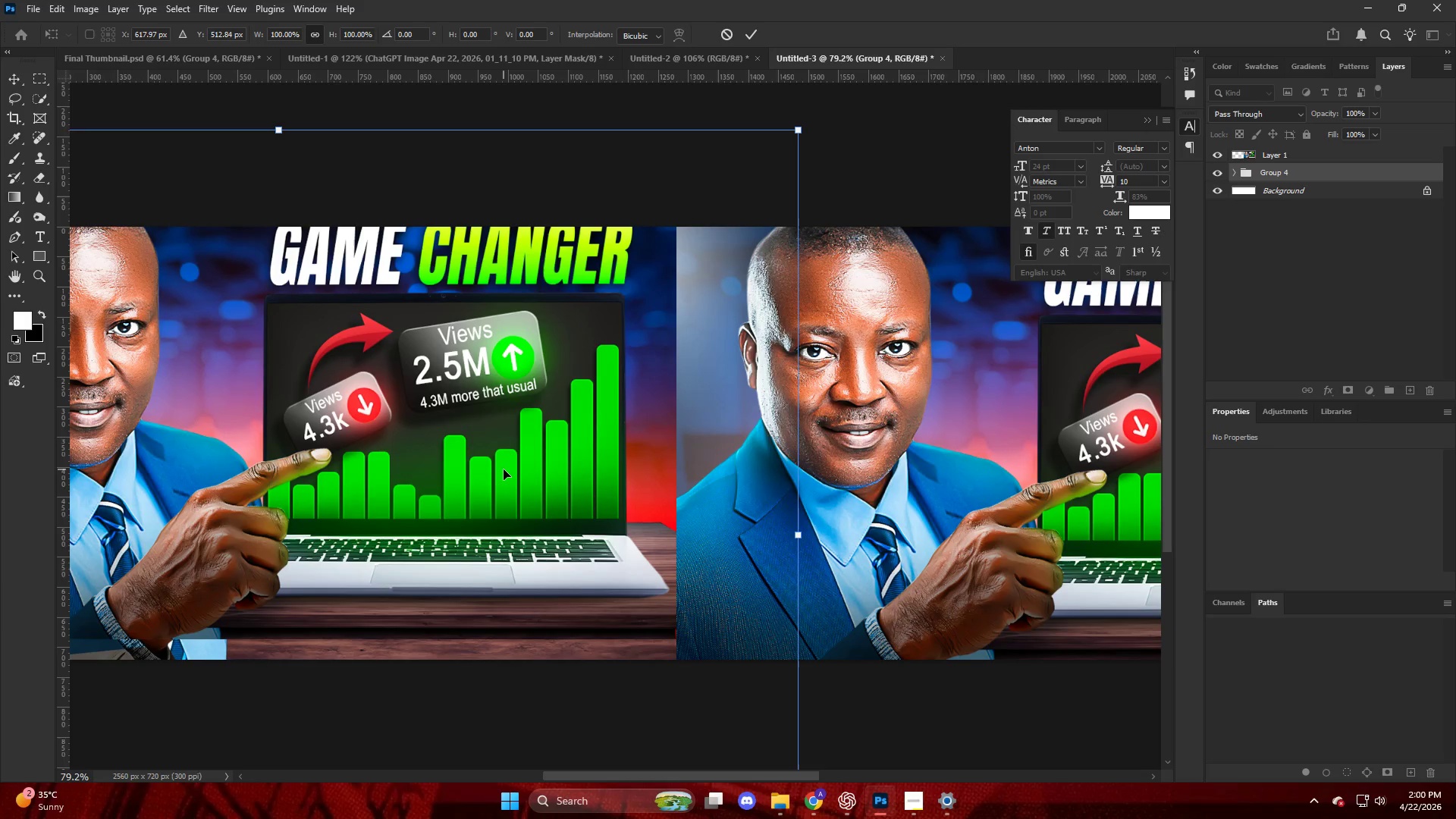 
key(ArrowDown)
 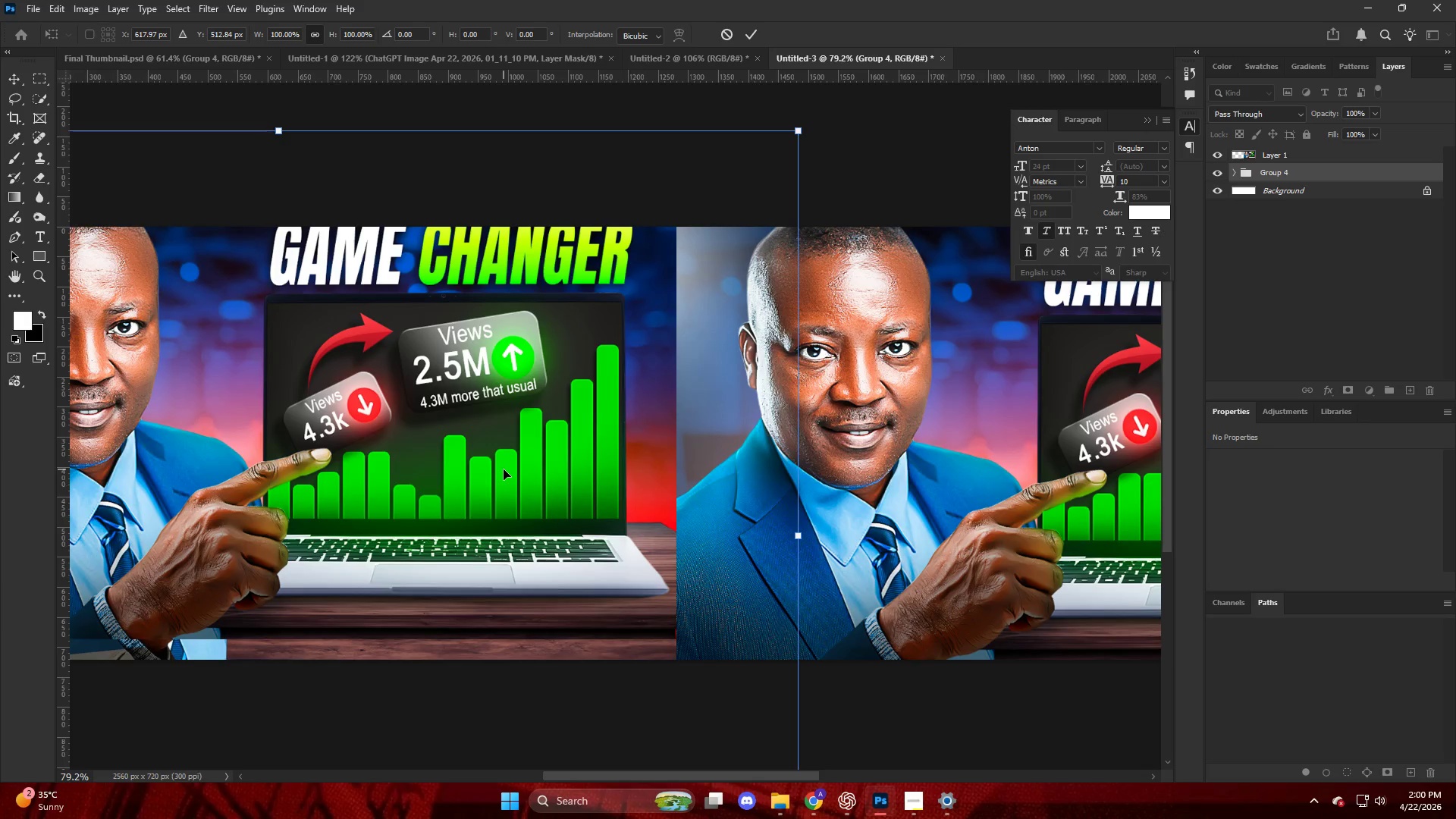 
hold_key(key=ArrowDown, duration=1.5)
 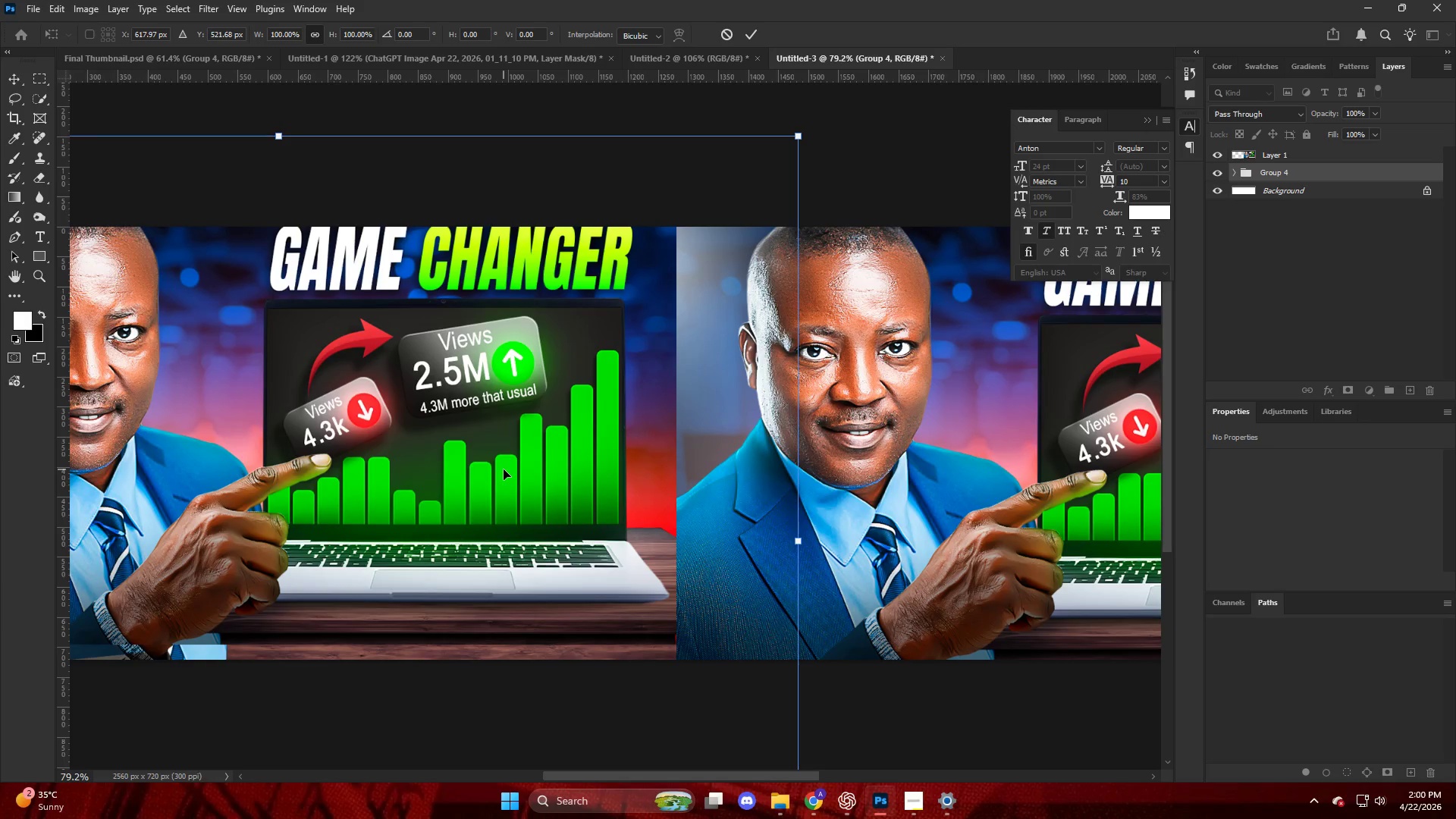 
hold_key(key=ArrowDown, duration=1.5)
 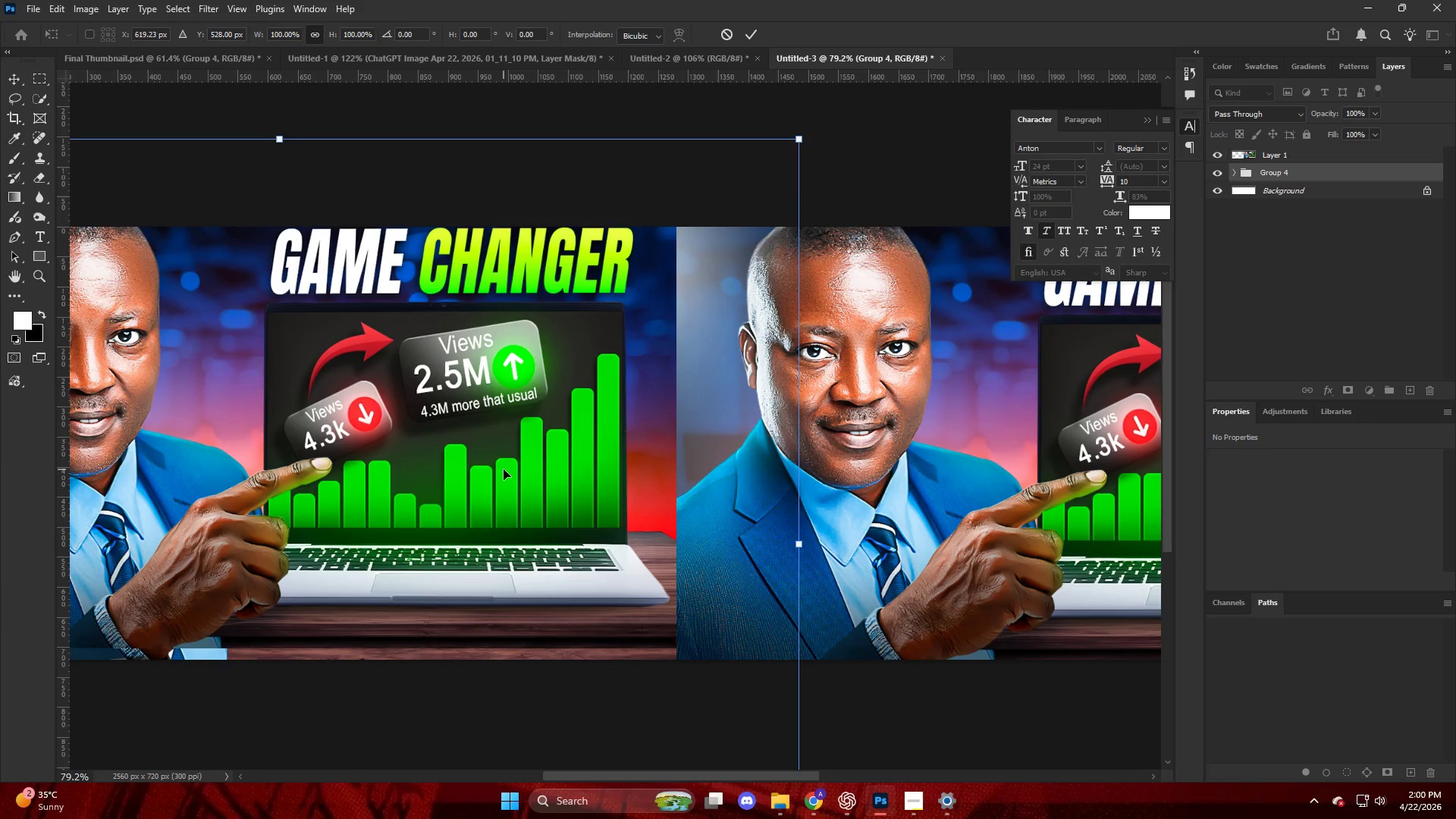 
hold_key(key=ArrowDown, duration=1.53)
 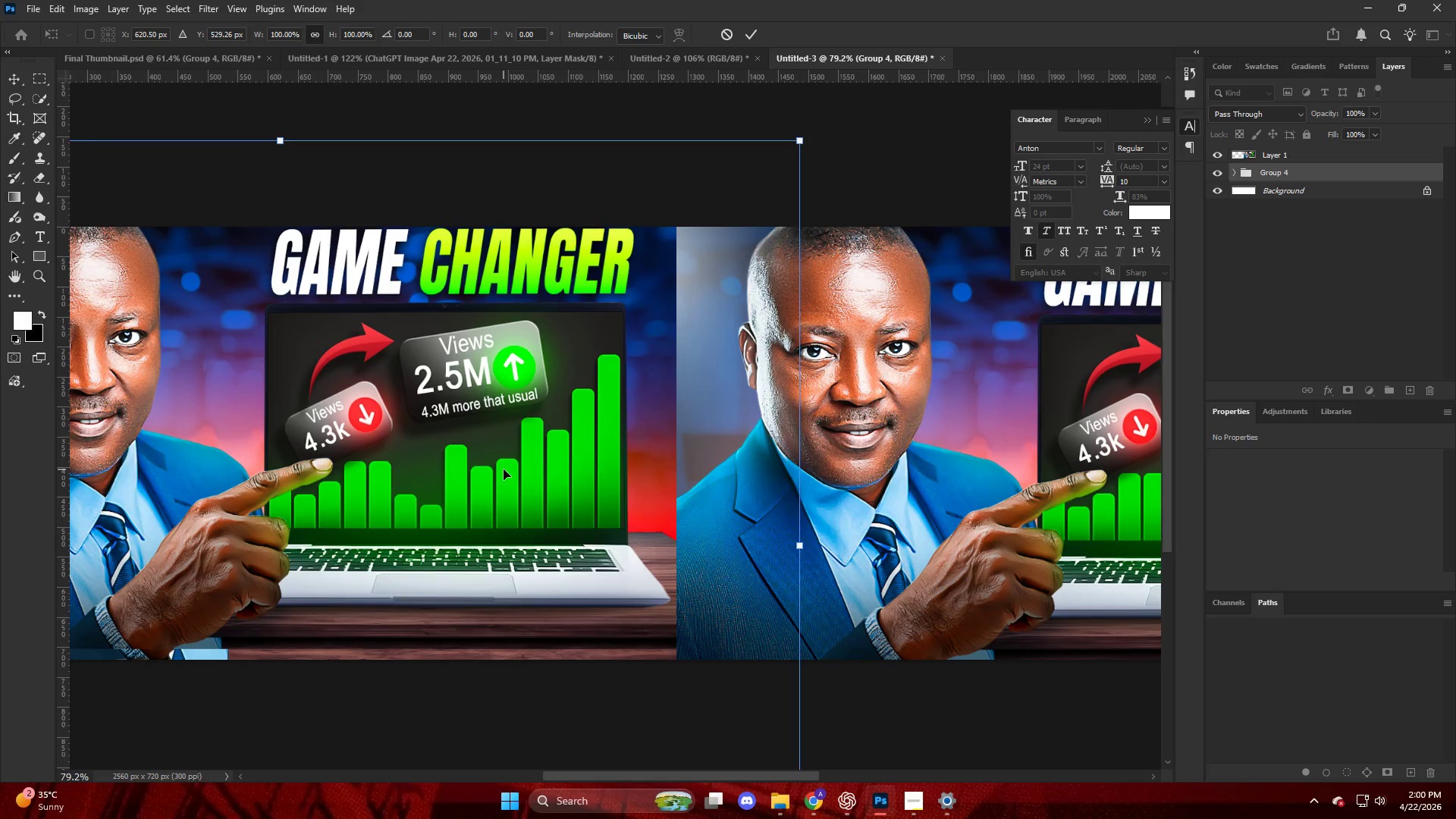 
key(ArrowRight)
 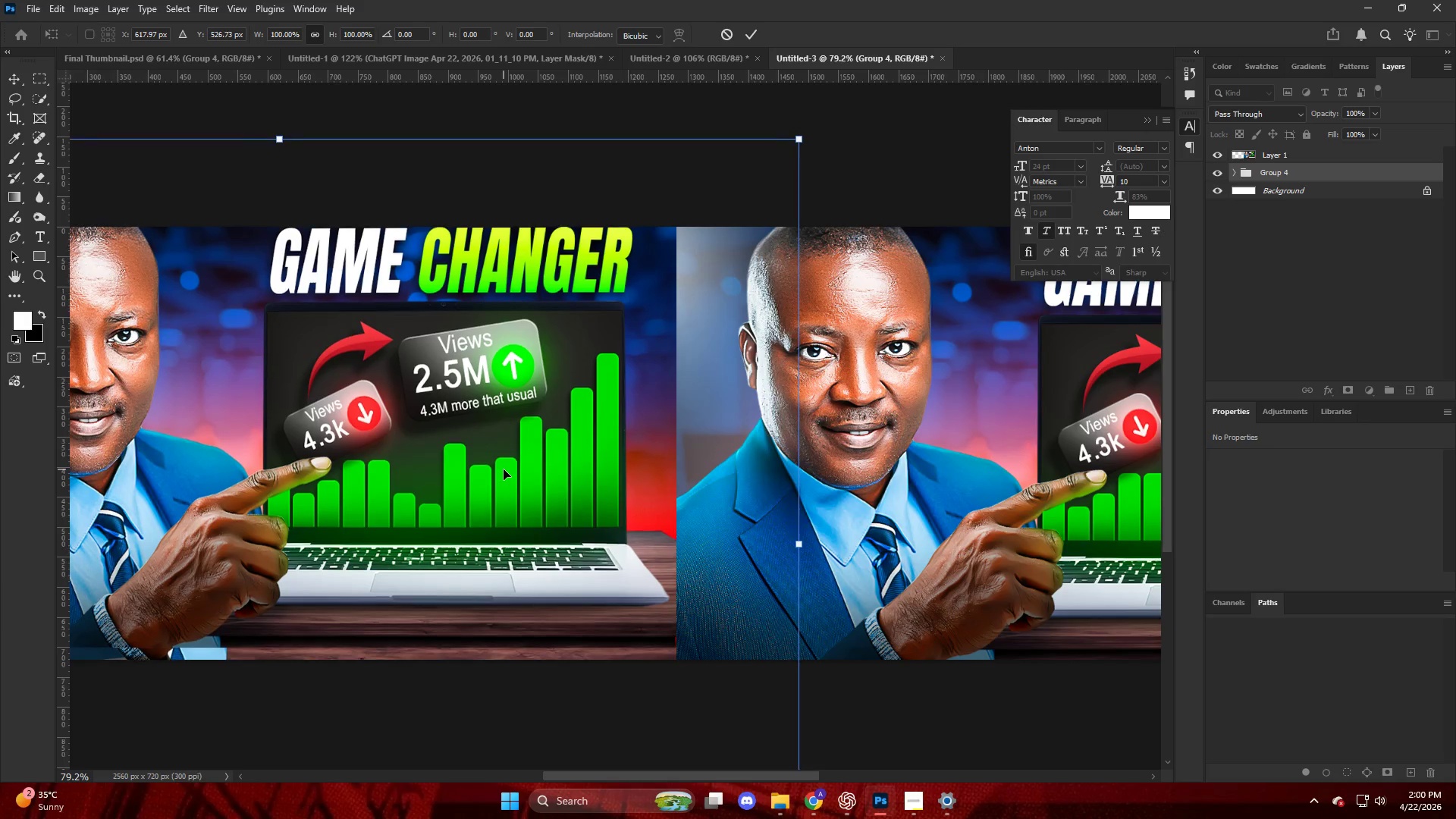 
key(ArrowRight)
 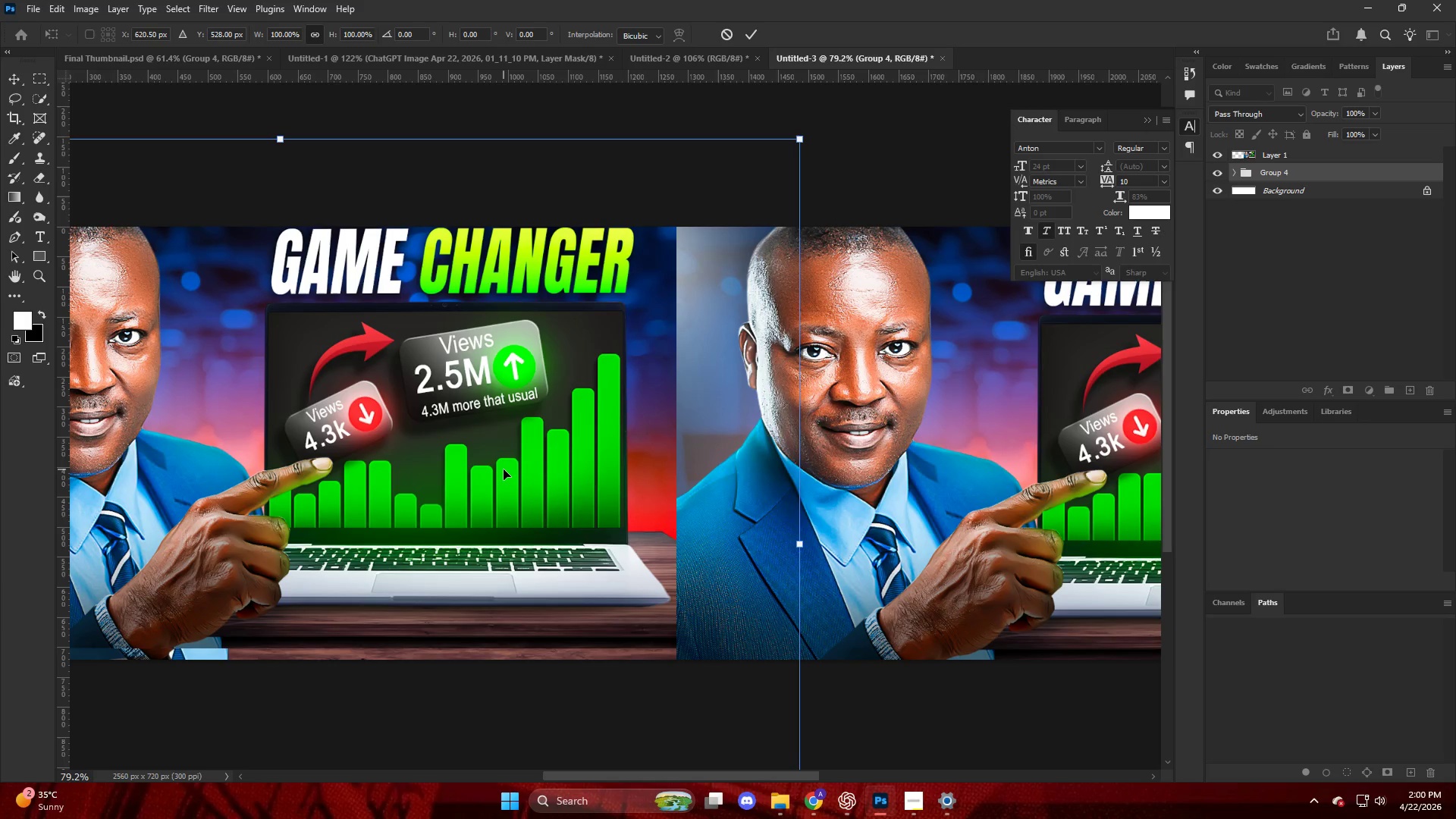 
key(ArrowDown)
 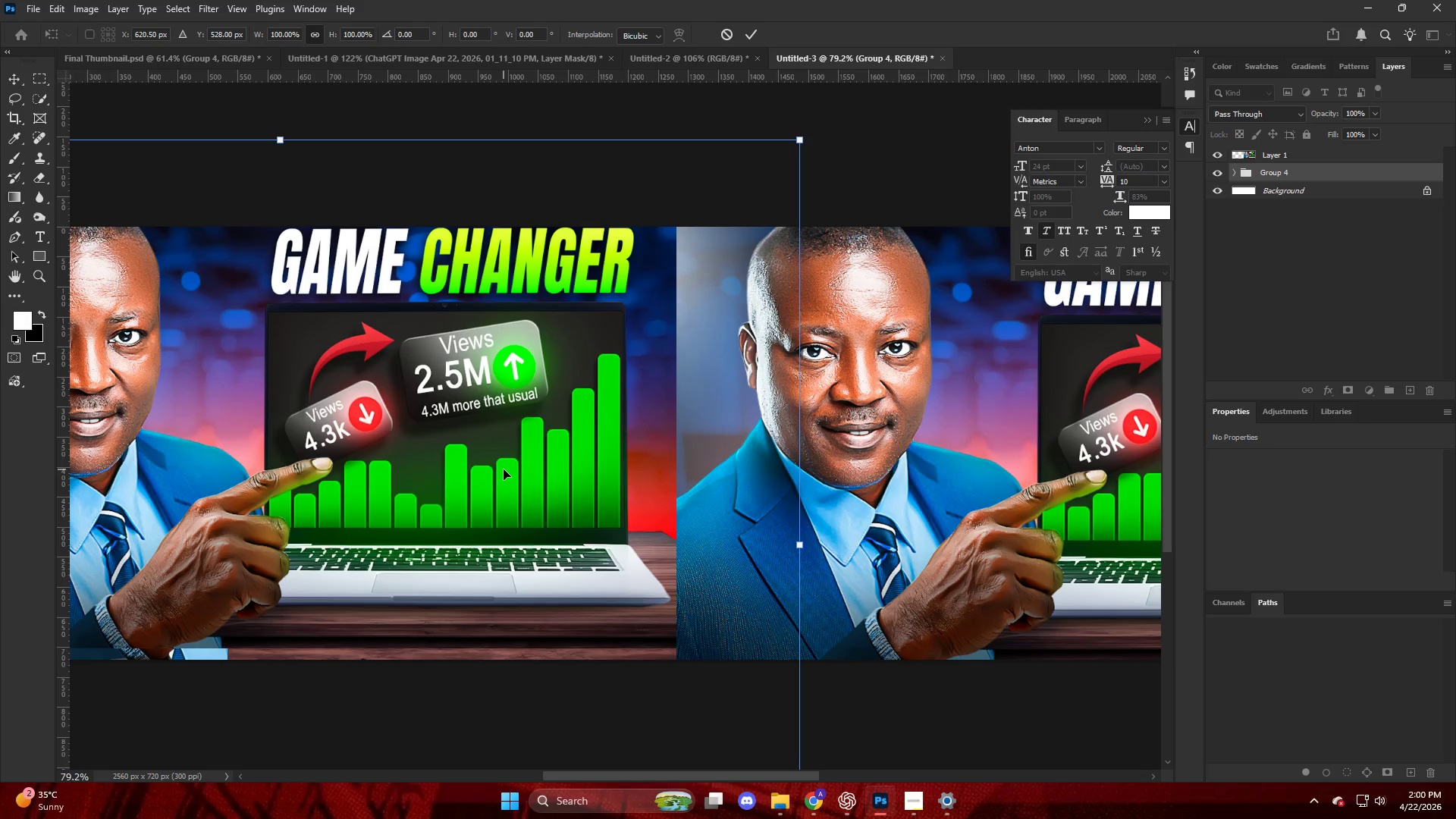 
key(ArrowDown)
 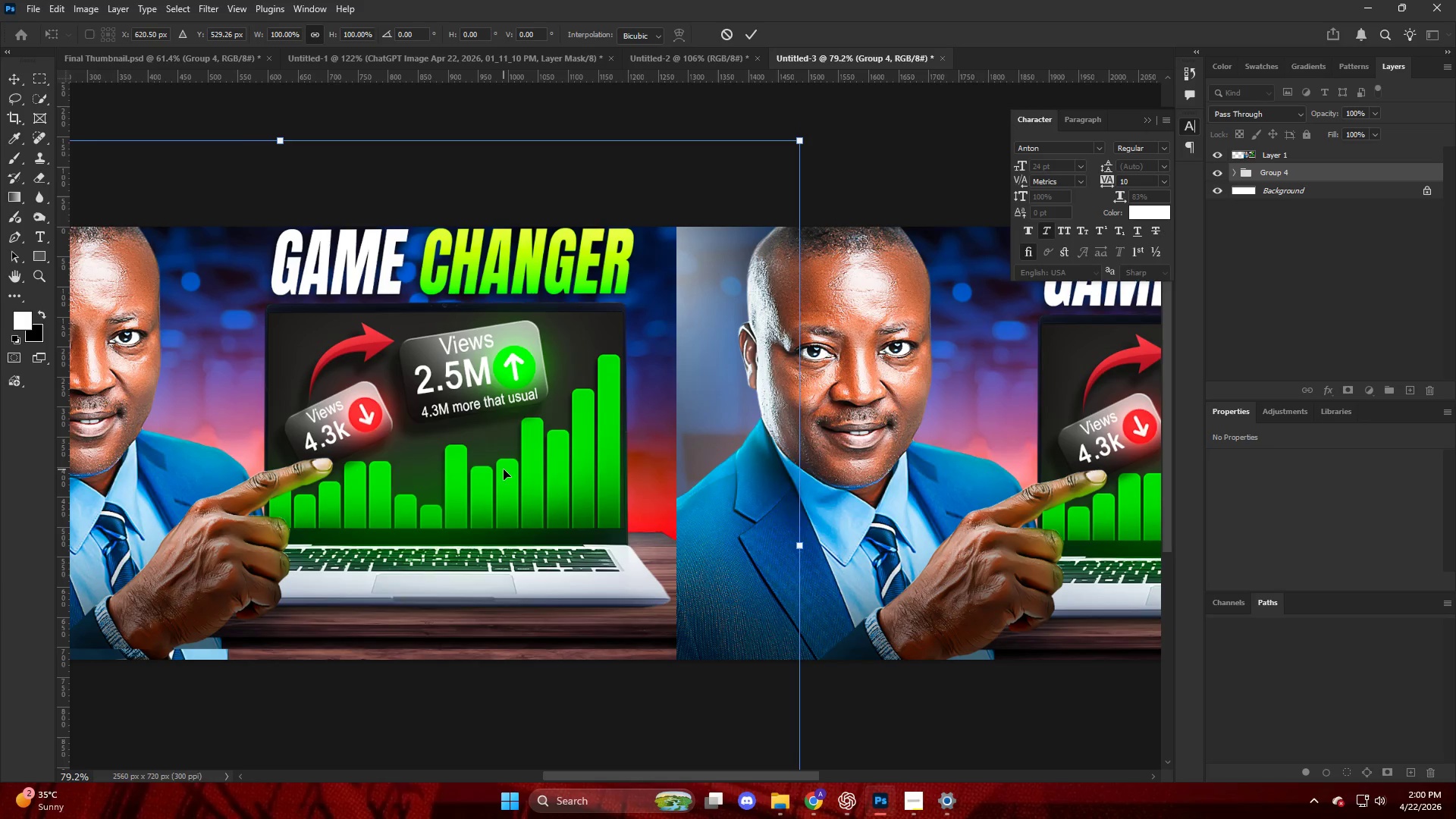 
key(ArrowDown)
 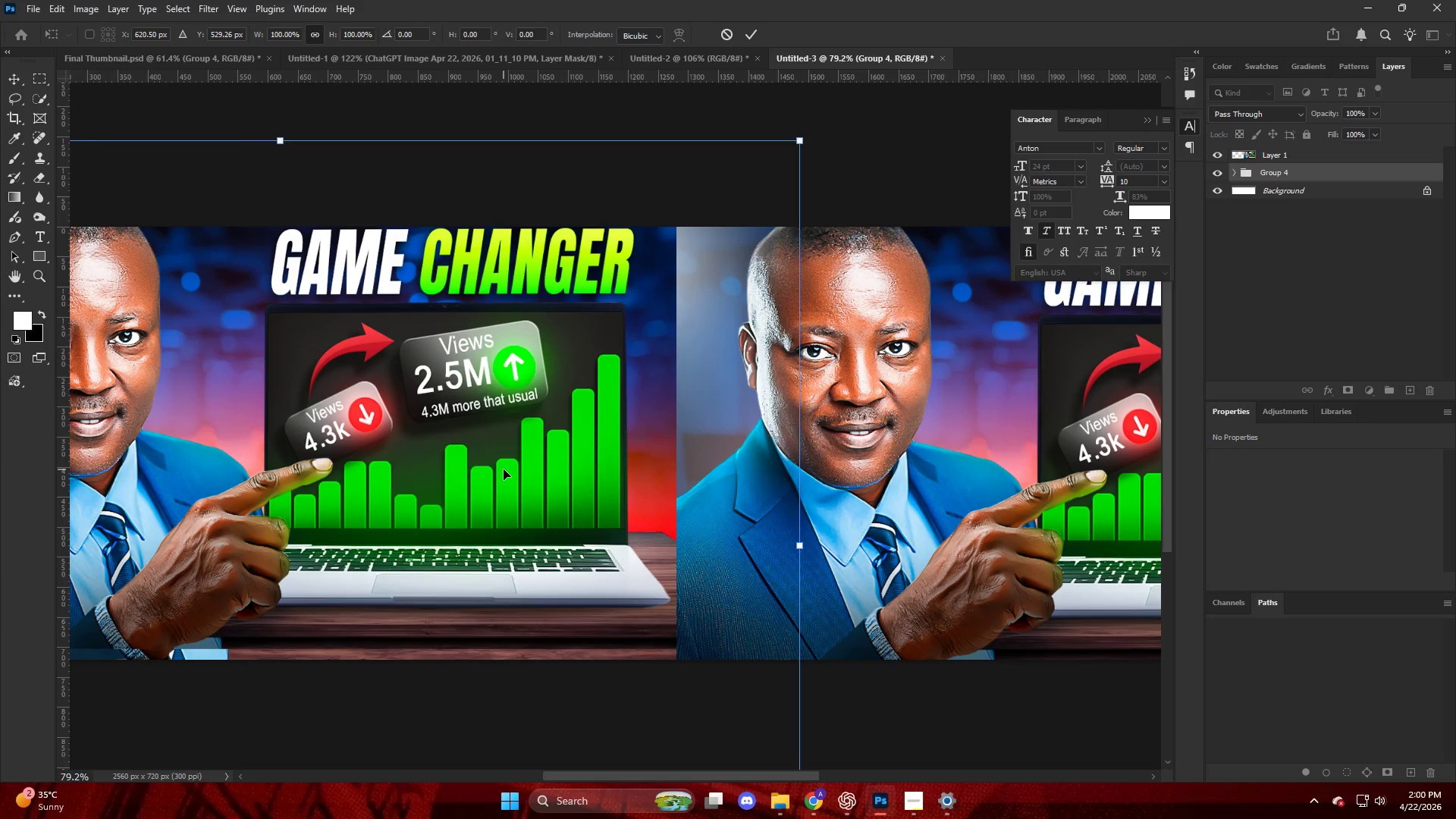 
key(ArrowDown)
 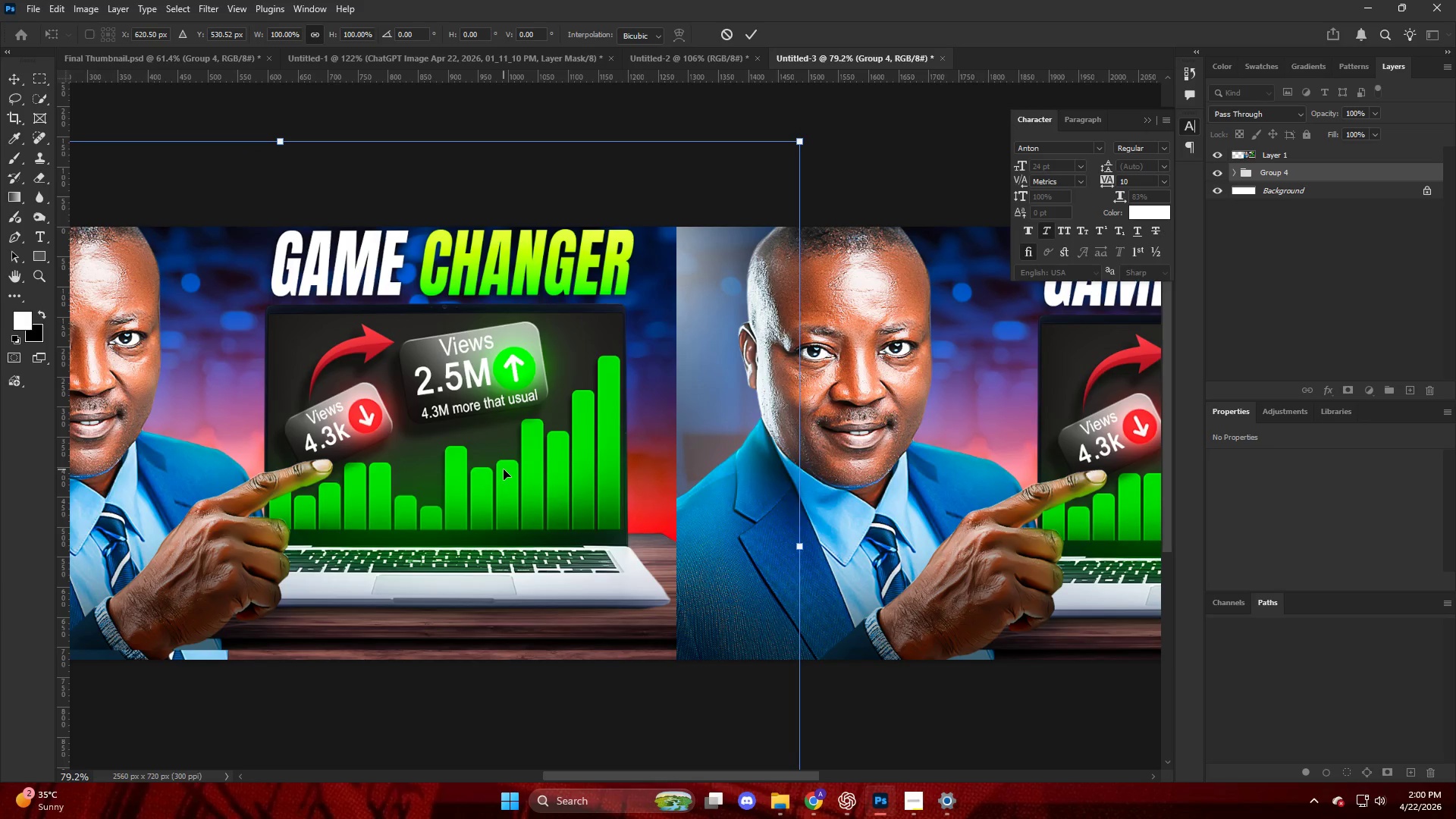 
key(ArrowDown)
 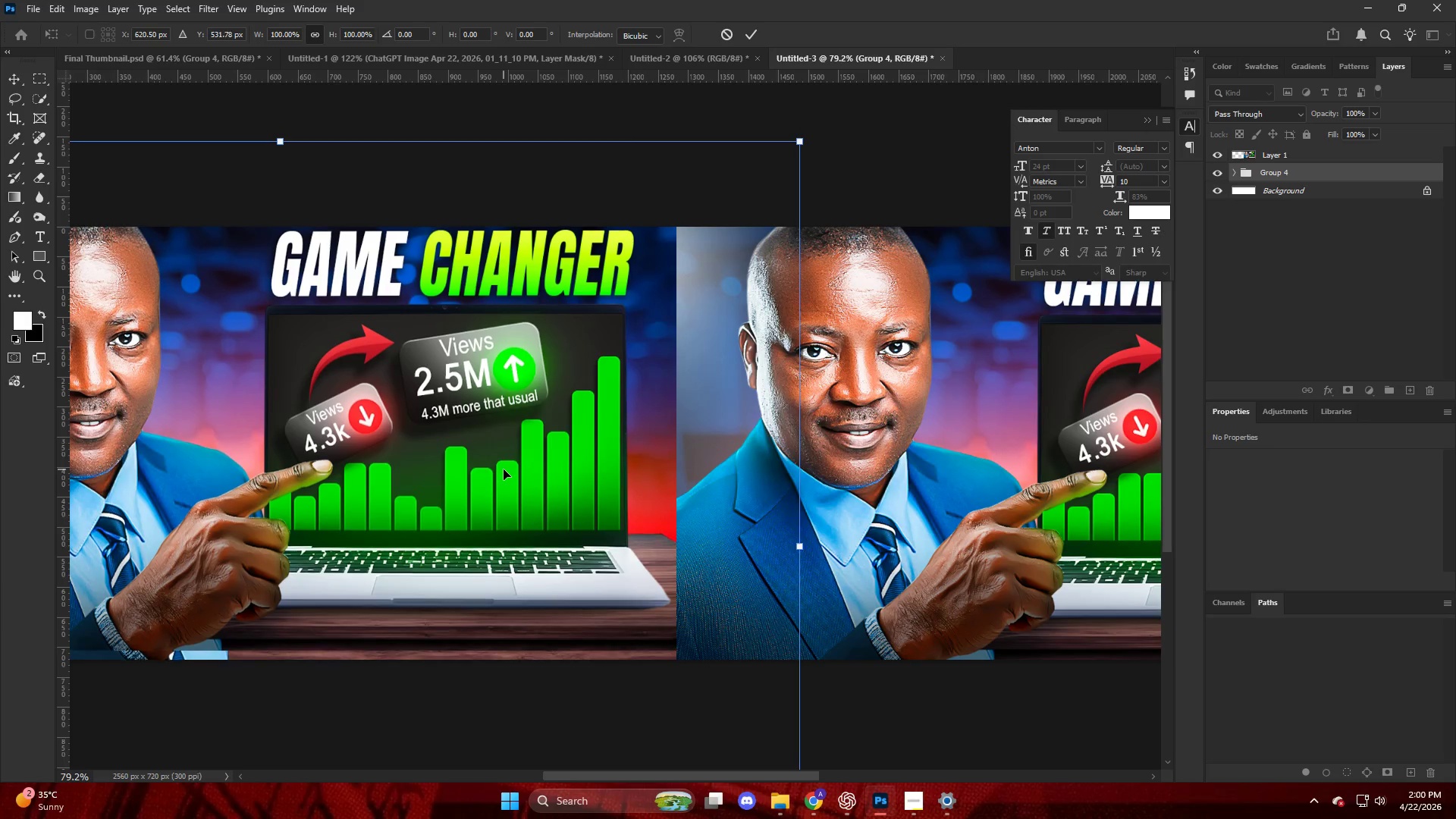 
key(ArrowDown)
 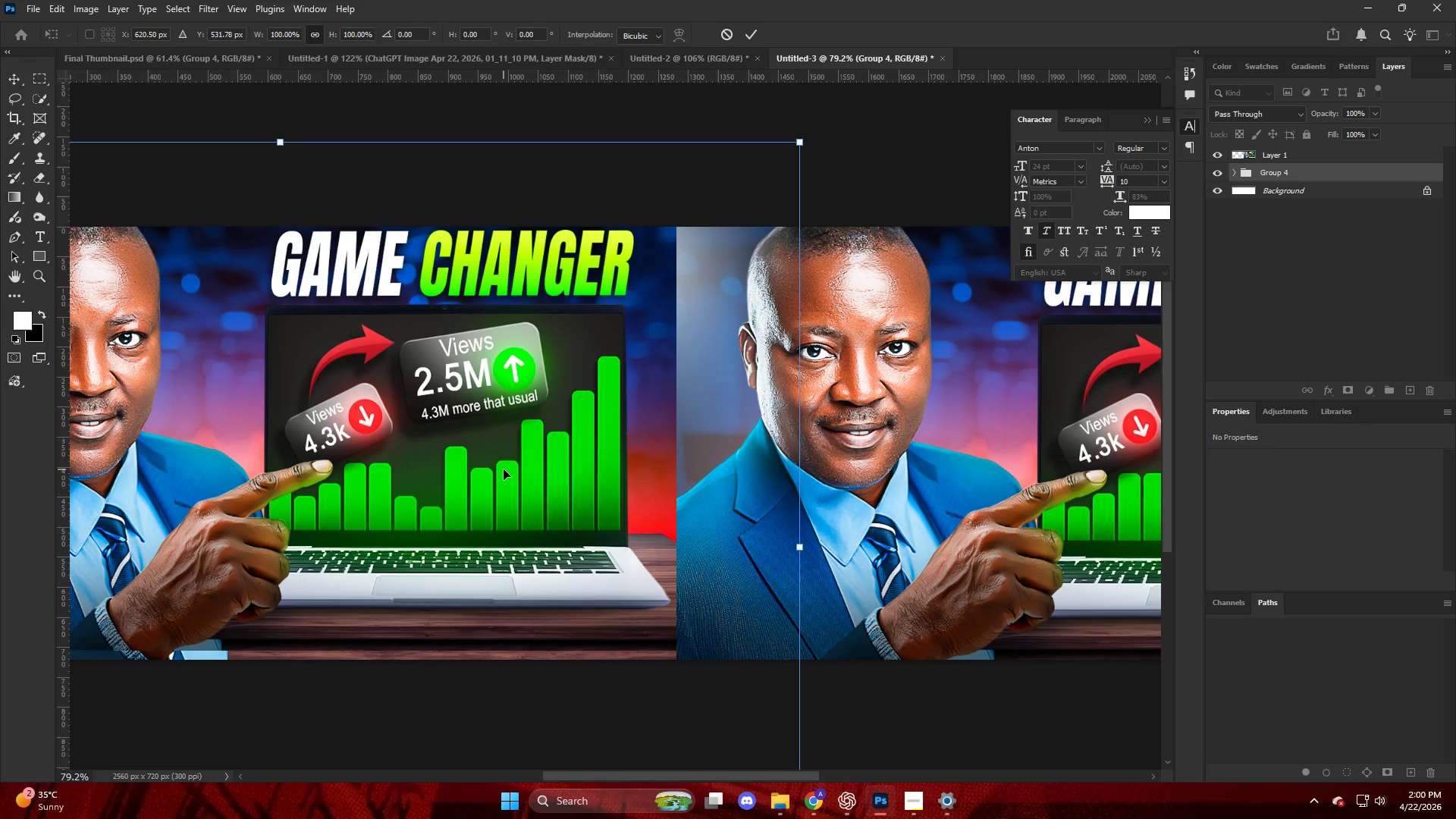 
key(ArrowDown)
 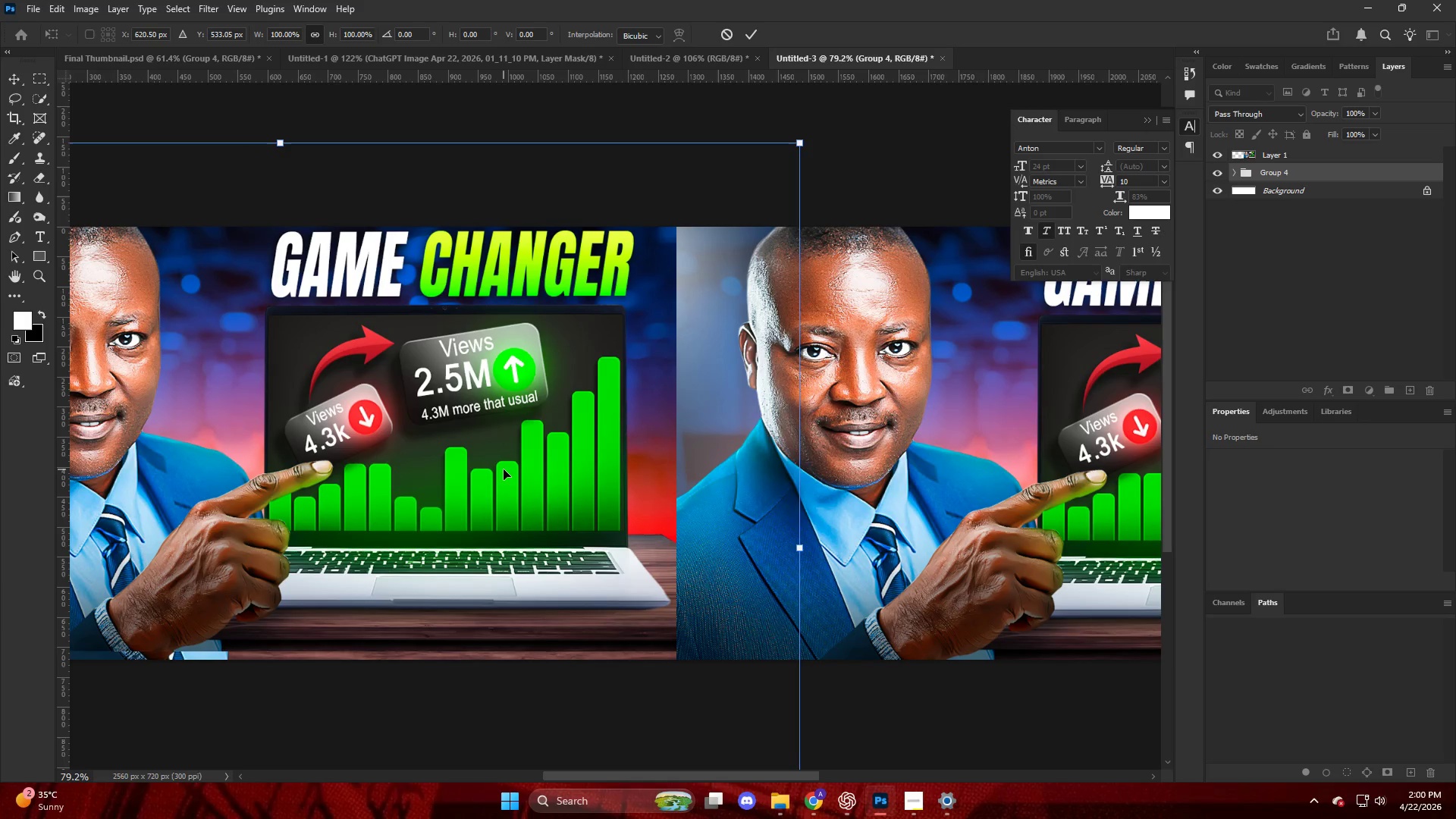 
key(ArrowDown)
 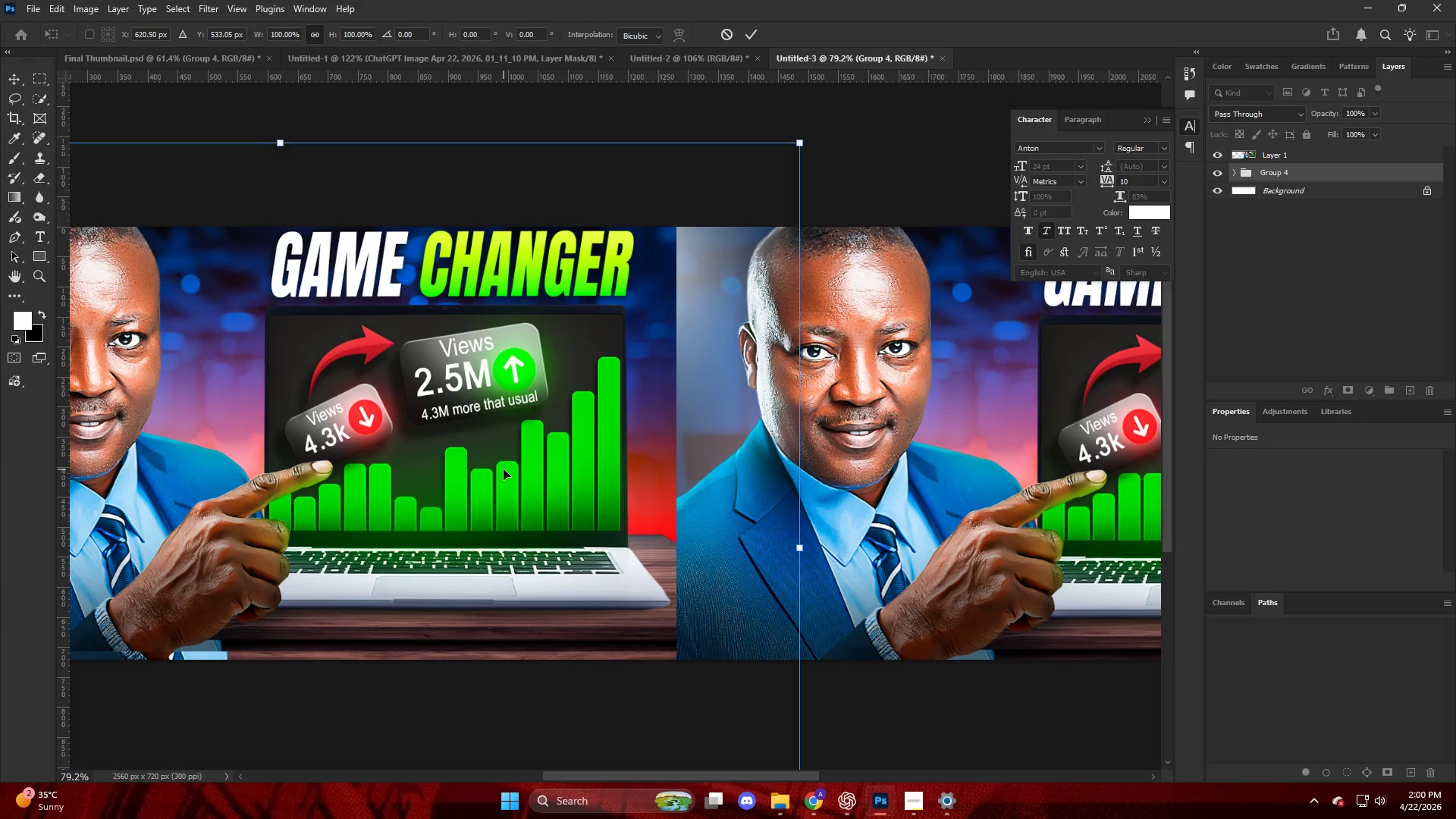 
key(ArrowDown)
 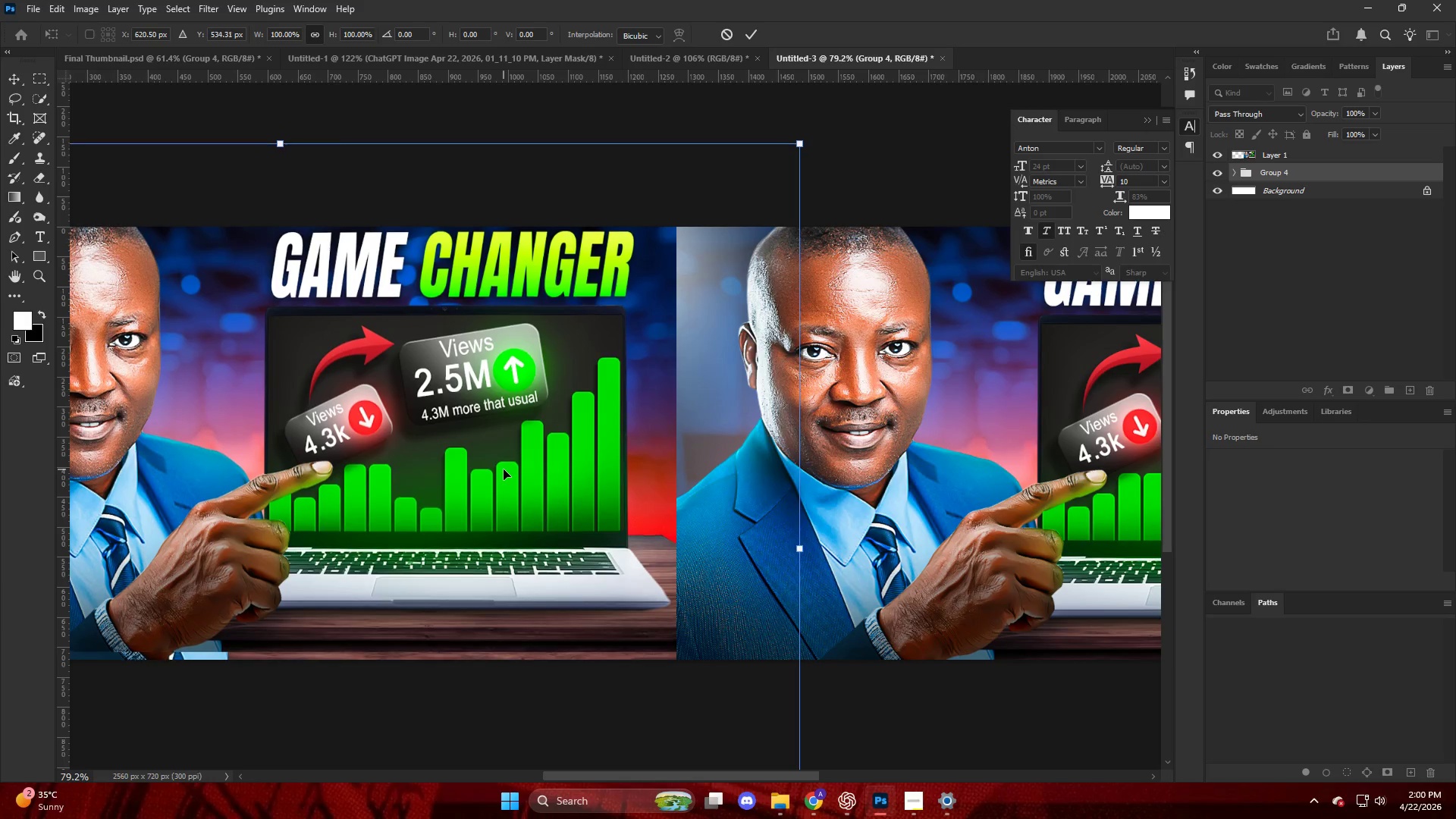 
key(ArrowDown)
 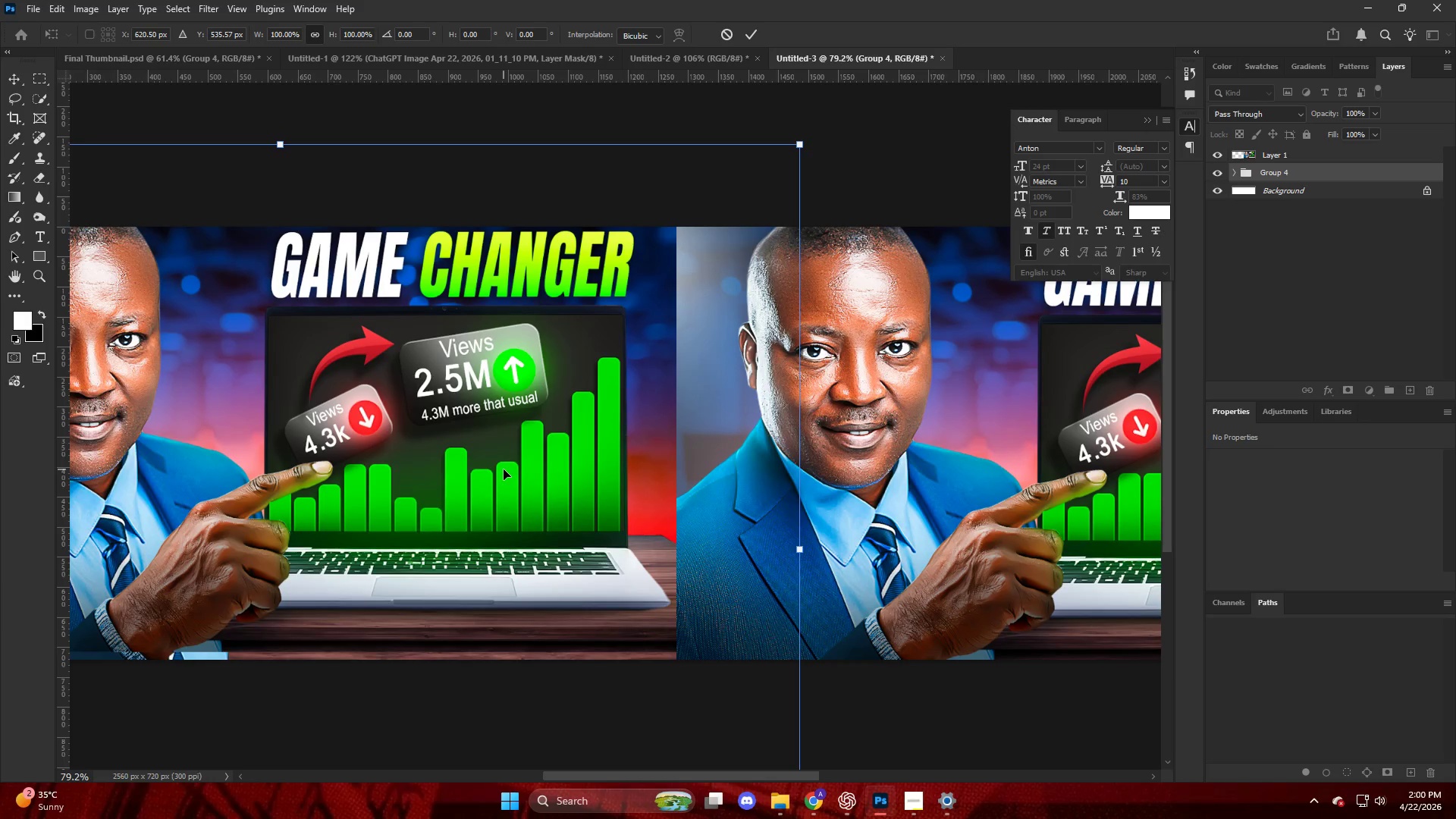 
key(ArrowDown)
 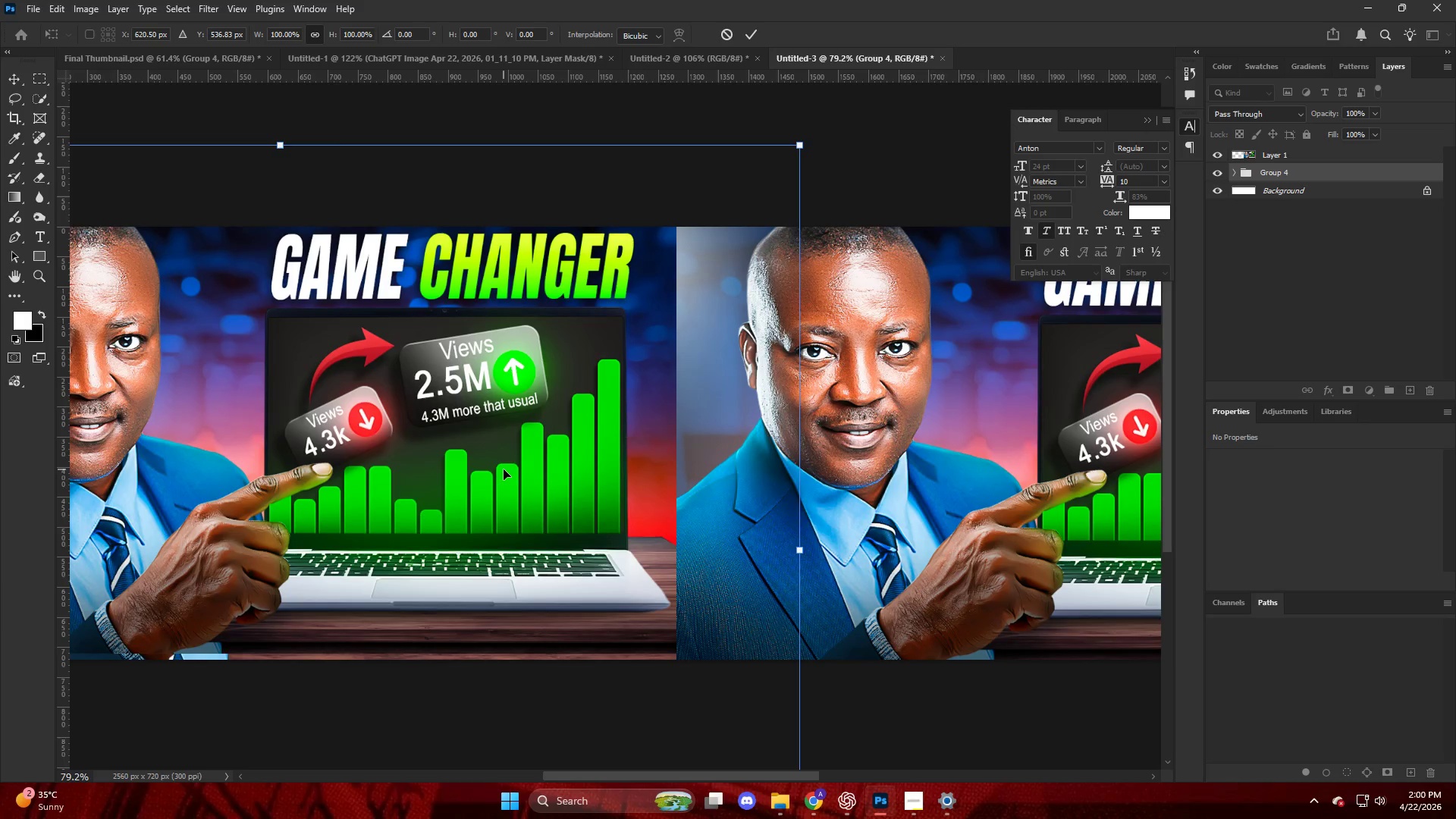 
key(ArrowDown)
 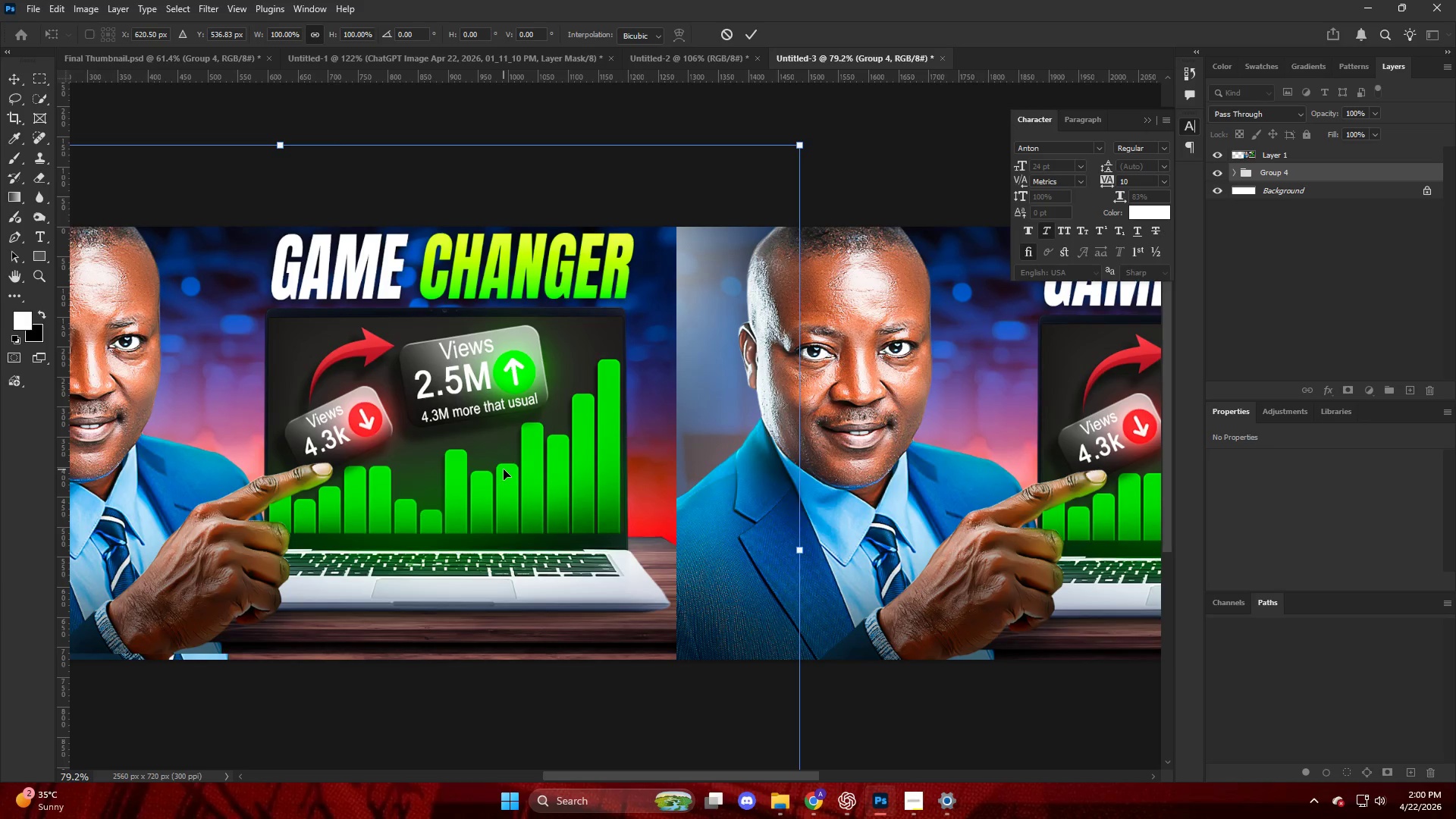 
key(ArrowDown)
 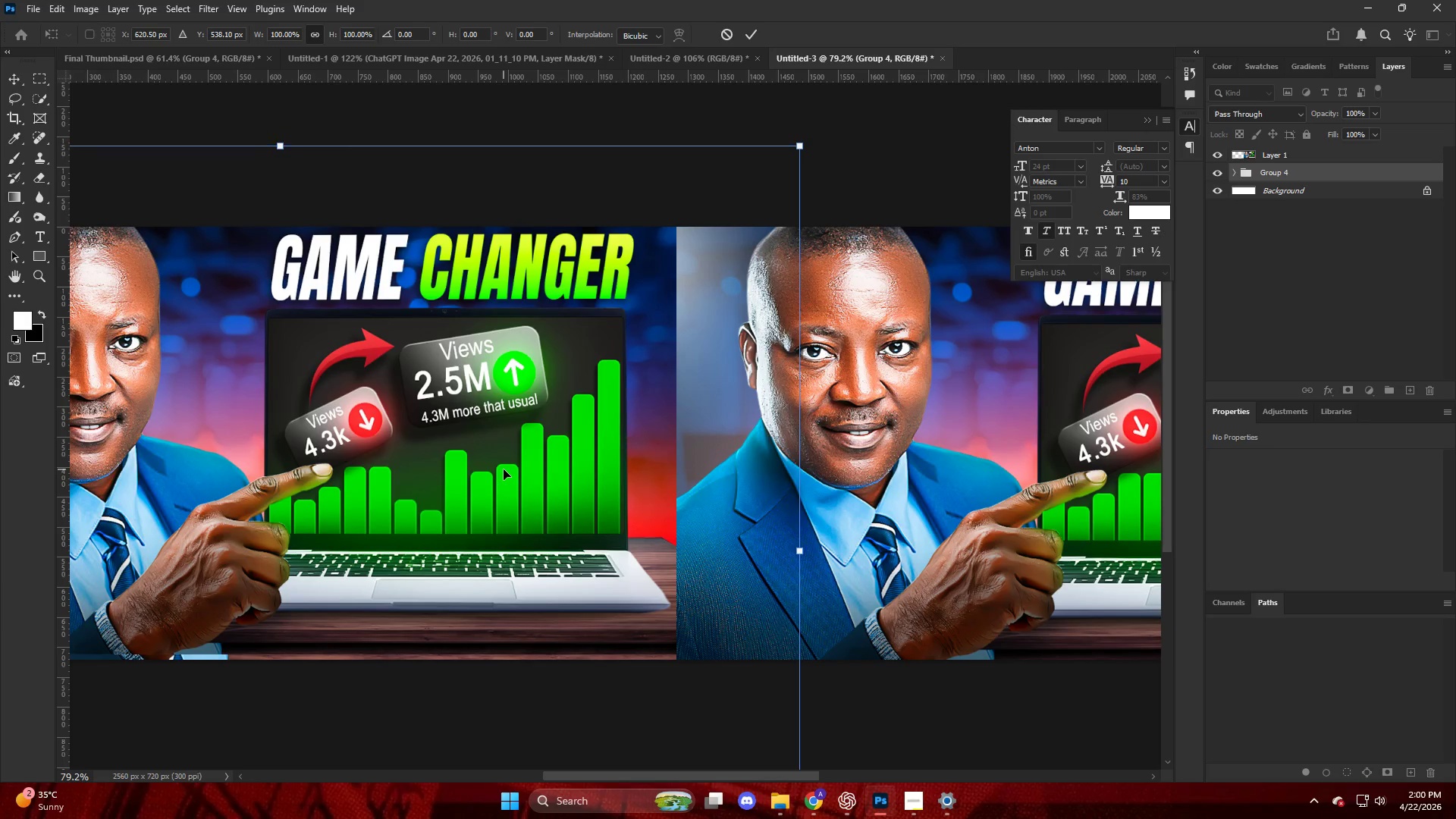 
key(ArrowDown)
 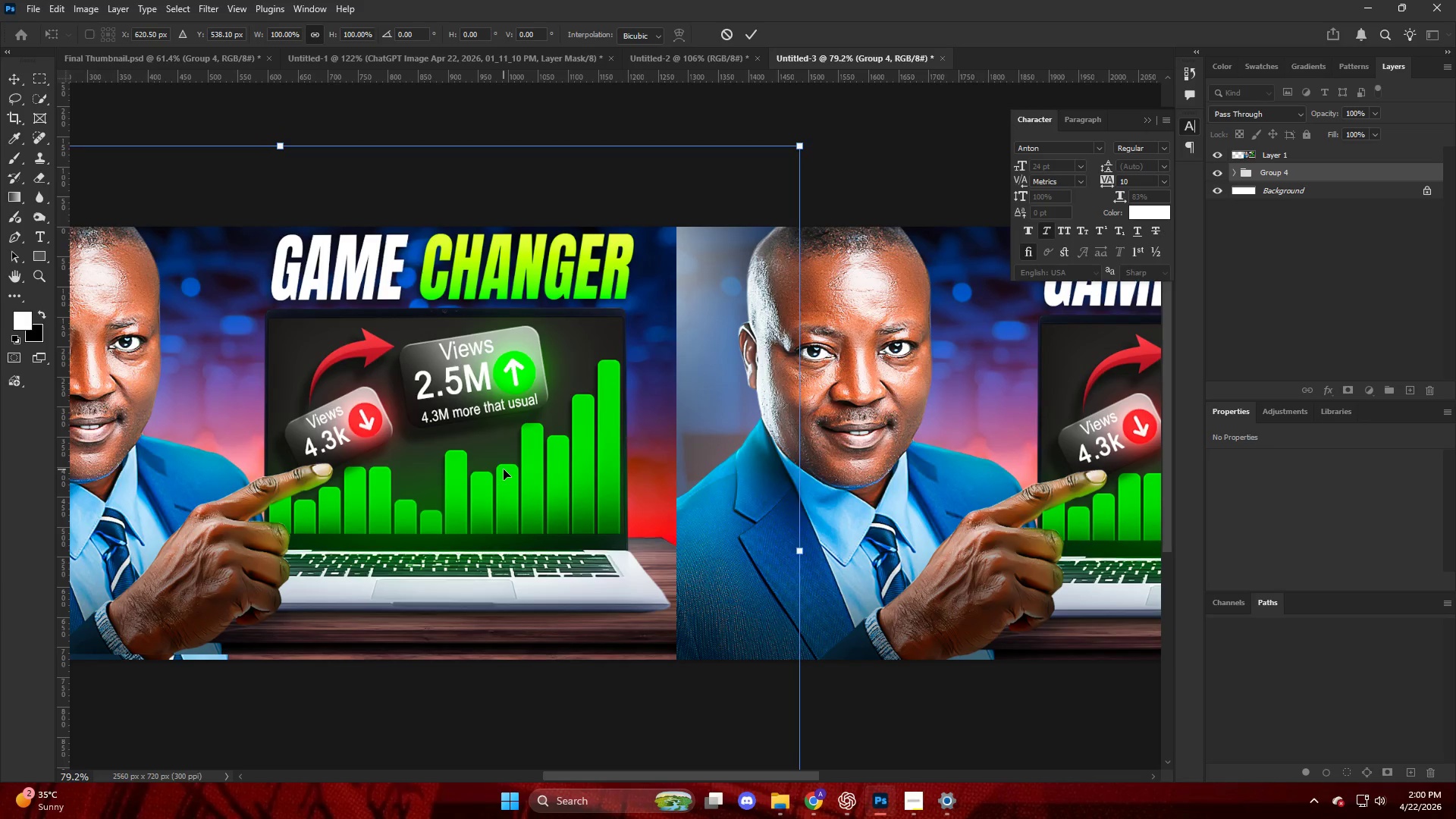 
key(ArrowDown)
 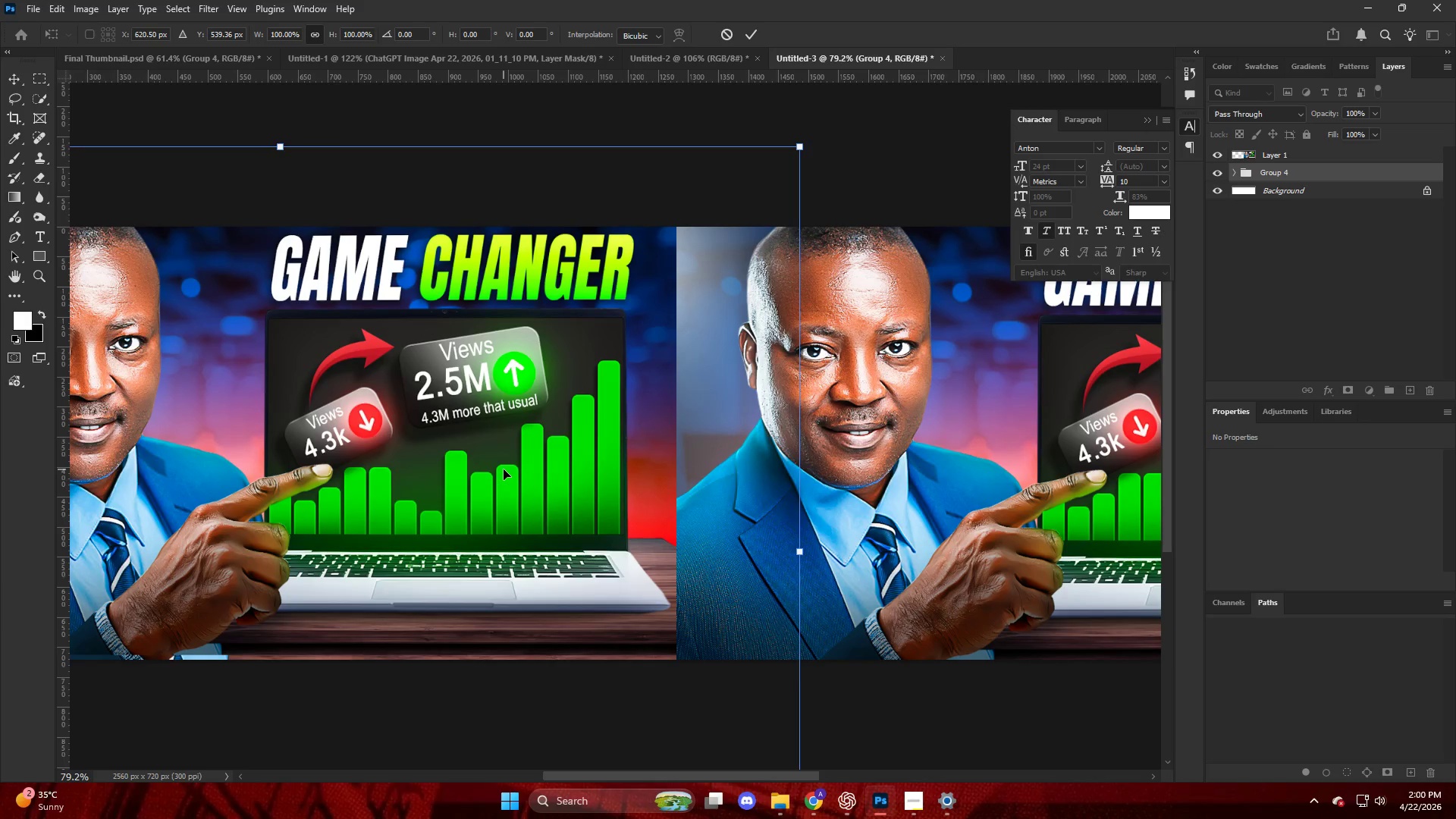 
key(ArrowDown)
 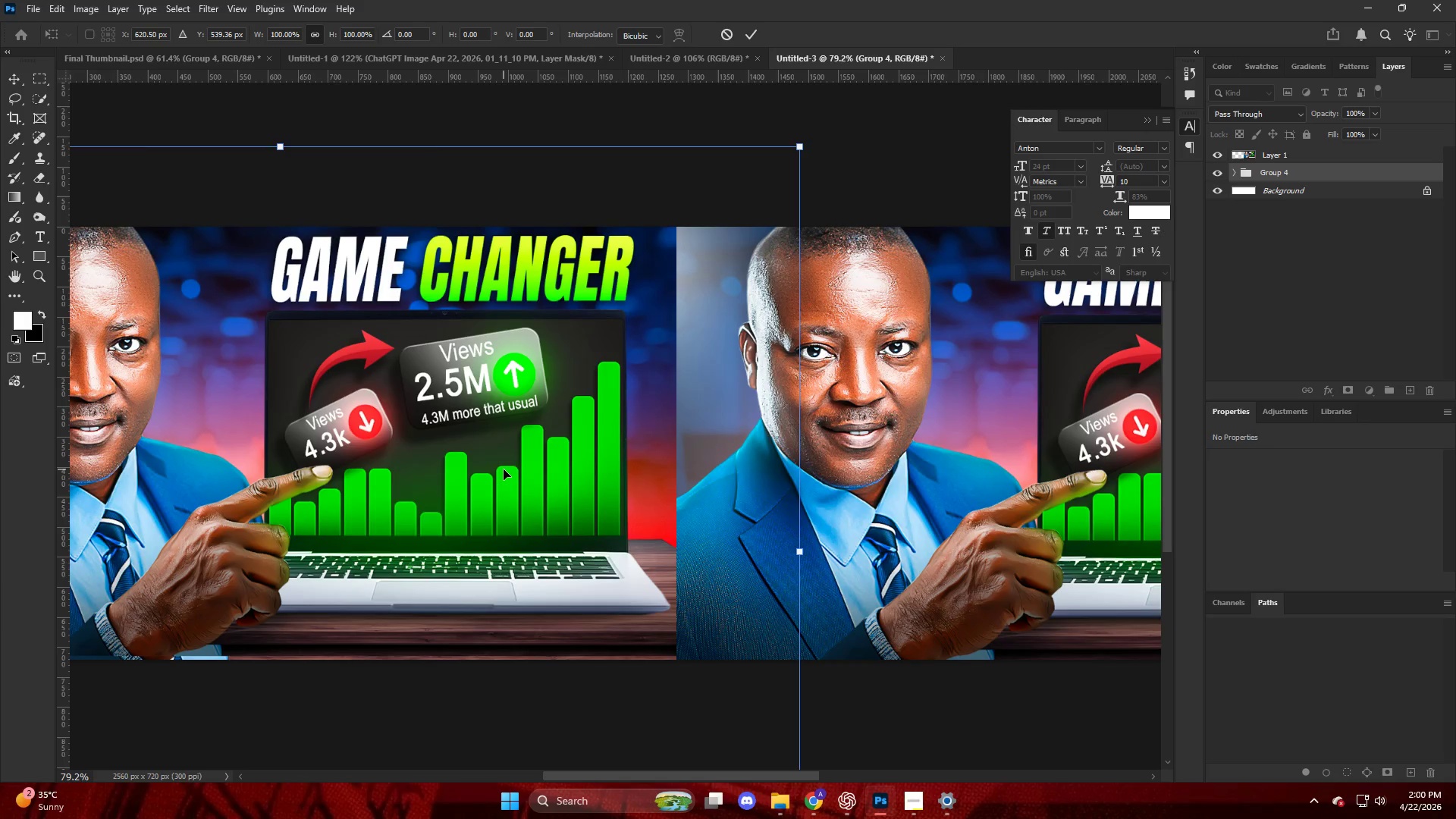 
key(ArrowDown)
 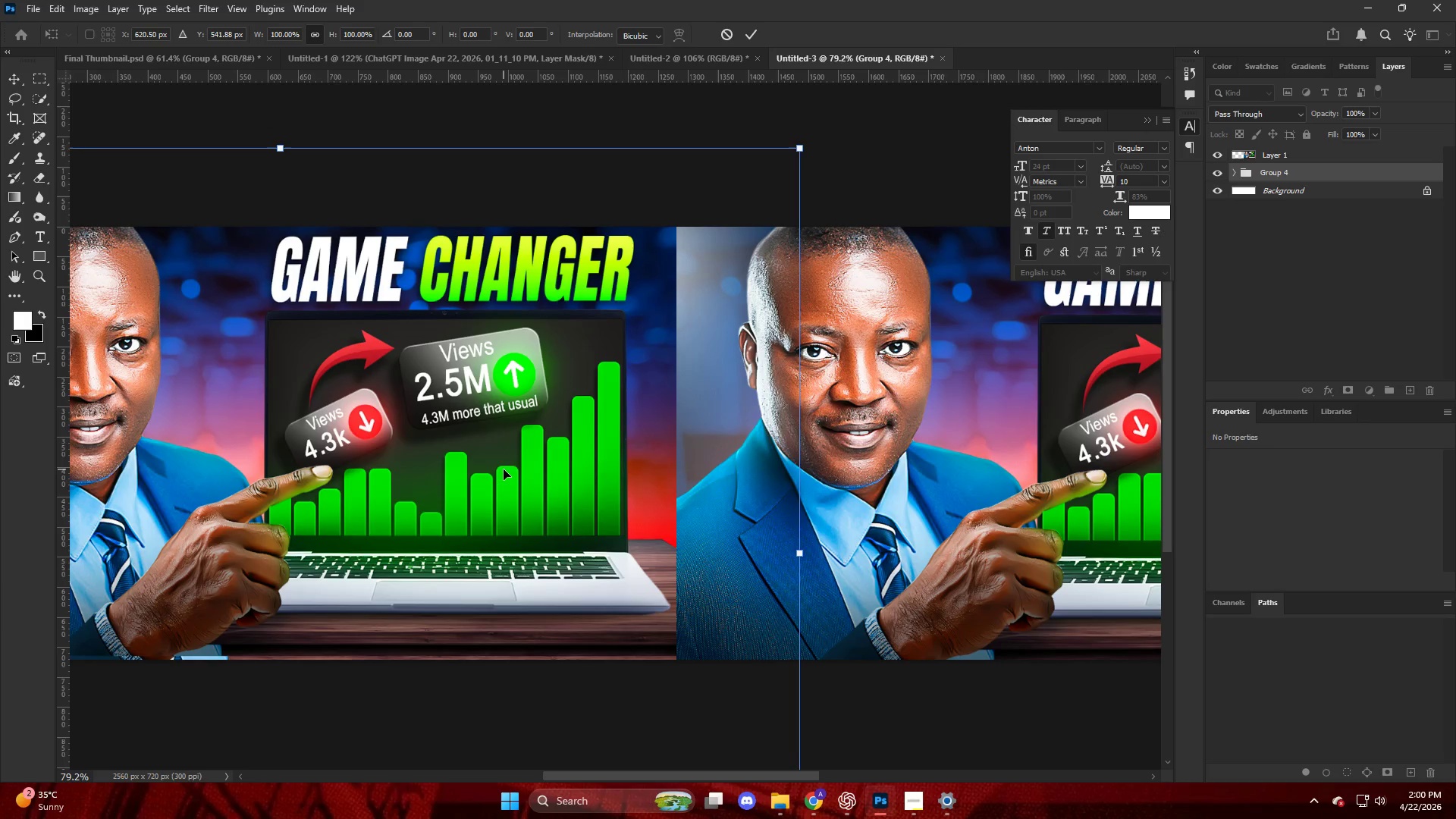 
key(ArrowDown)
 